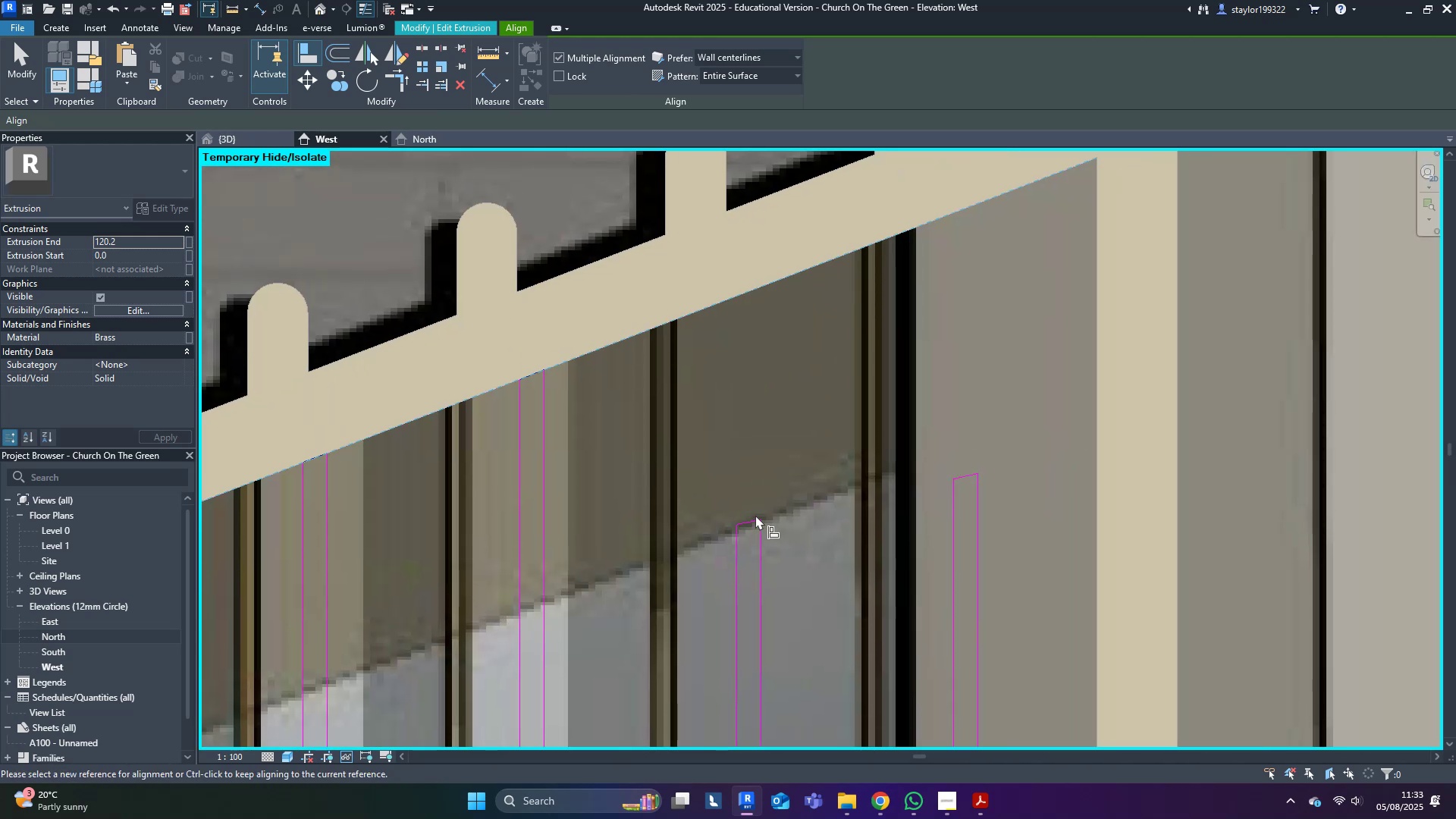 
left_click([749, 522])
 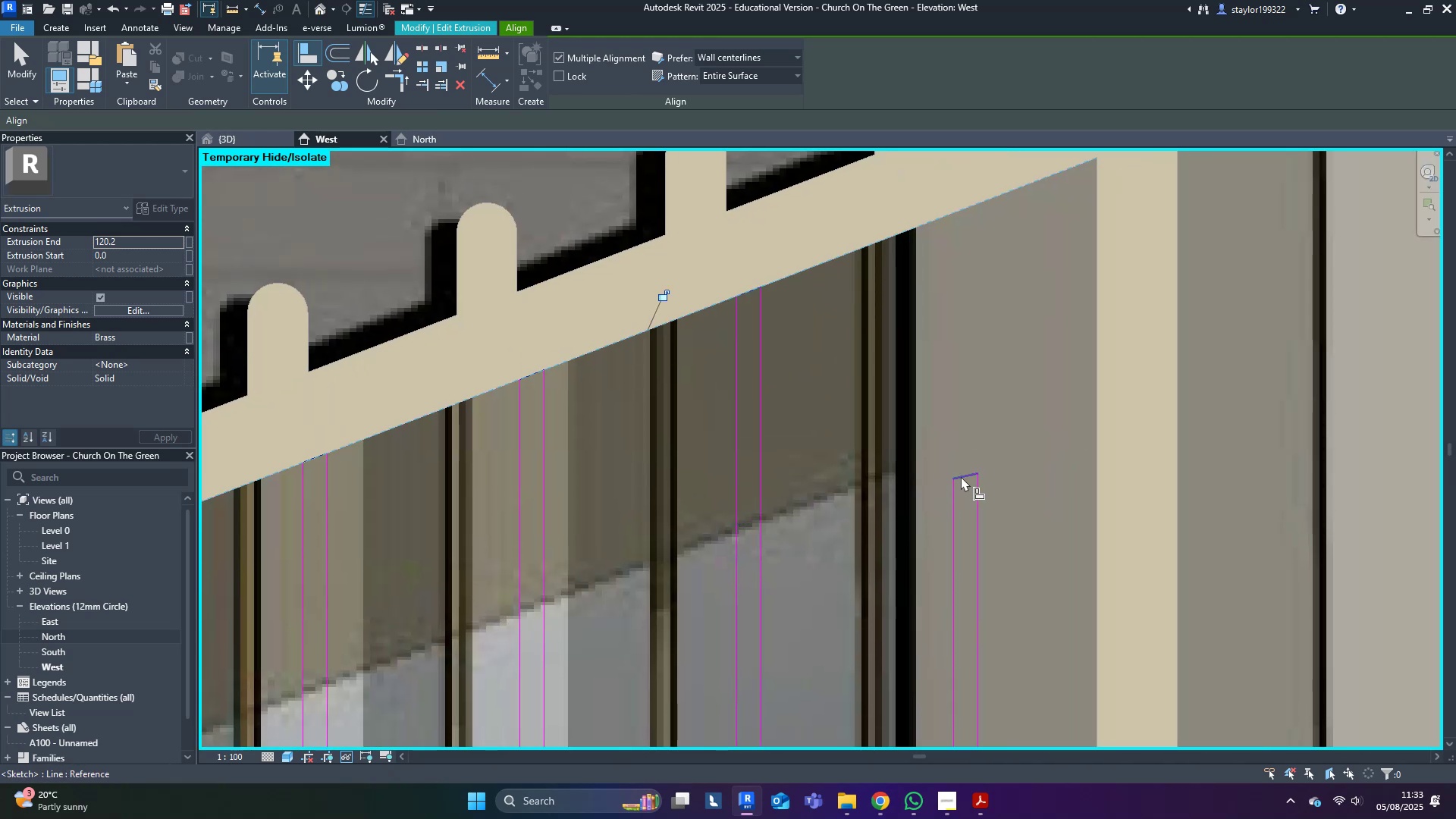 
left_click([961, 476])
 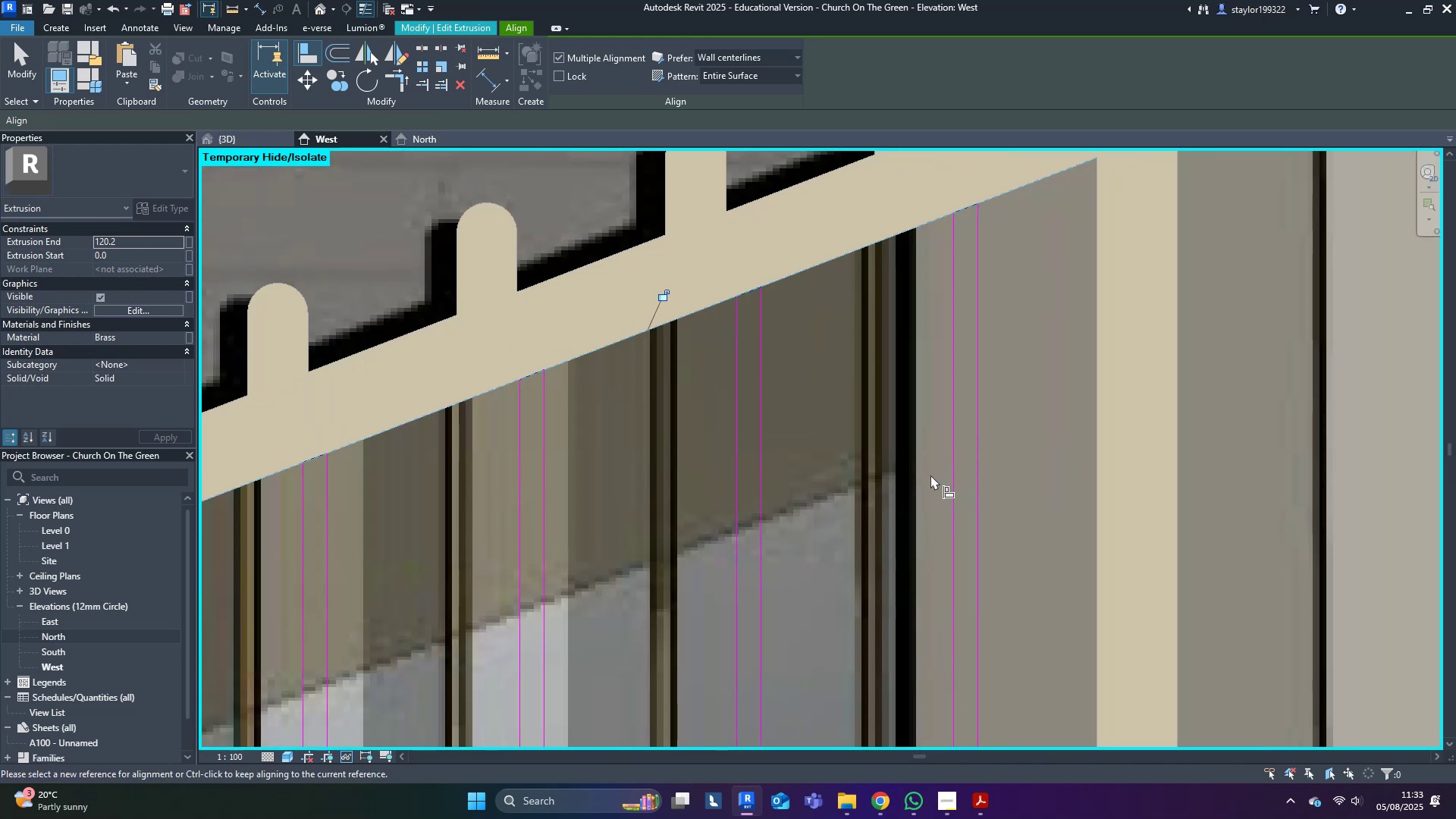 
key(Escape)
key(Escape)
key(Escape)
type(sd)
 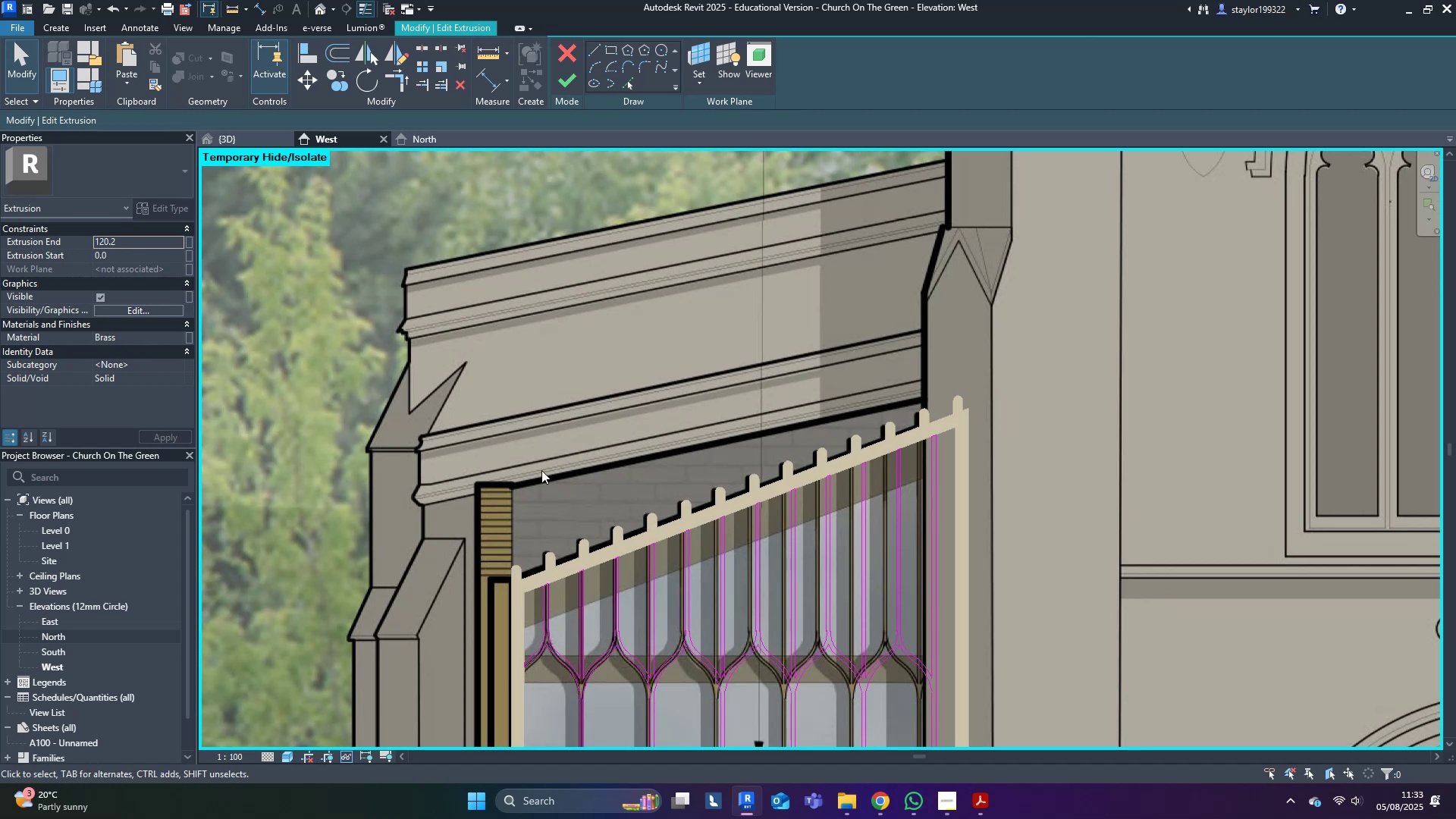 
scroll: coordinate [927, 484], scroll_direction: down, amount: 13.0
 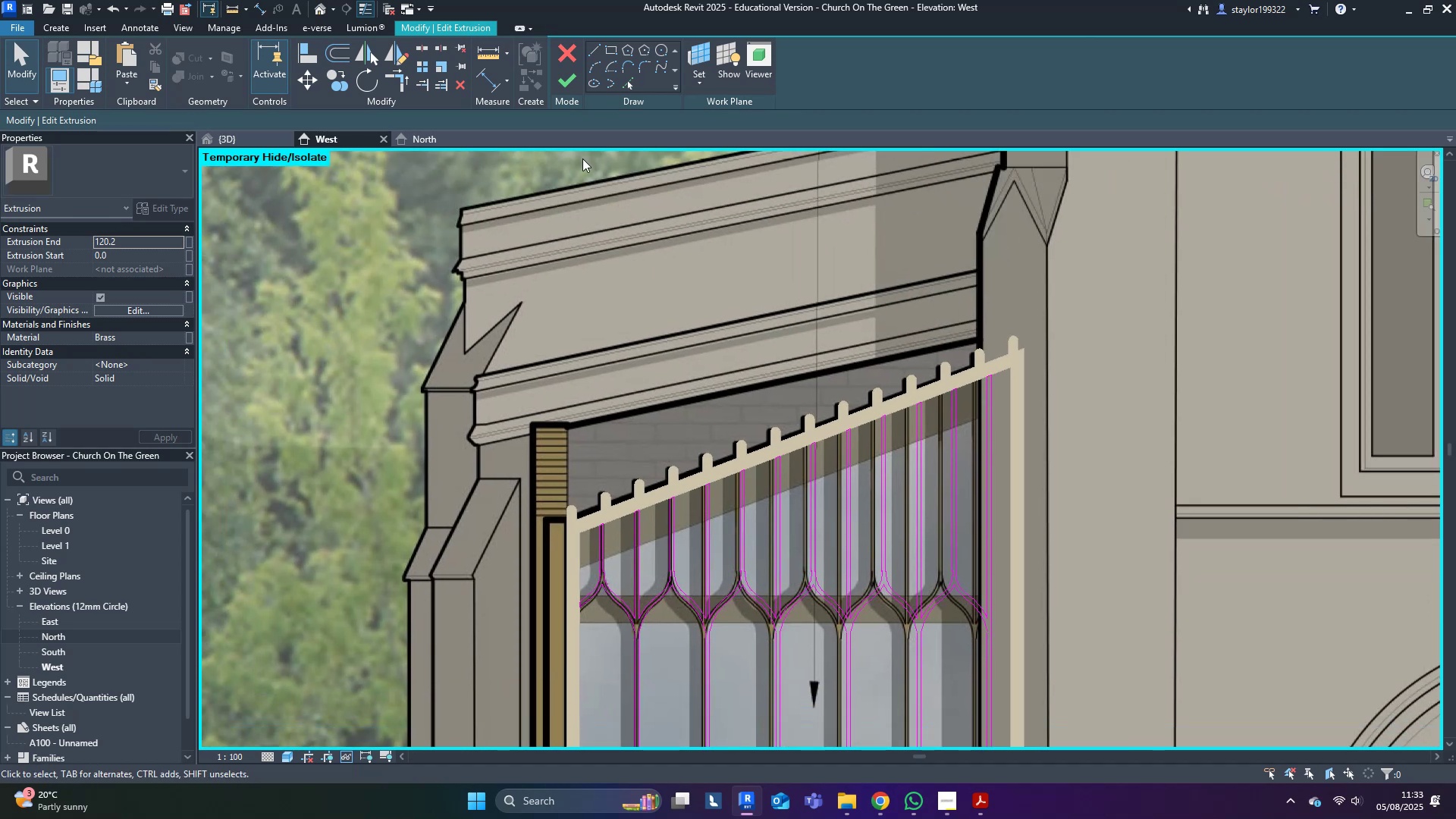 
left_click([572, 81])
 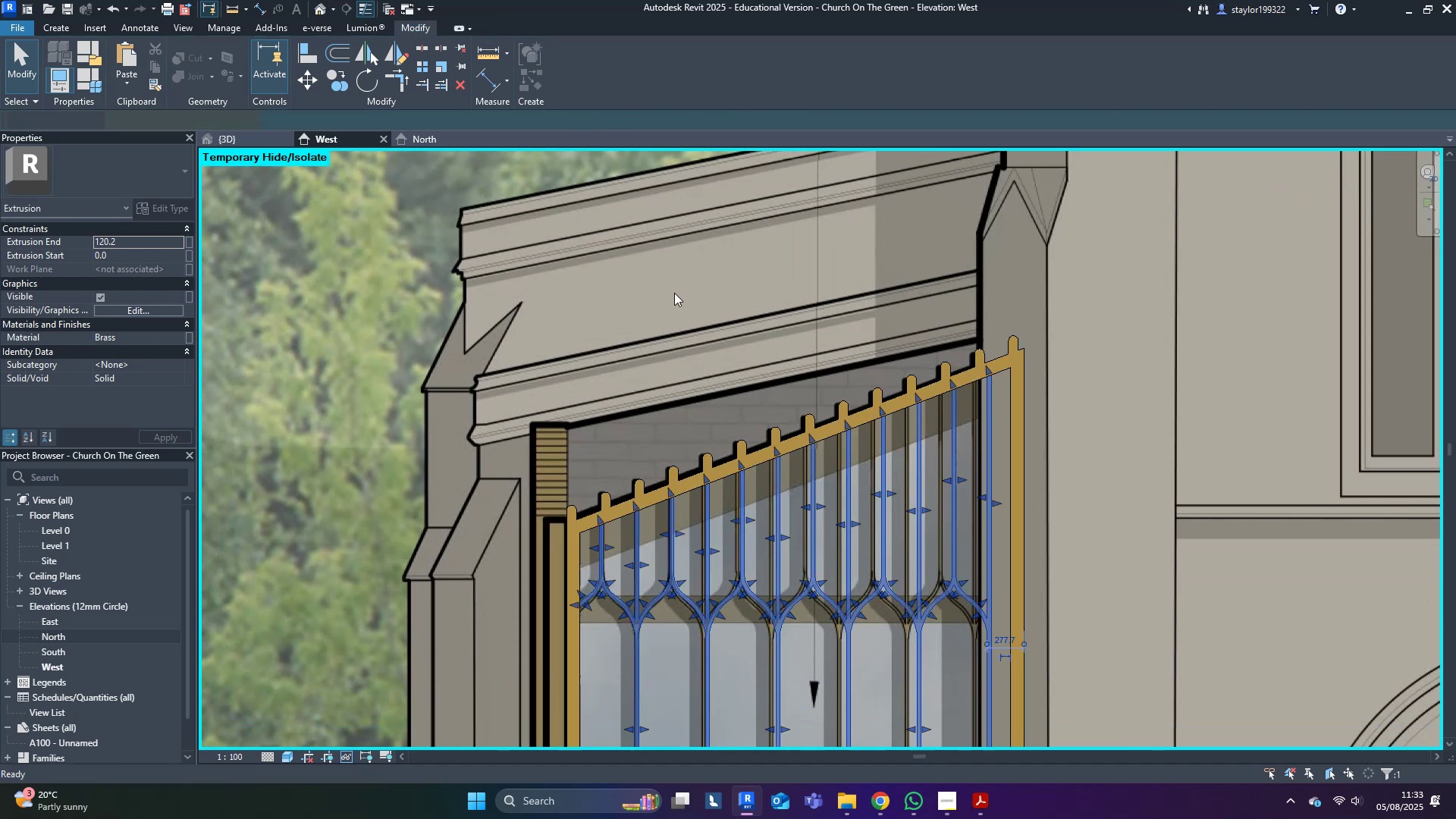 
key(Escape)
type(sdhr)
 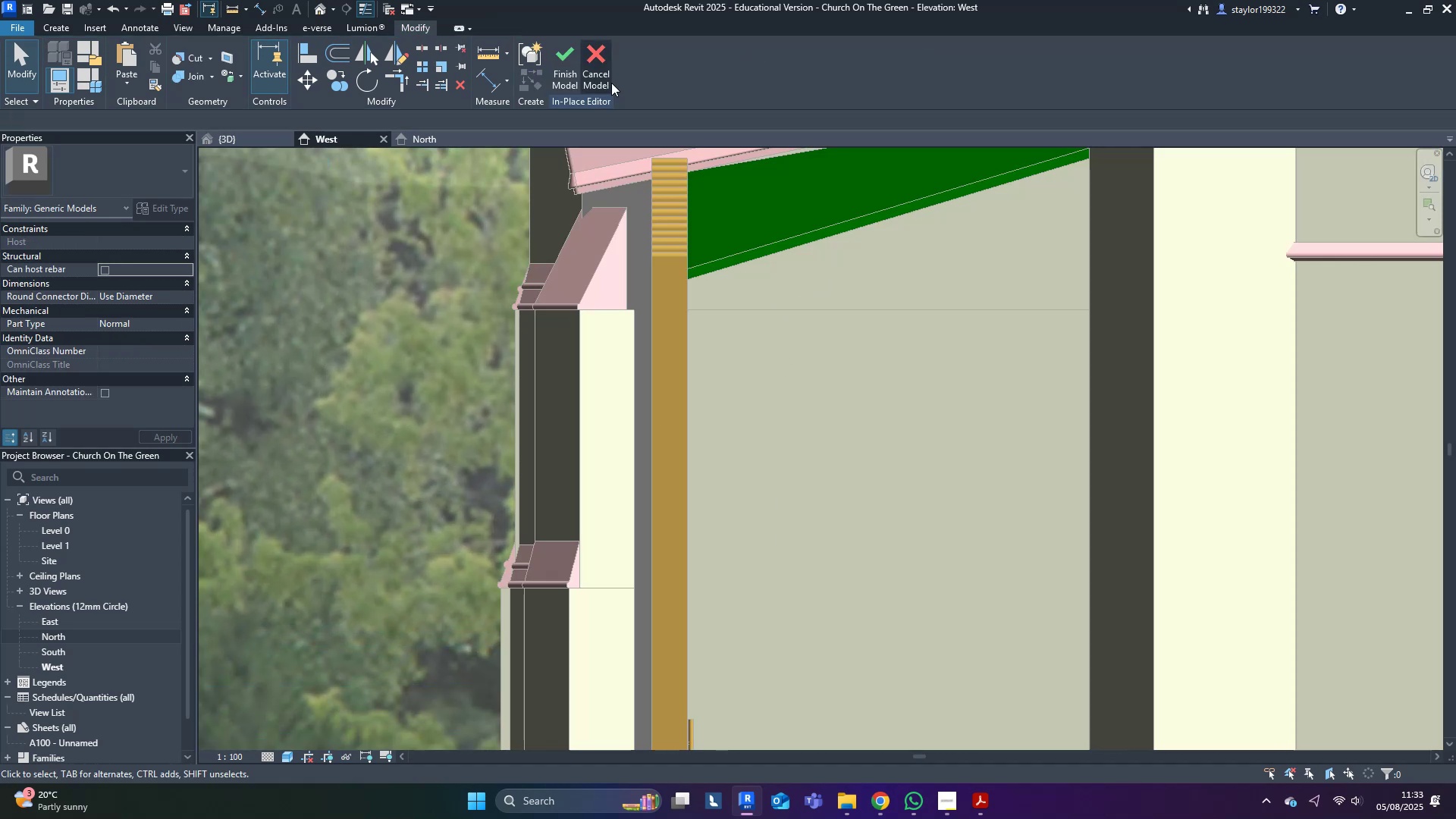 
left_click([554, 60])
 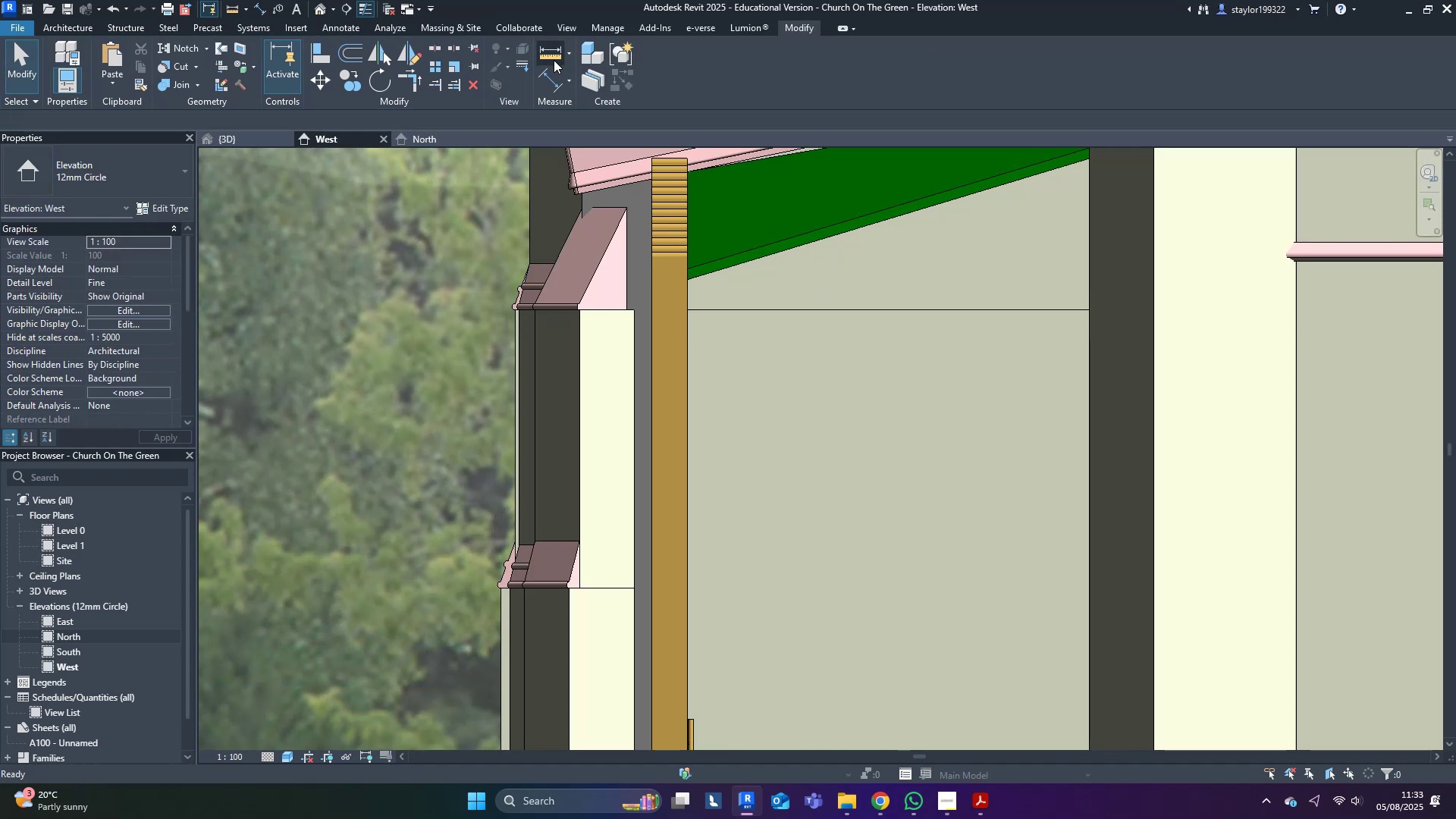 
scroll: coordinate [864, 534], scroll_direction: down, amount: 4.0
 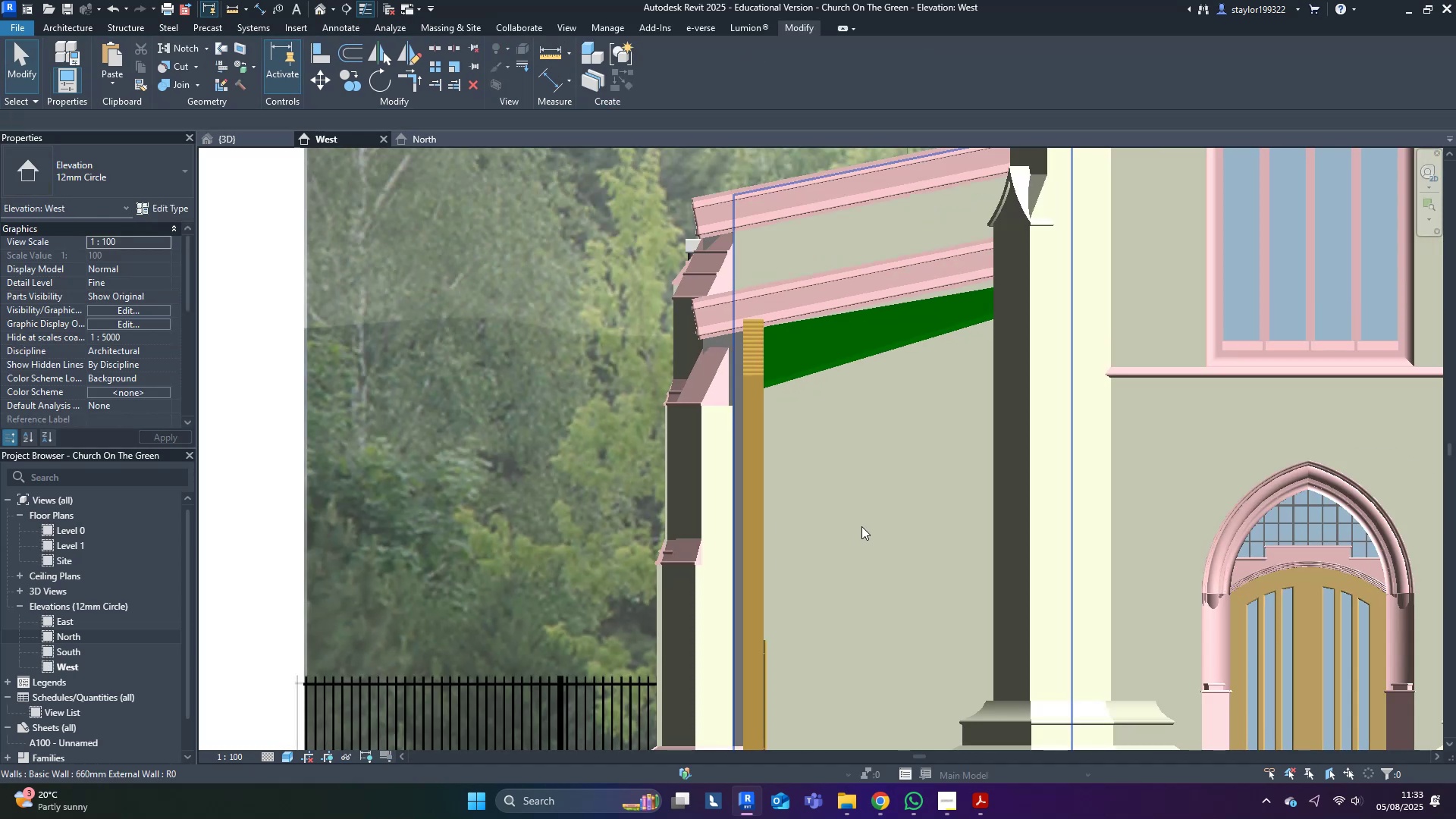 
left_click([861, 526])
 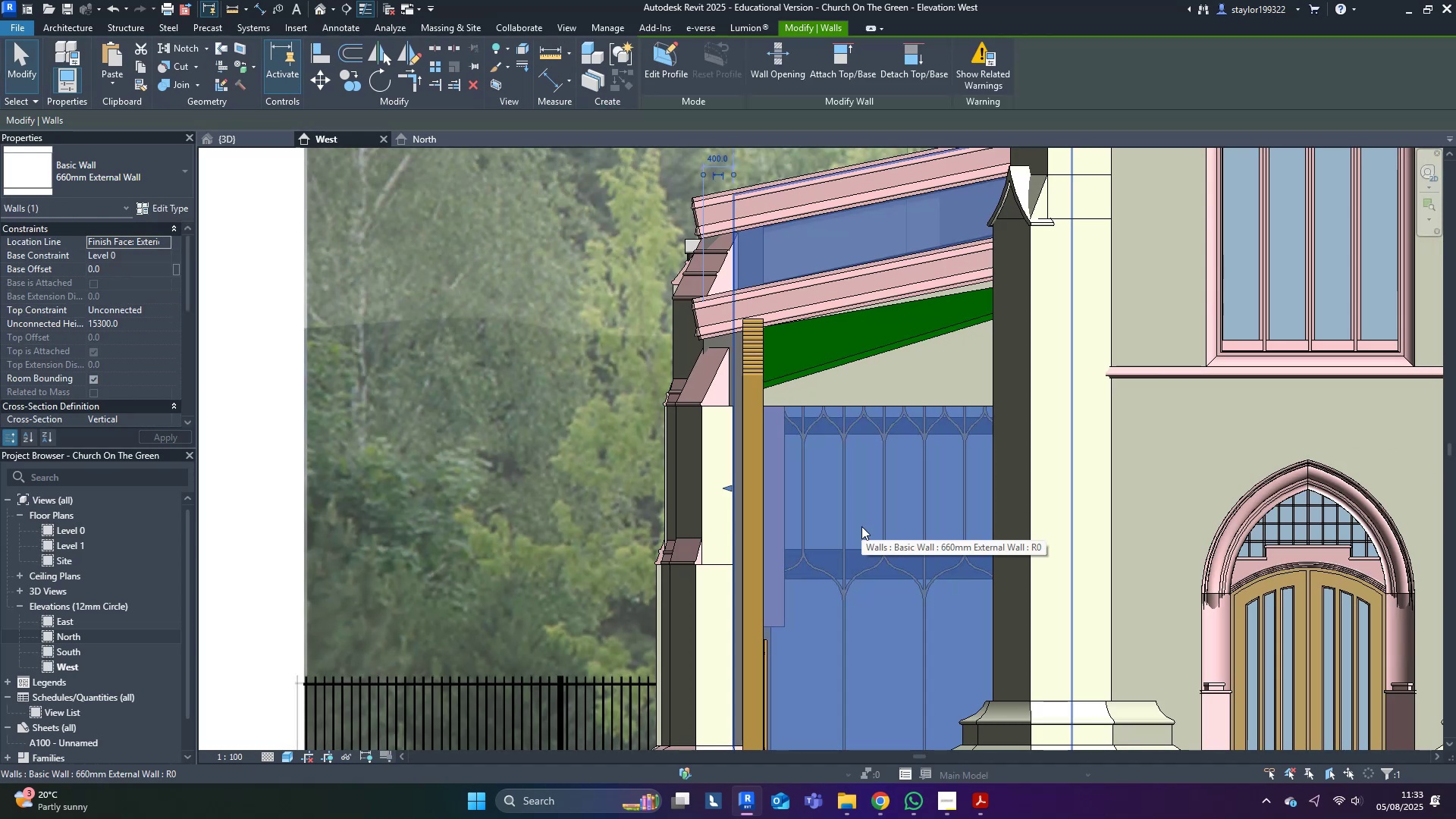 
scroll: coordinate [861, 526], scroll_direction: down, amount: 5.0
 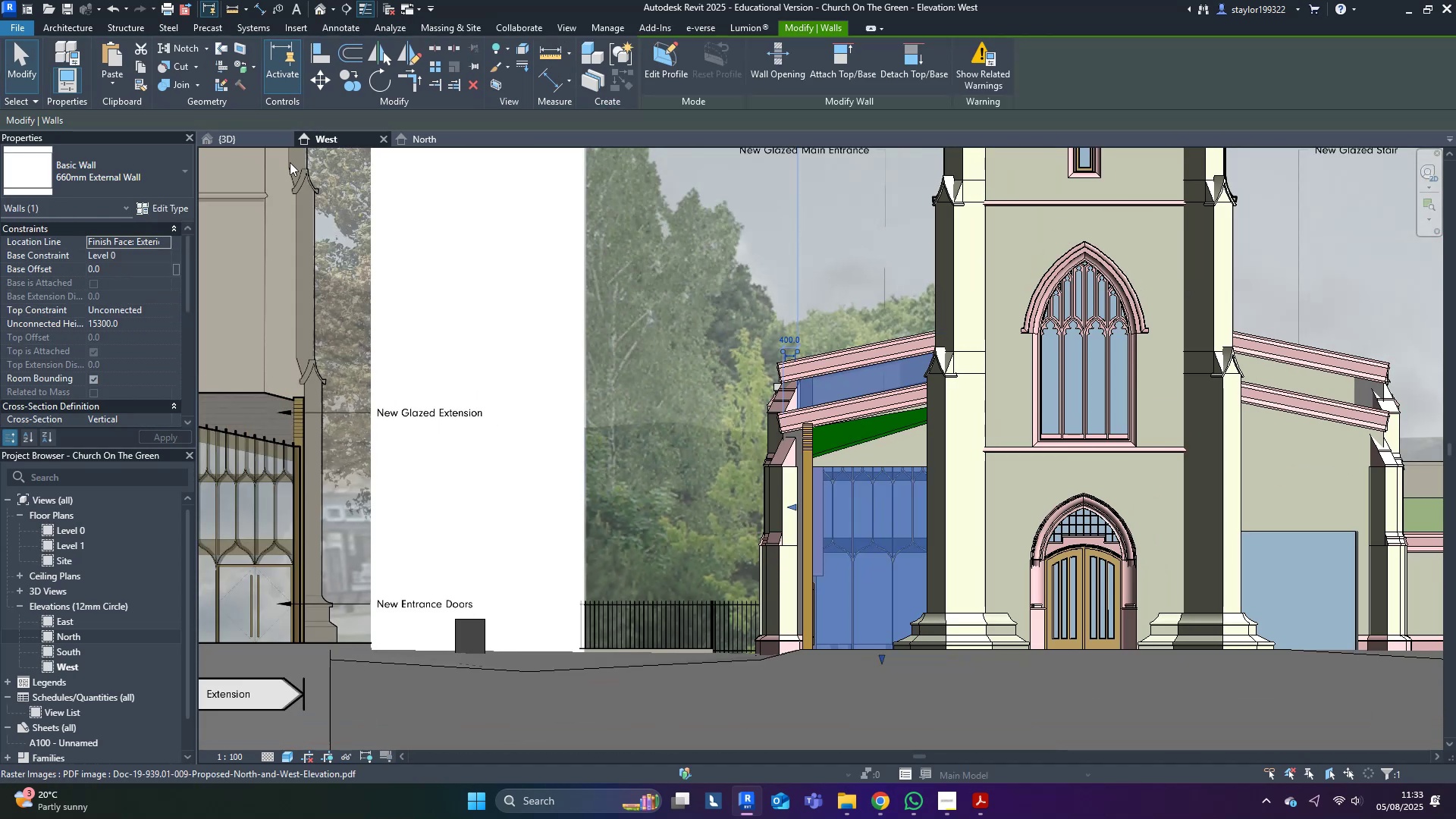 
left_click([233, 135])
 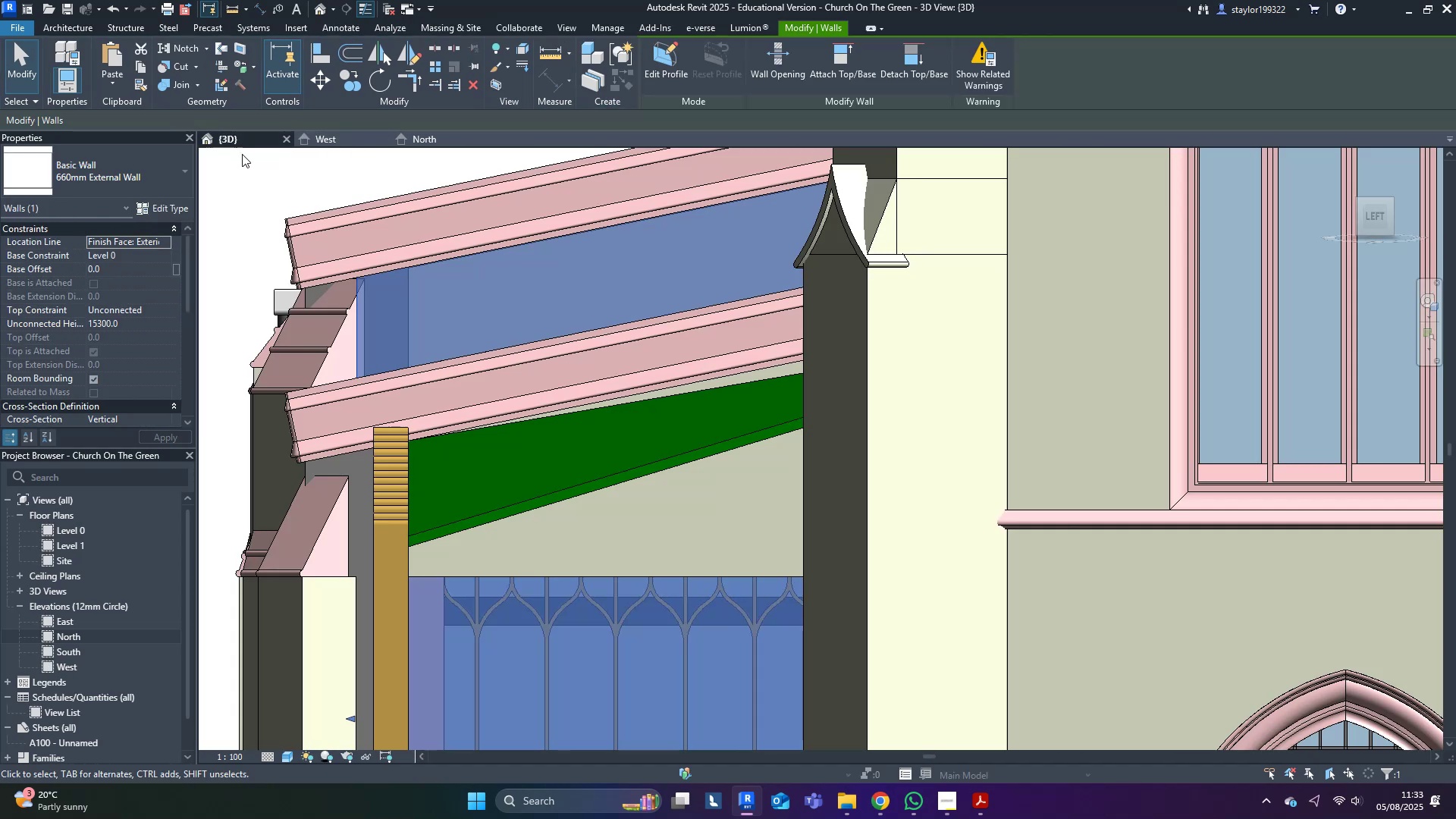 
hold_key(key=ShiftLeft, duration=0.41)
 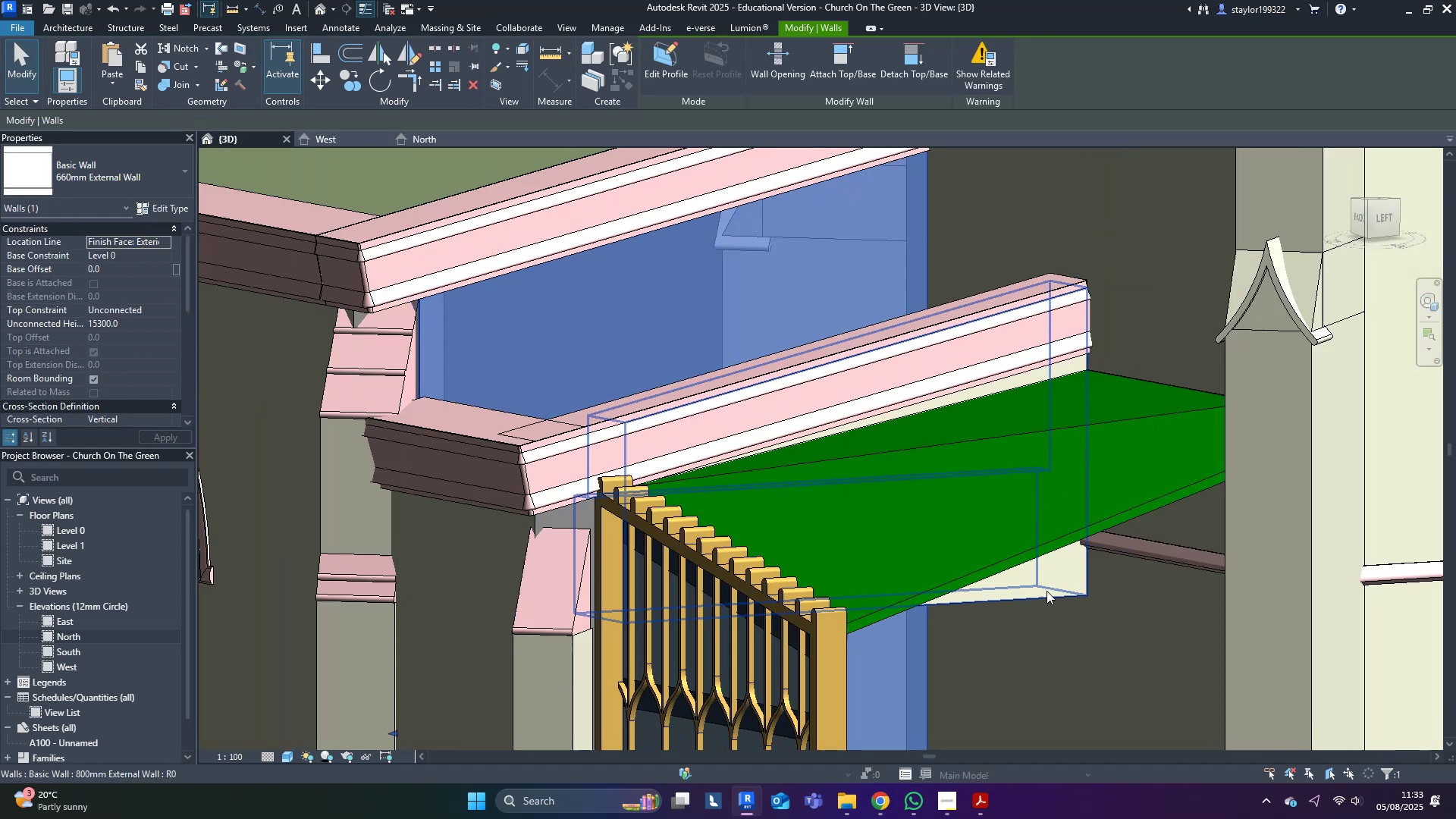 
key(Escape)
type(hrsdwf)
 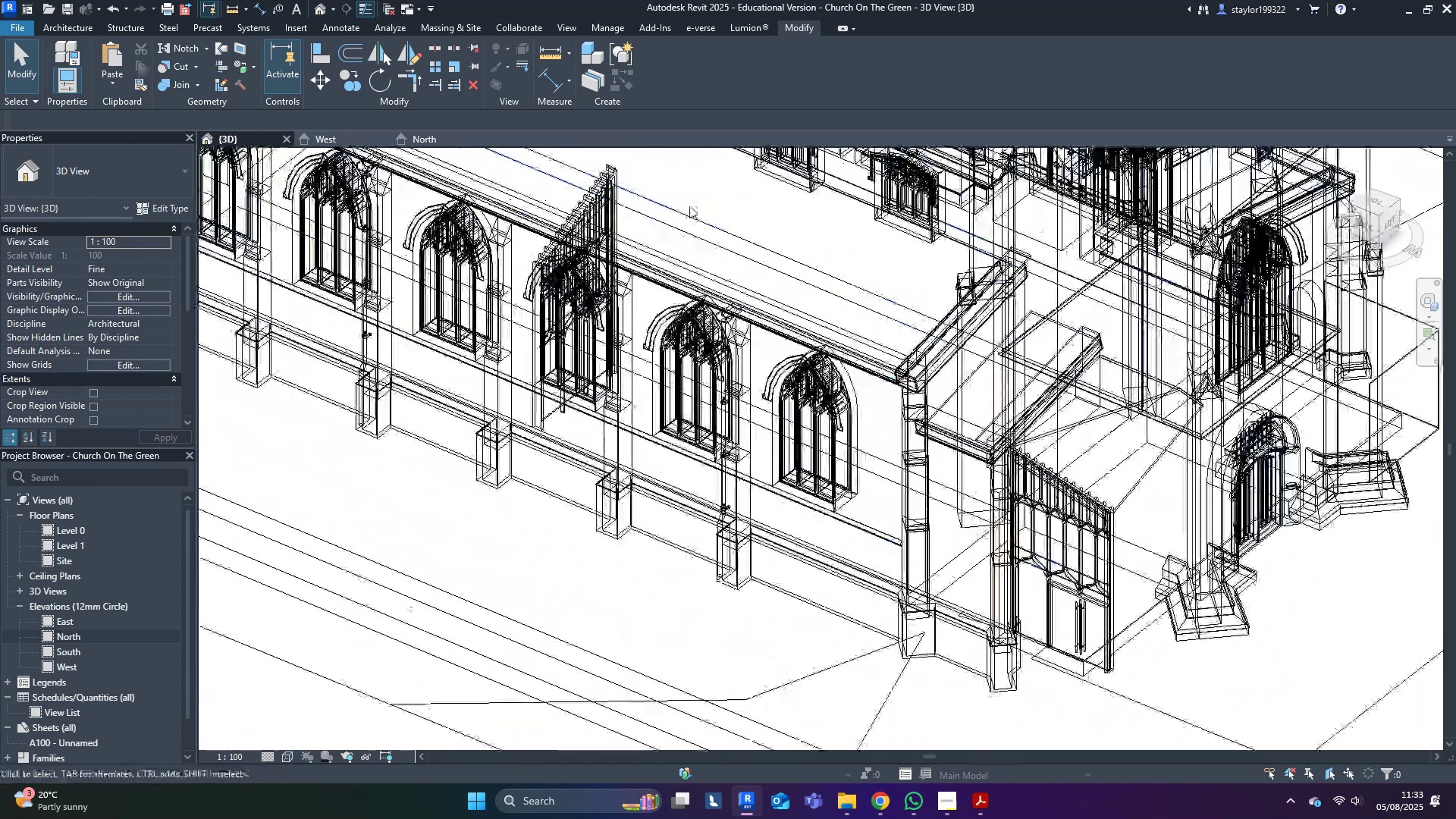 
scroll: coordinate [914, 360], scroll_direction: down, amount: 13.0
 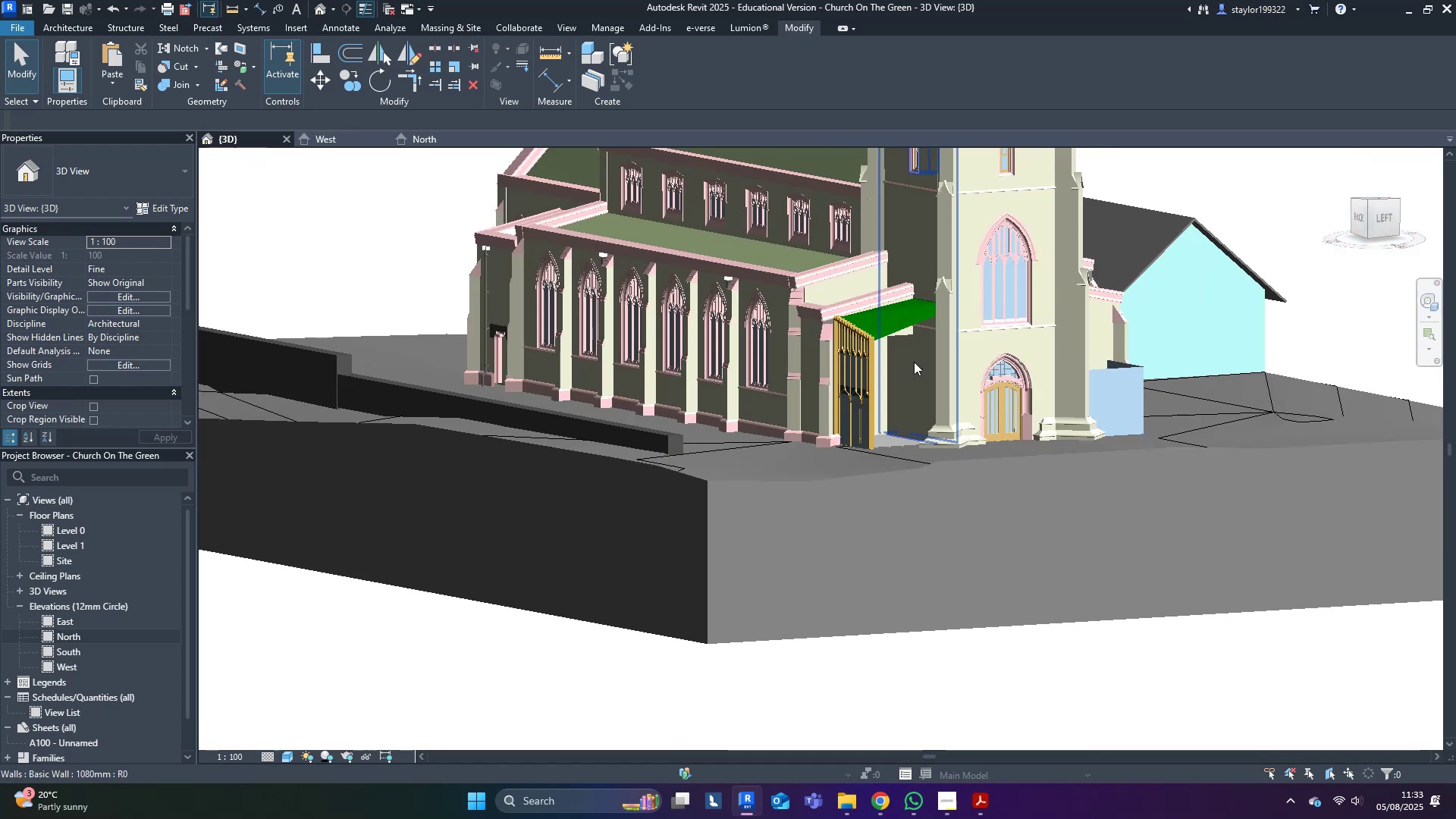 
scroll: coordinate [685, 209], scroll_direction: up, amount: 4.0
 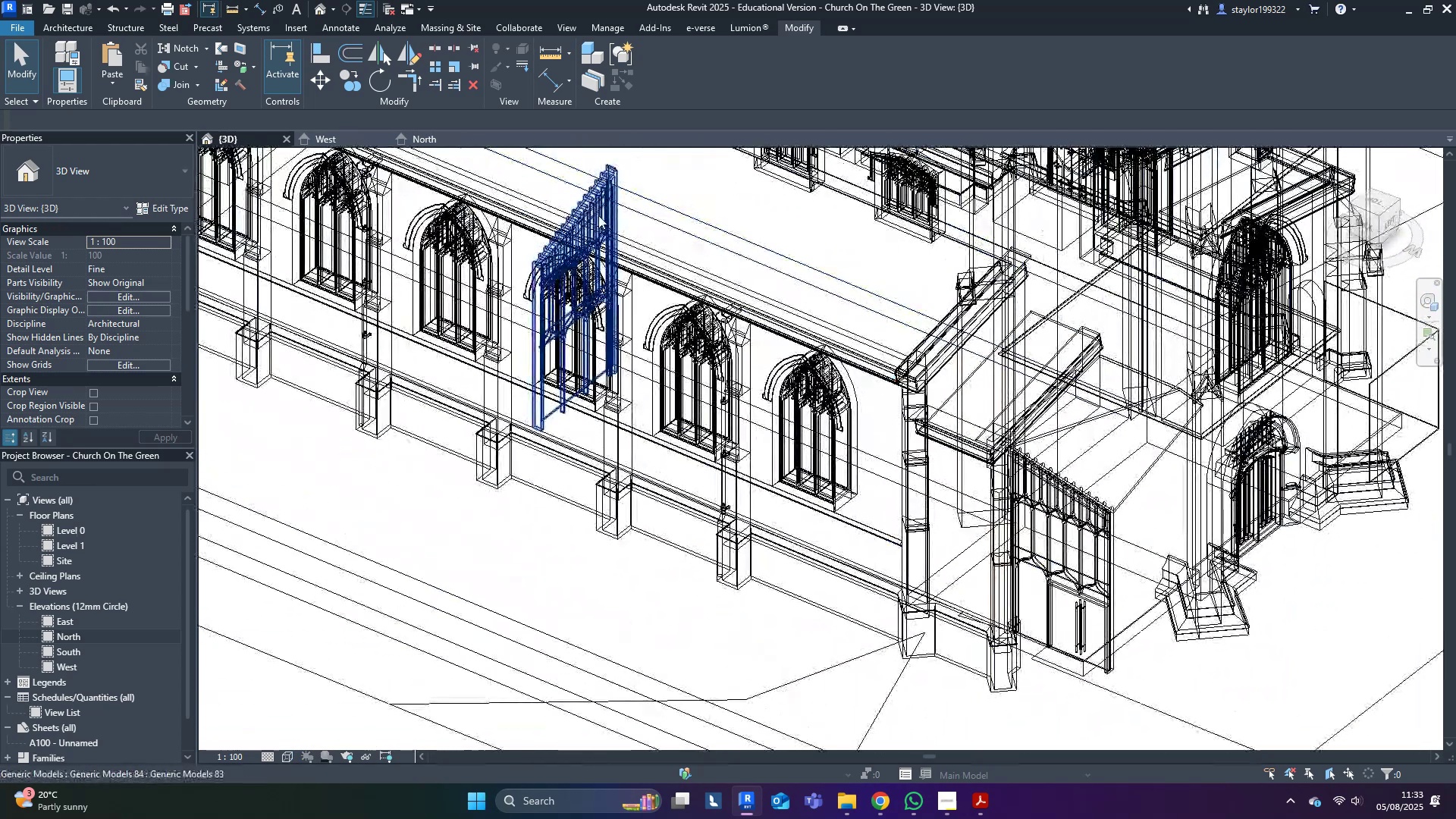 
left_click([598, 215])
 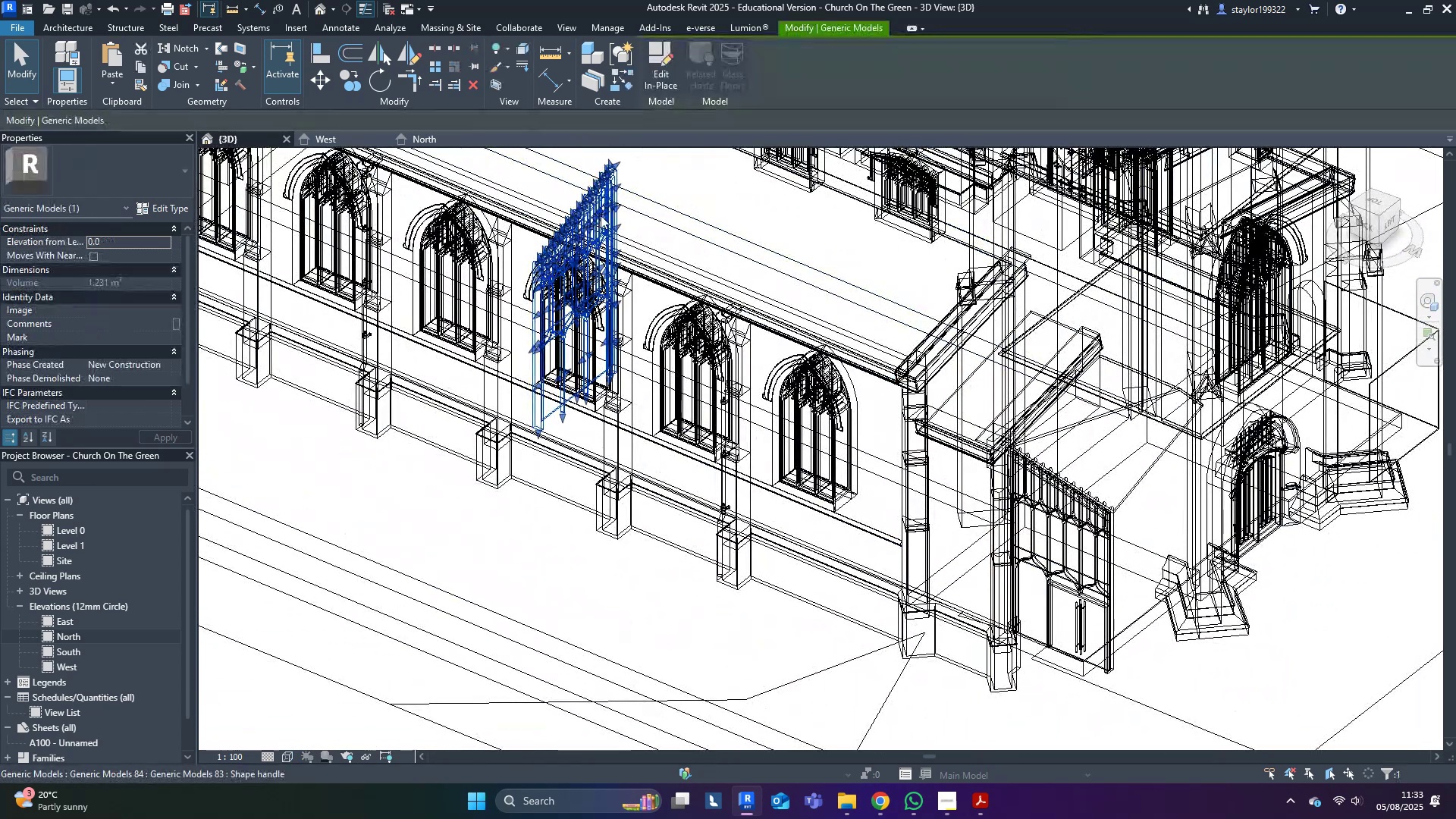 
type(sd)
 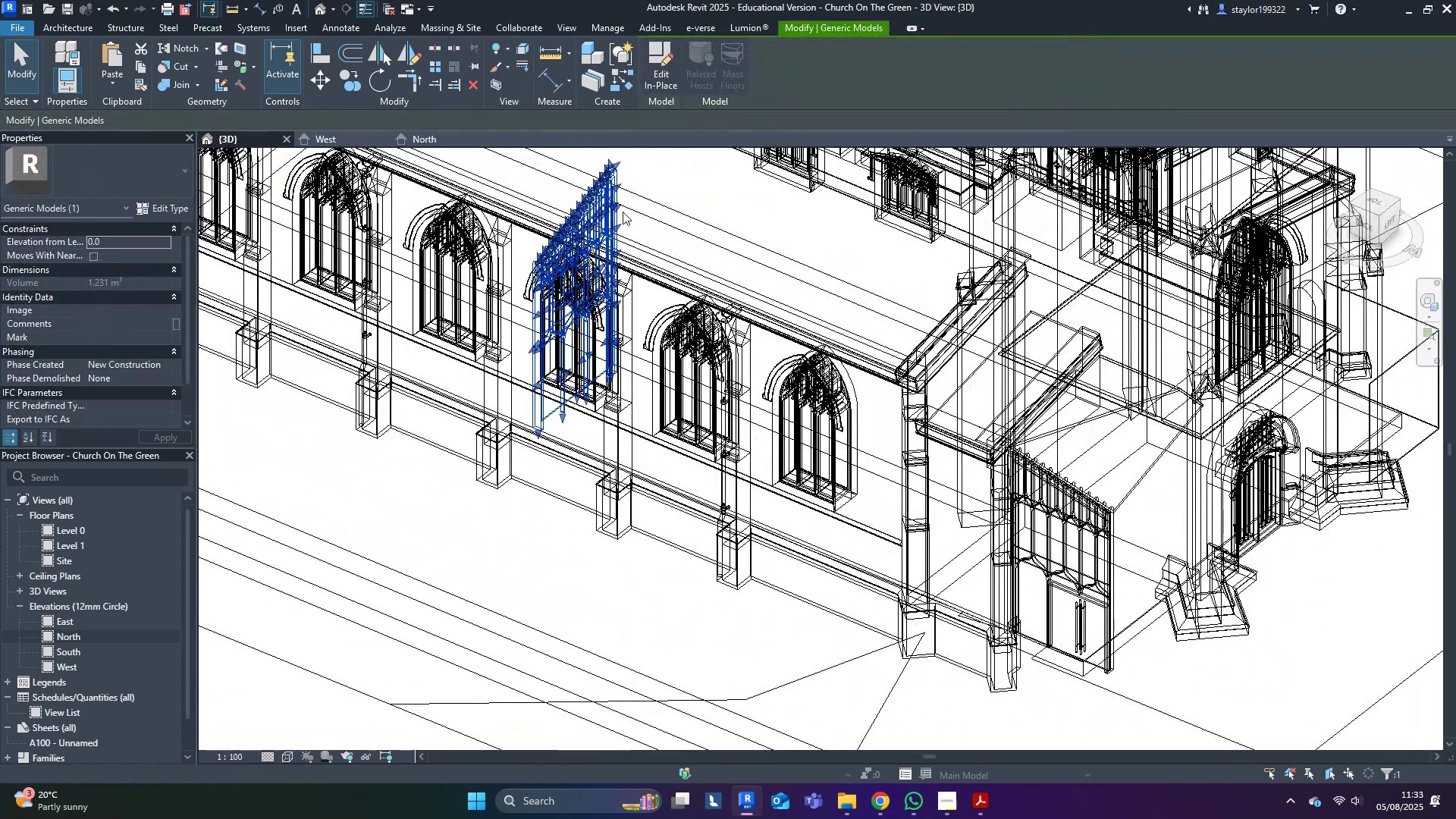 
hold_key(key=ShiftLeft, duration=0.31)
 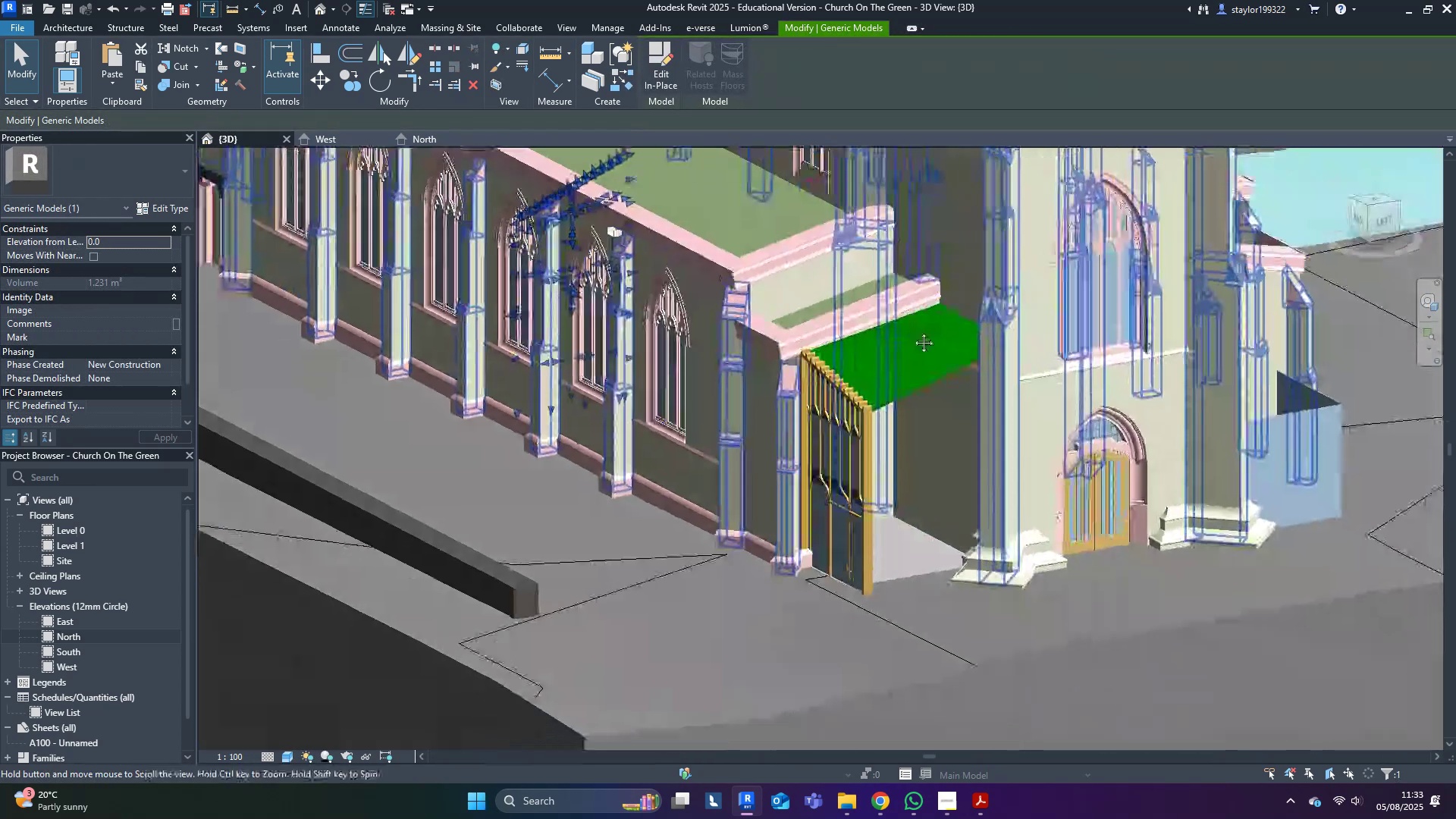 
hold_key(key=ControlLeft, duration=1.53)
left_click([874, 458])
 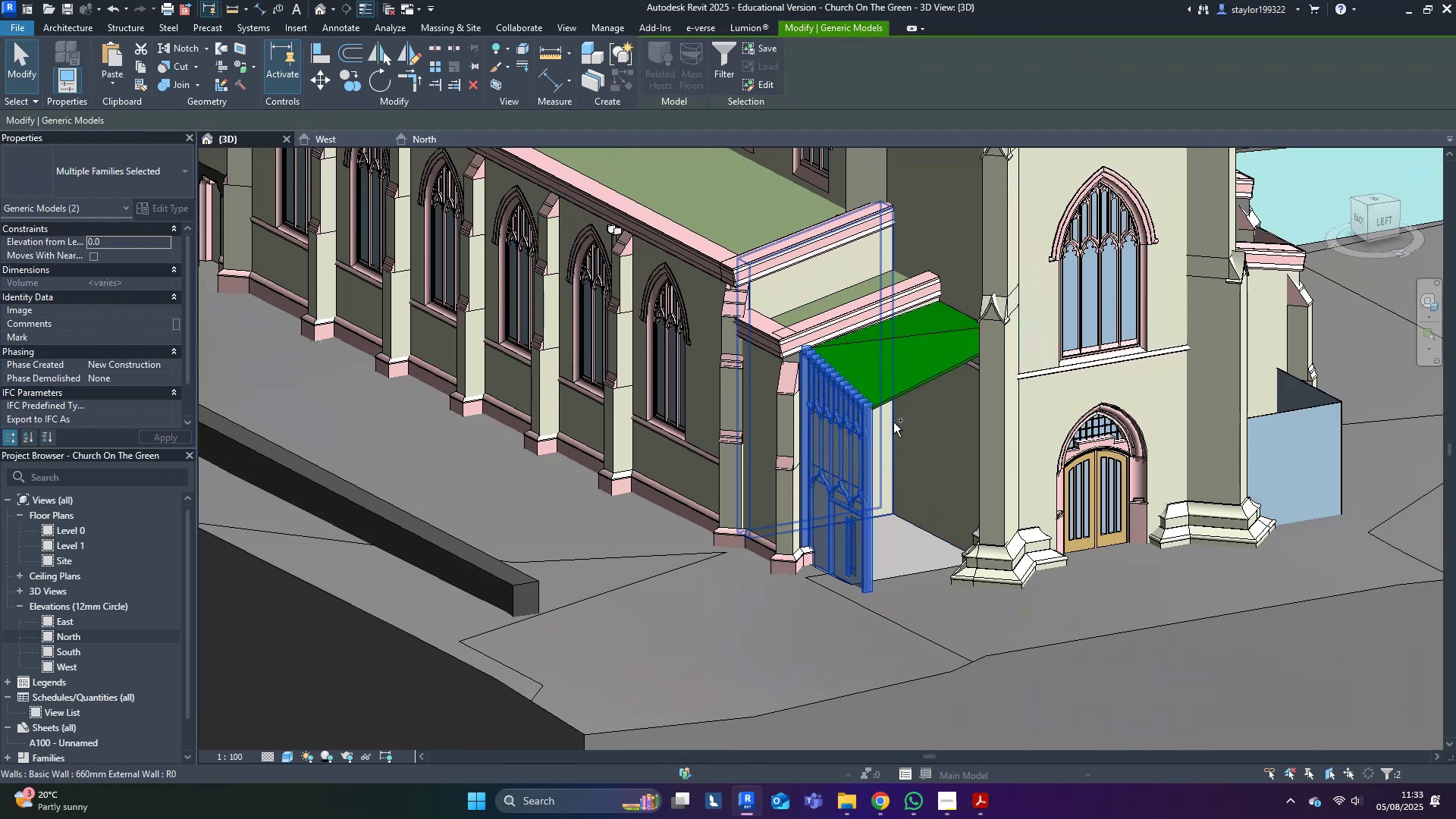 
left_click([902, 371])
 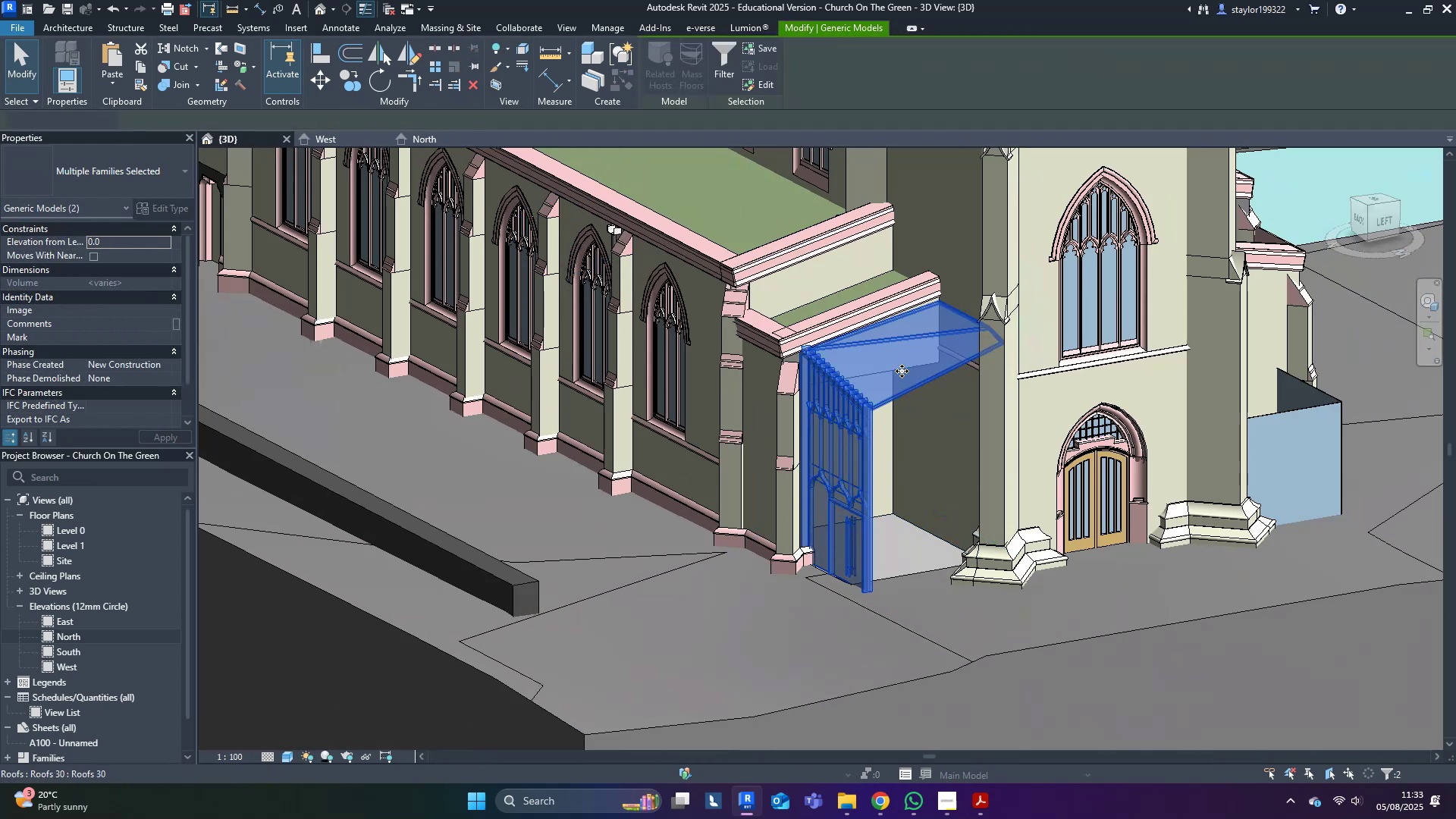 
key(Control+ControlLeft)
 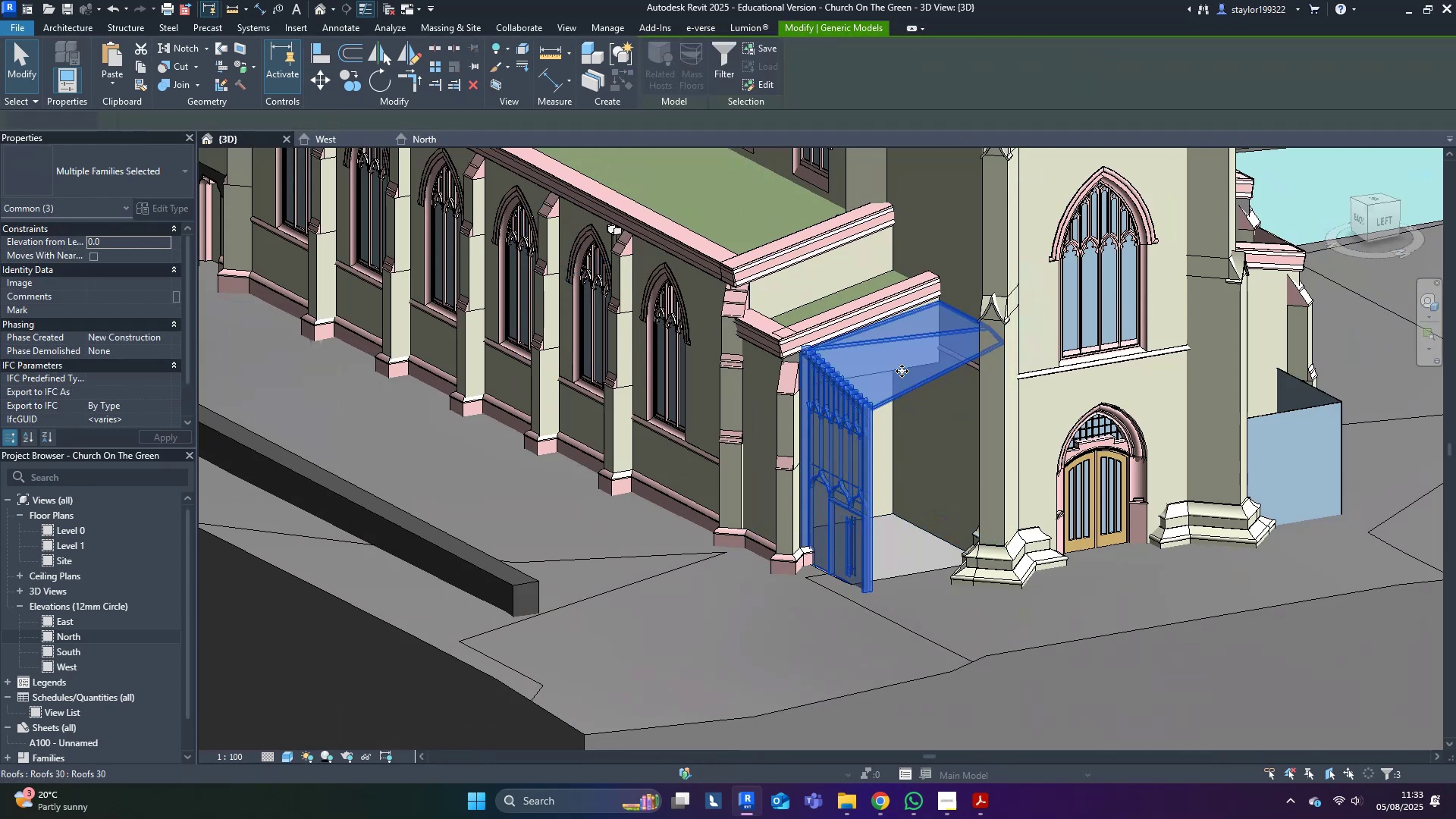 
key(Control+ControlLeft)
 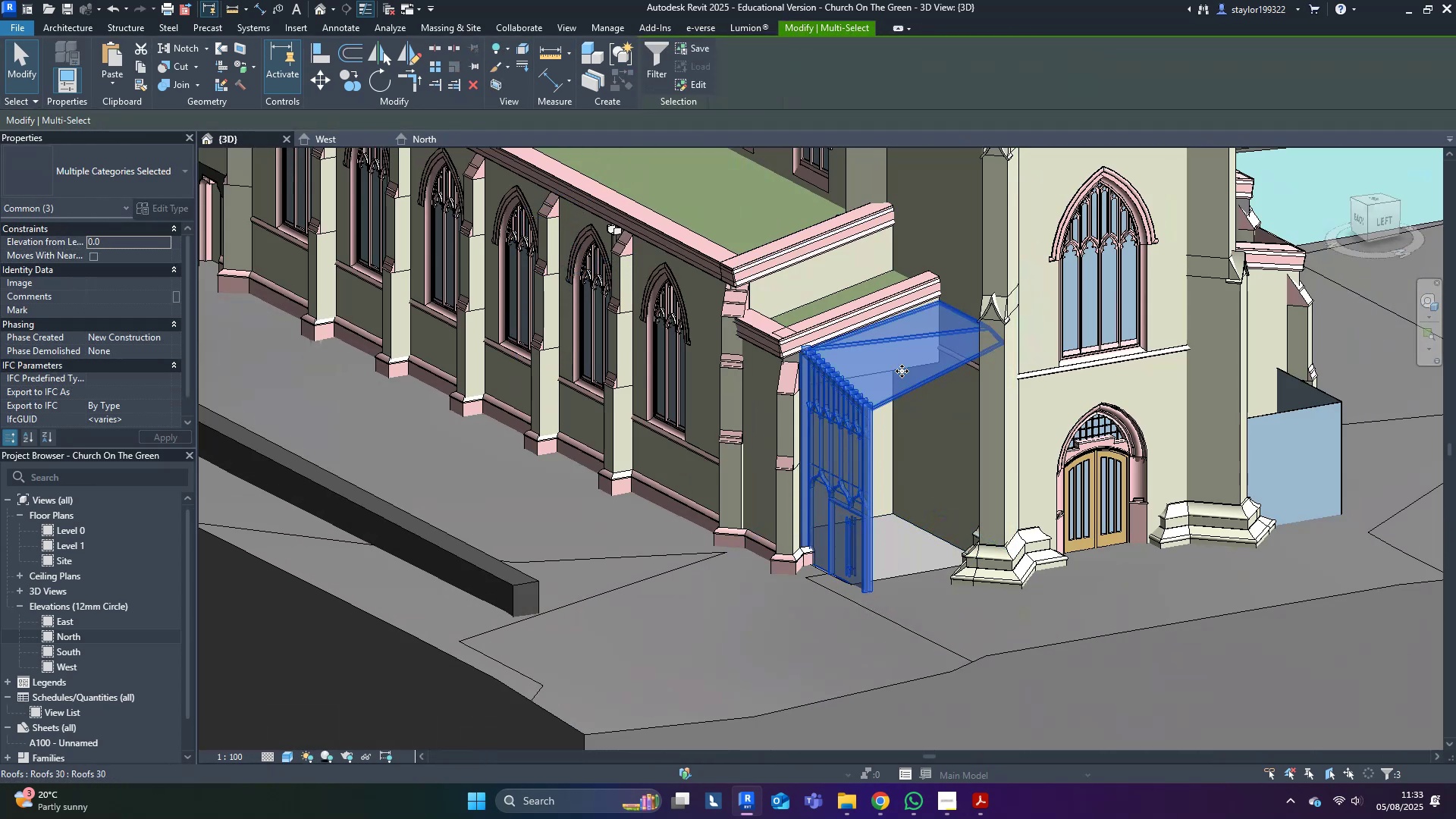 
key(Control+ControlLeft)
 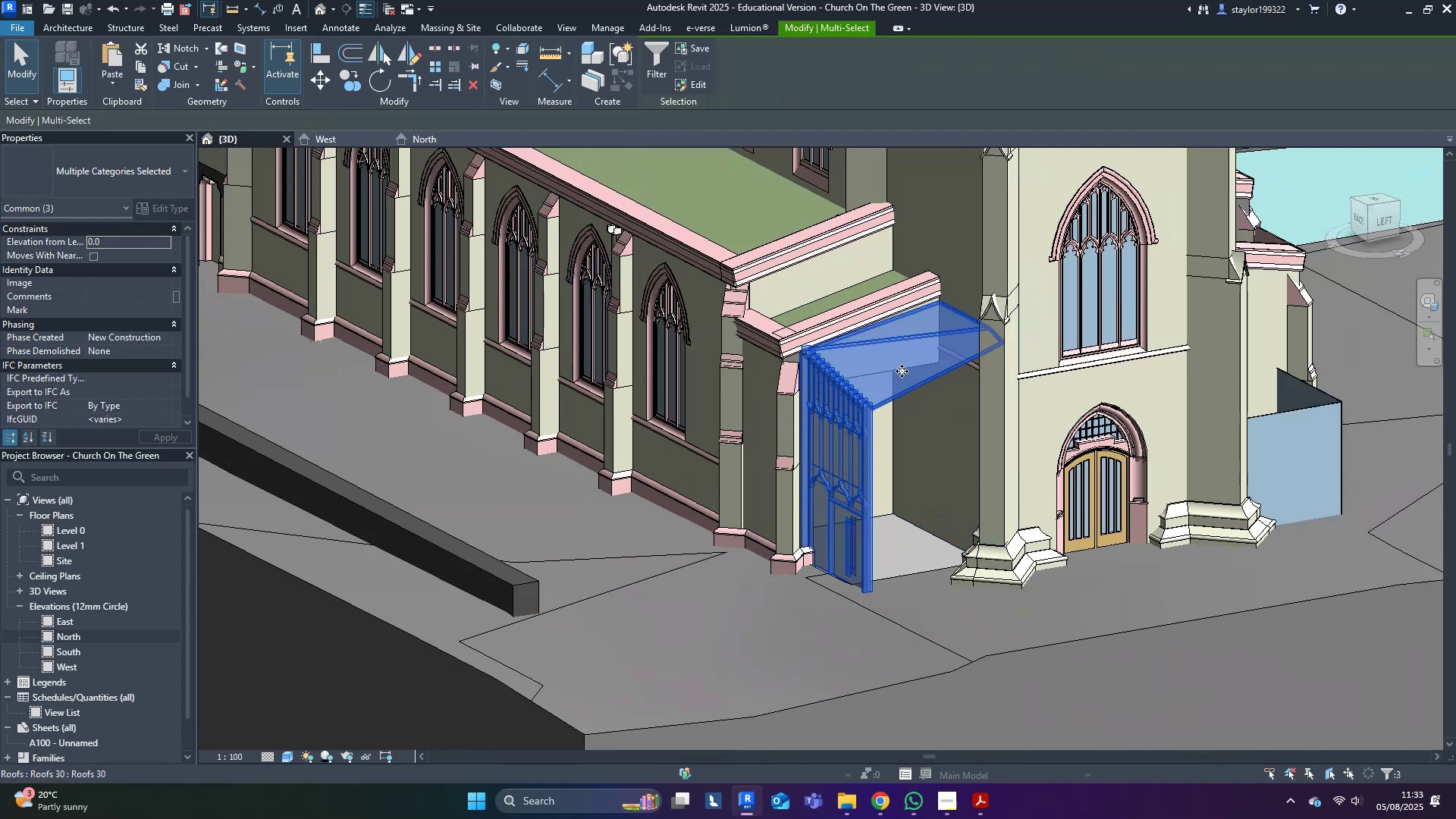 
key(Control+ControlLeft)
 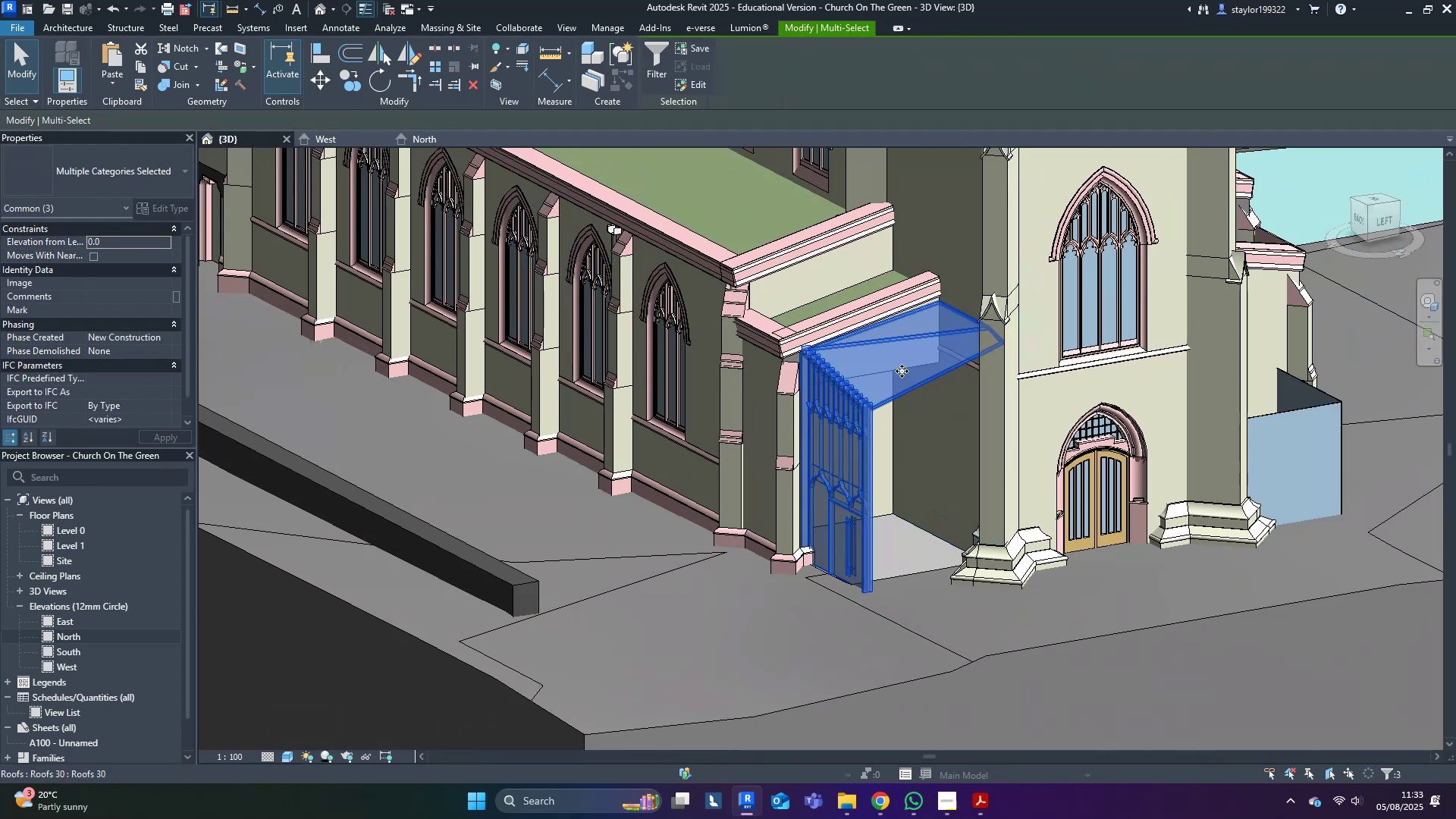 
key(Control+ControlLeft)
 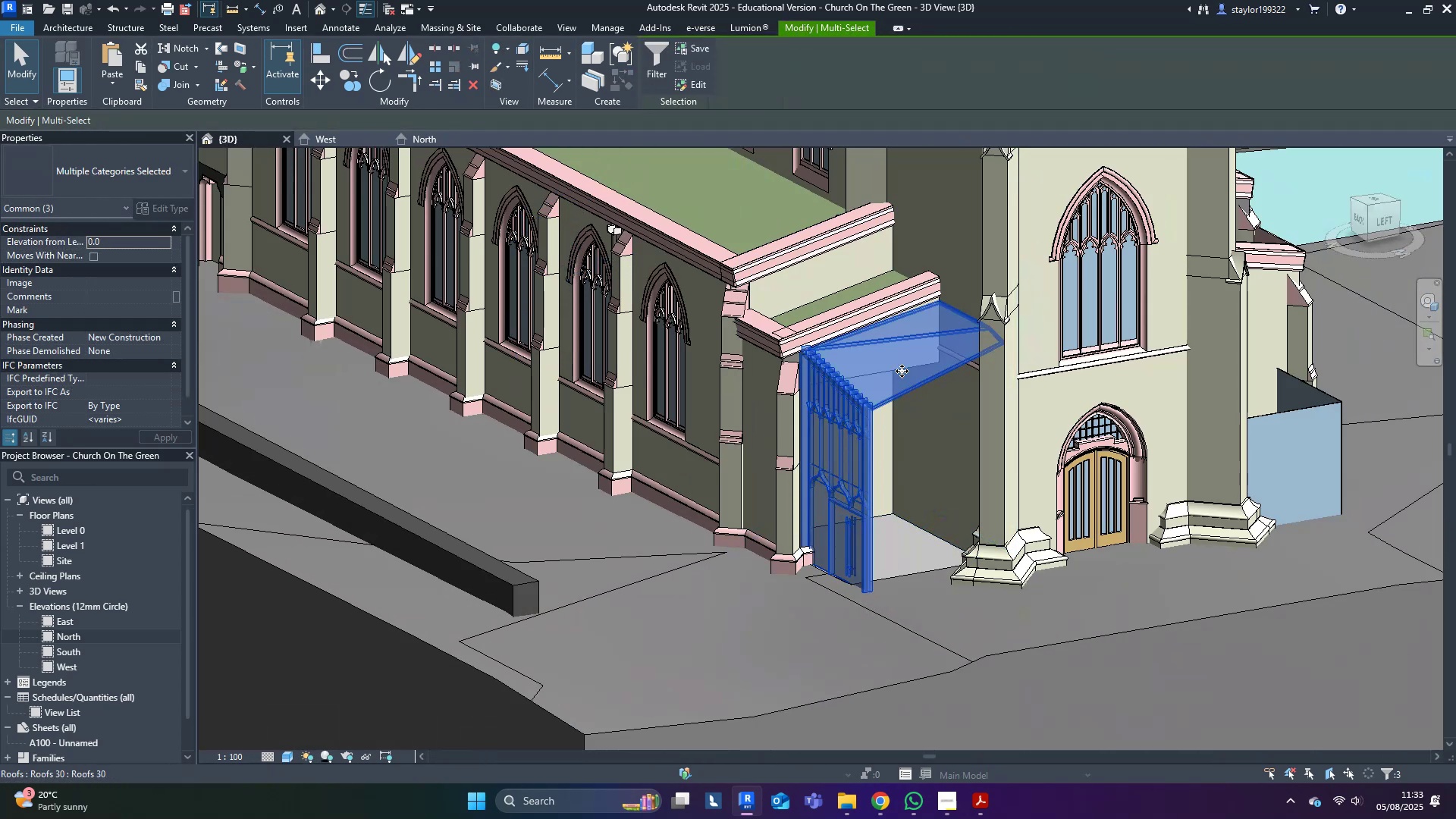 
key(Control+ControlLeft)
 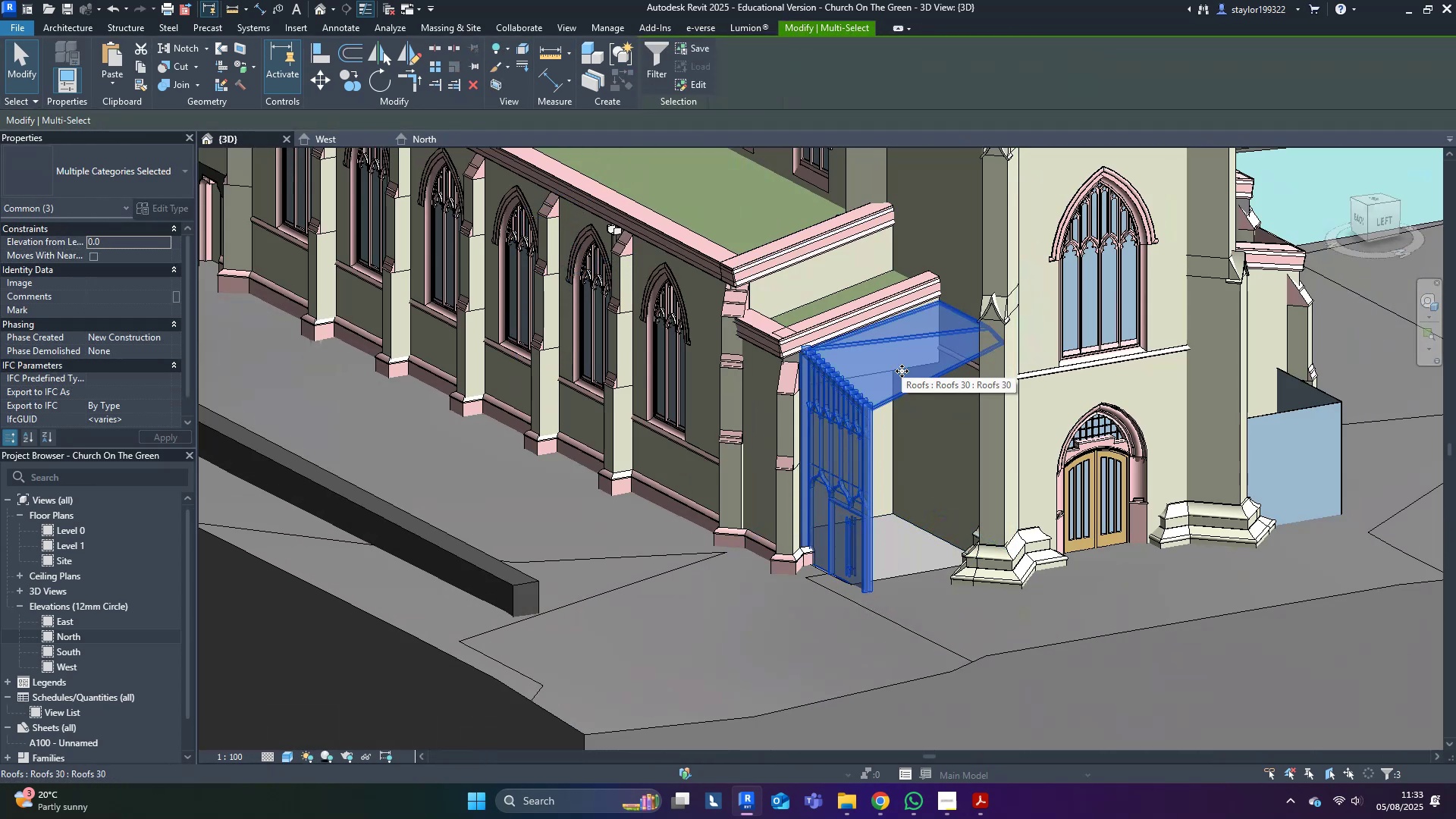 
type(hi)
key(Escape)
 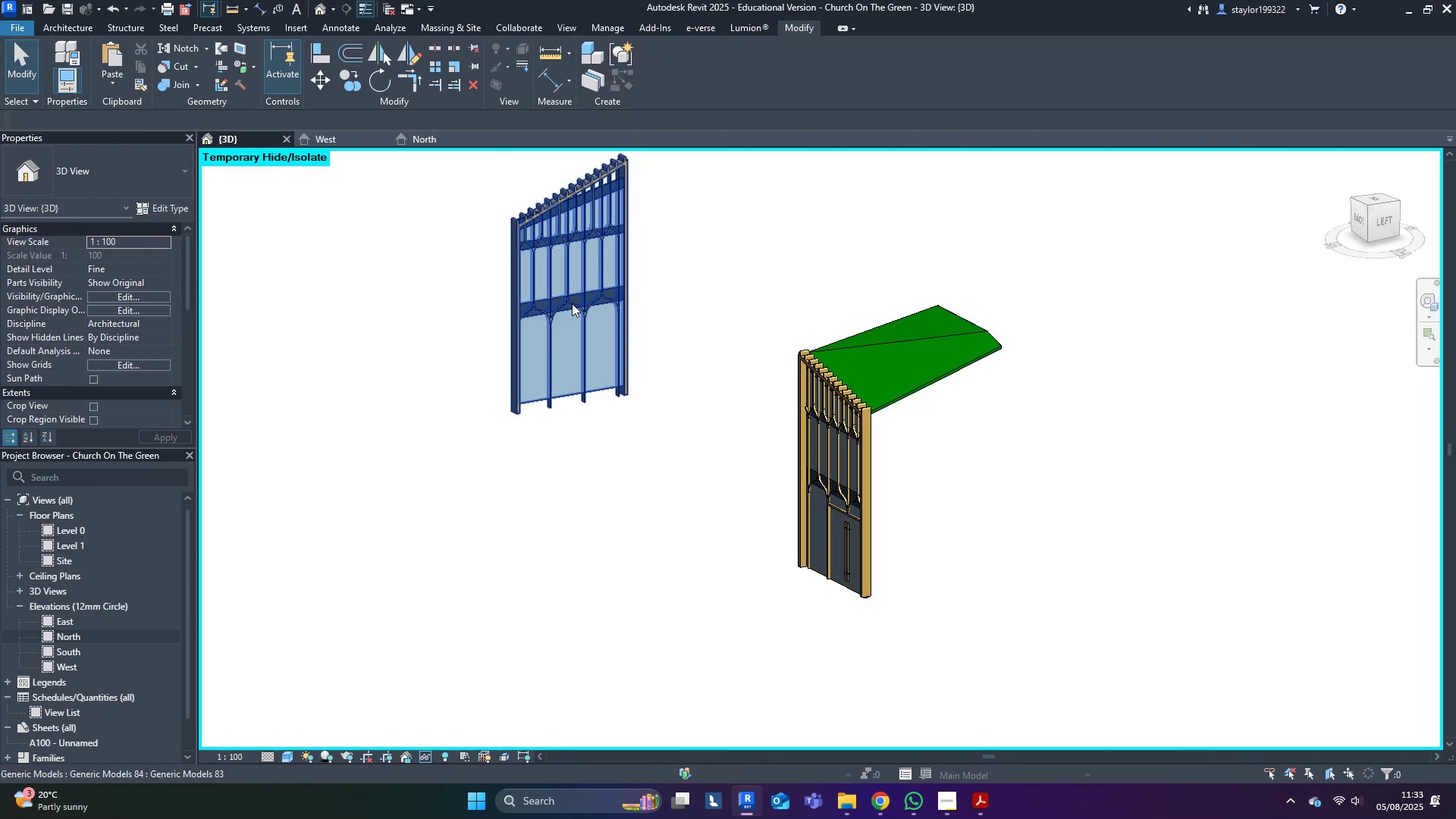 
left_click([564, 299])
 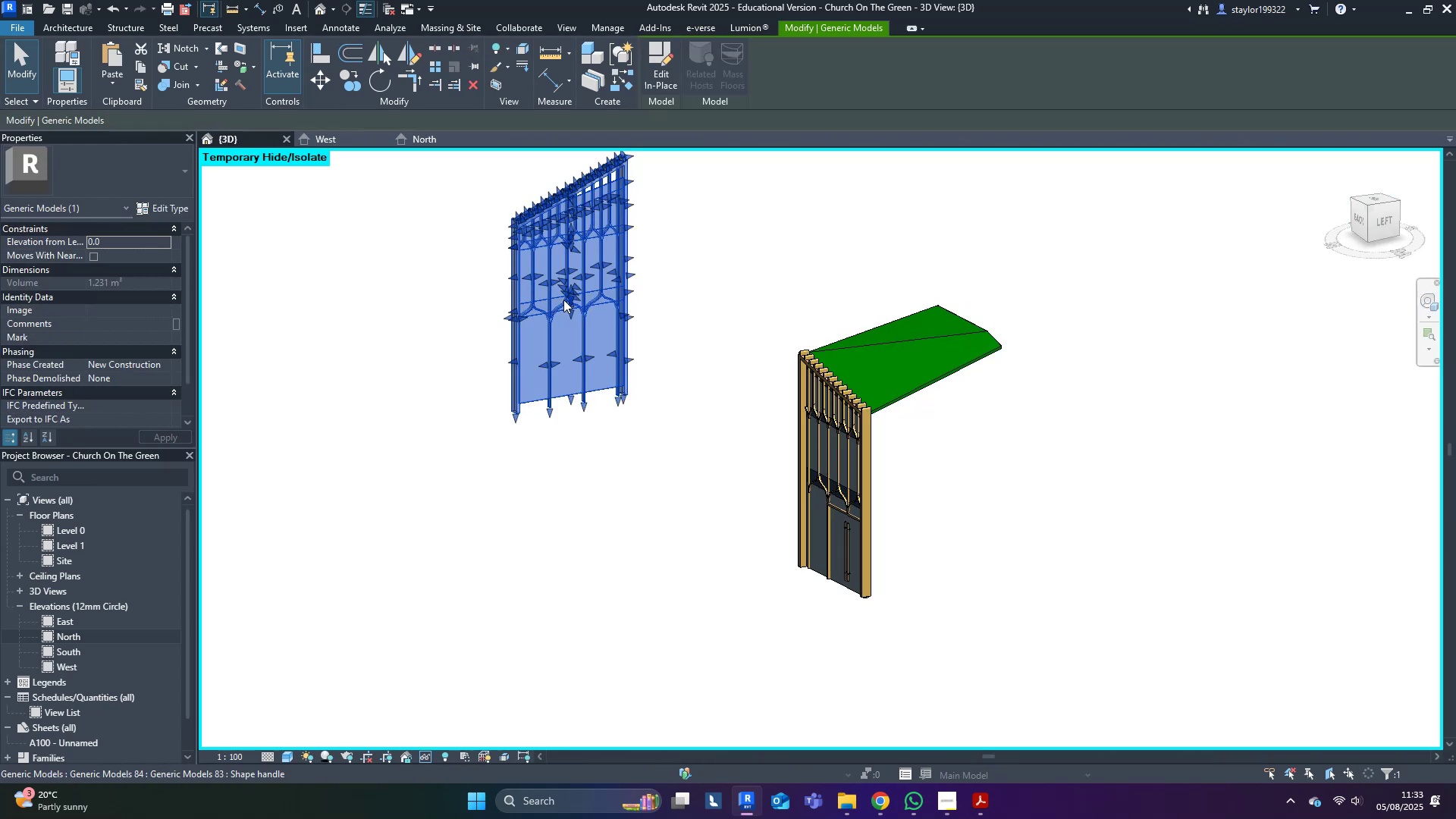 
hold_key(key=ShiftLeft, duration=0.32)
 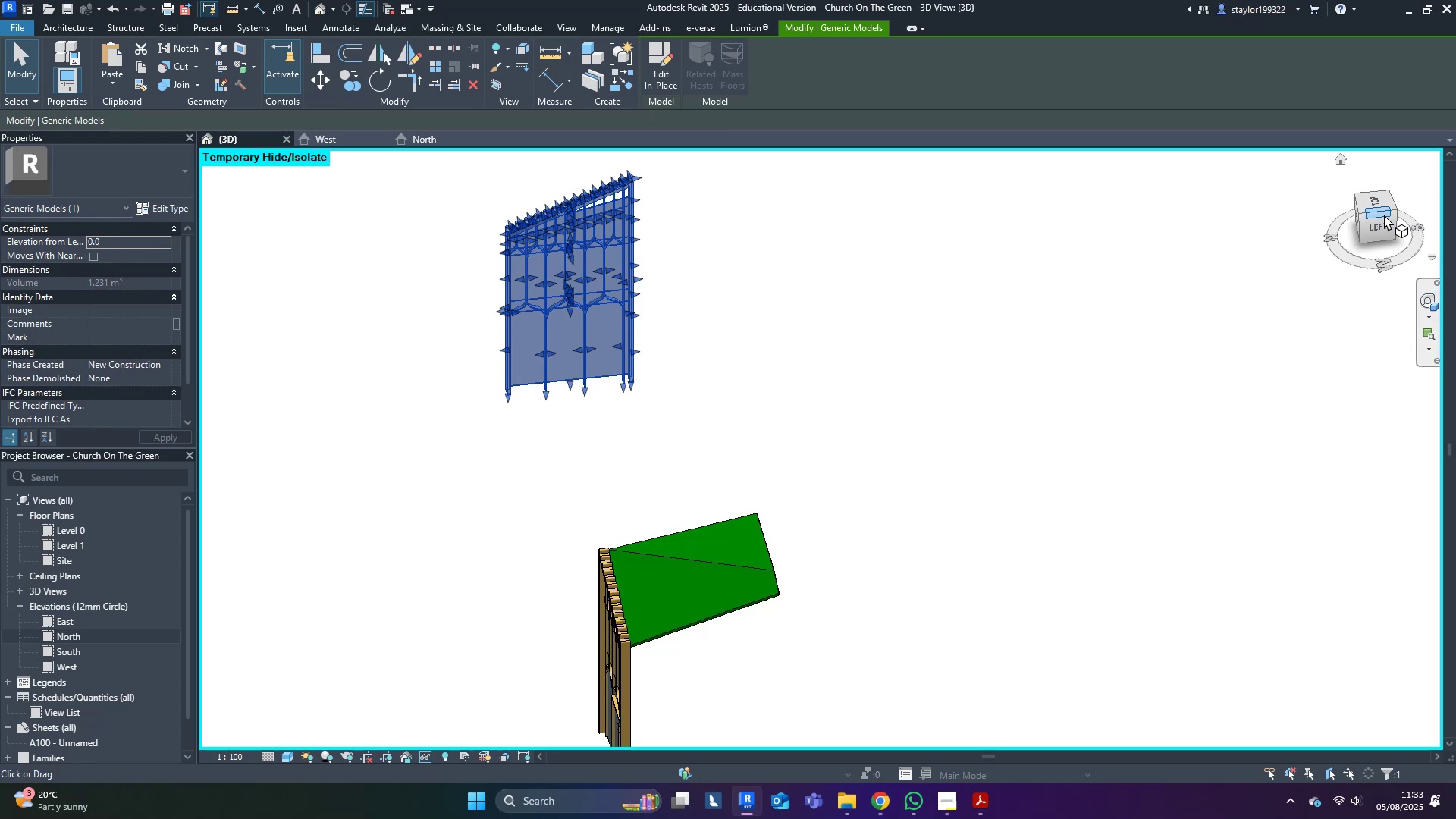 
left_click([1371, 205])
 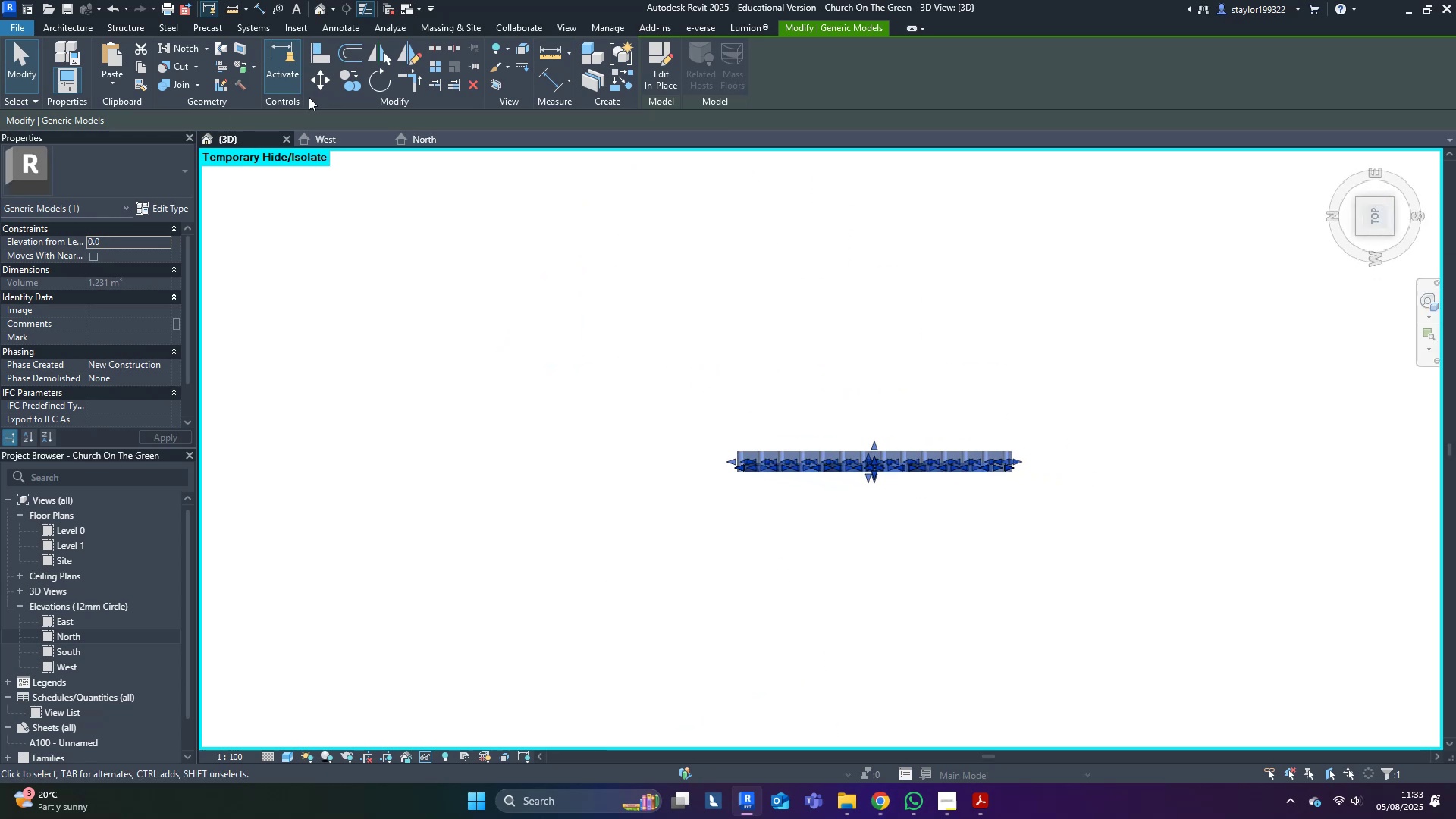 
left_click([327, 74])
 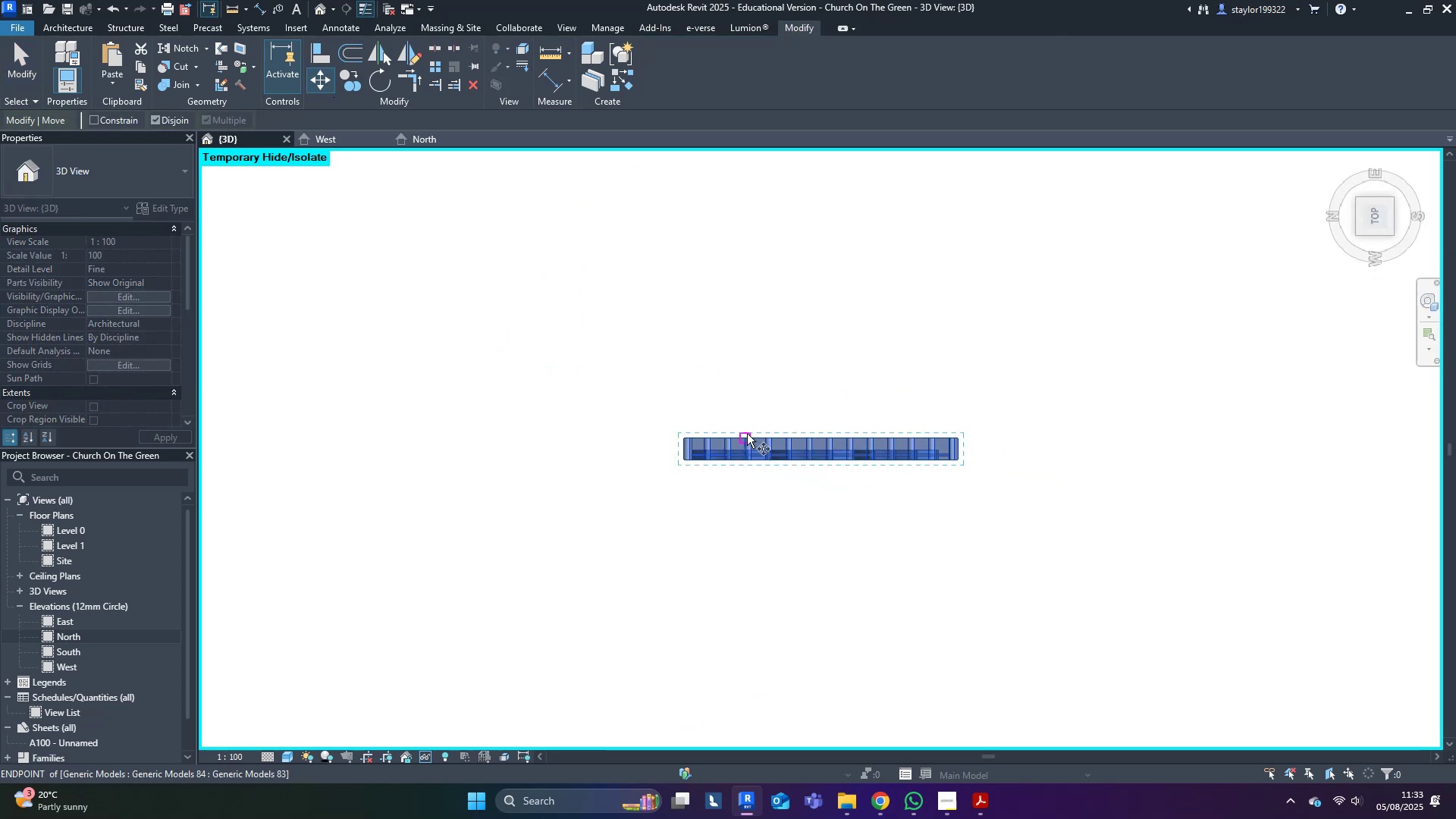 
left_click([757, 437])
 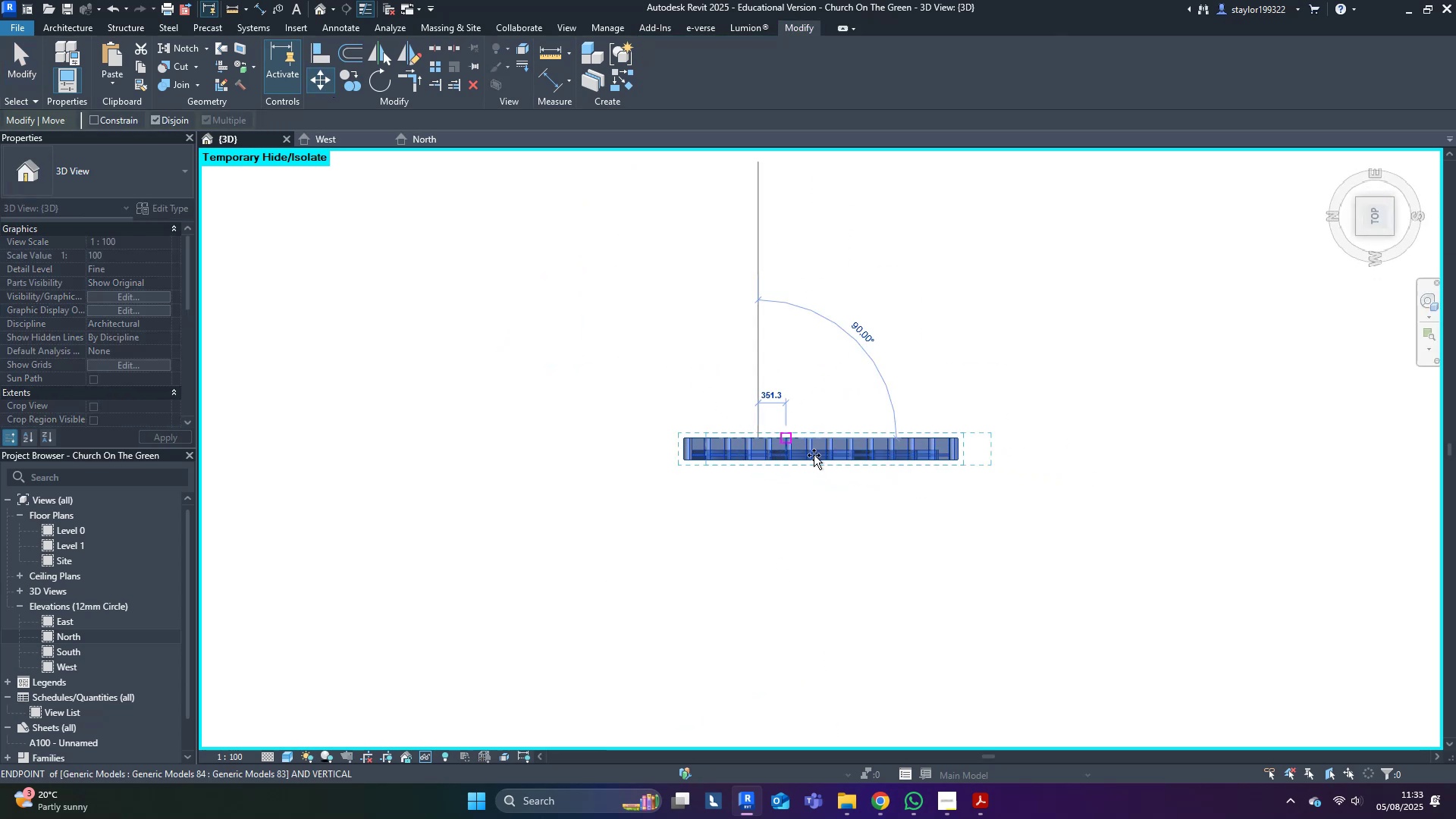 
scroll: coordinate [925, 558], scroll_direction: down, amount: 10.0
 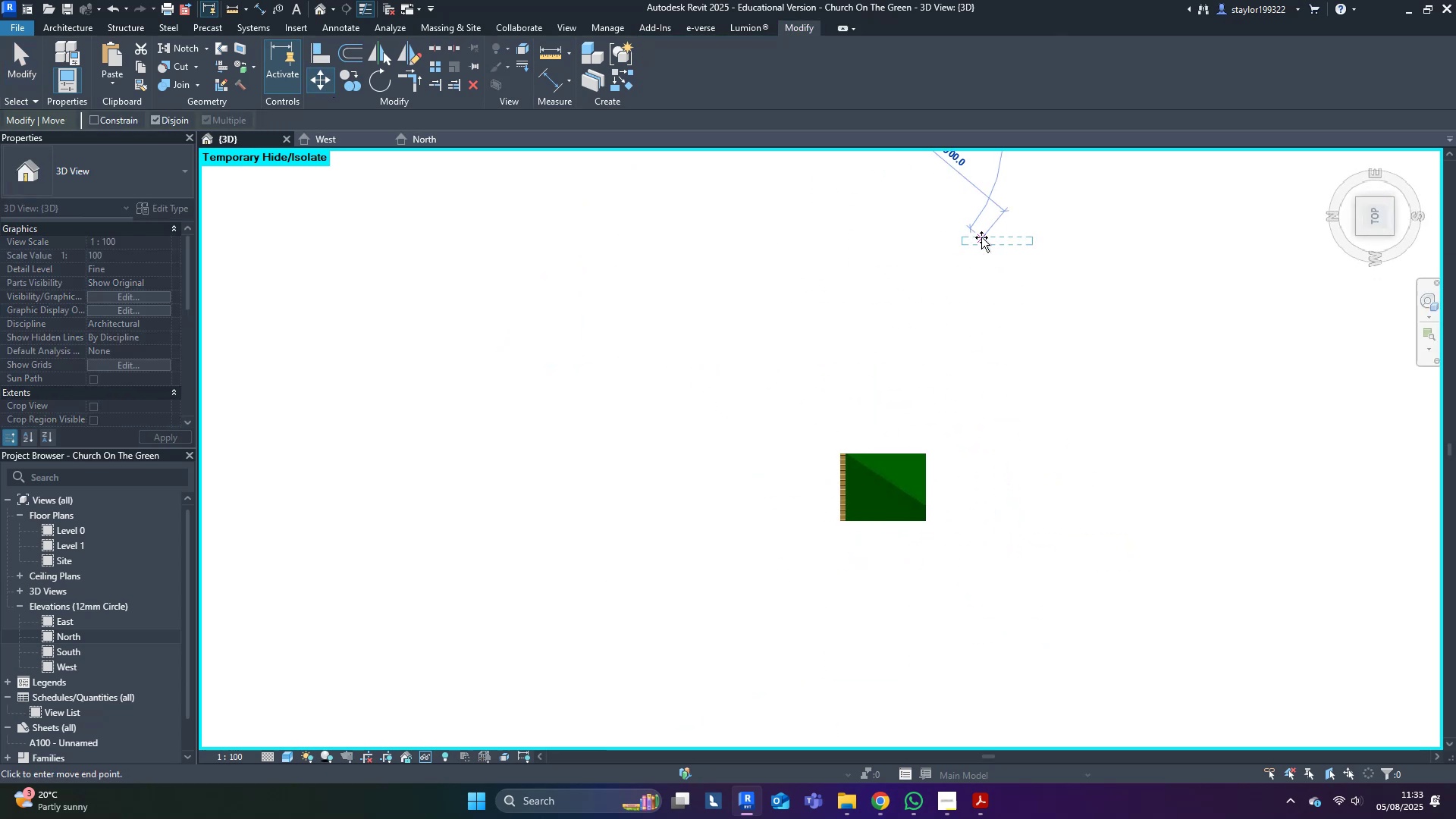 
scroll: coordinate [865, 494], scroll_direction: up, amount: 9.0
 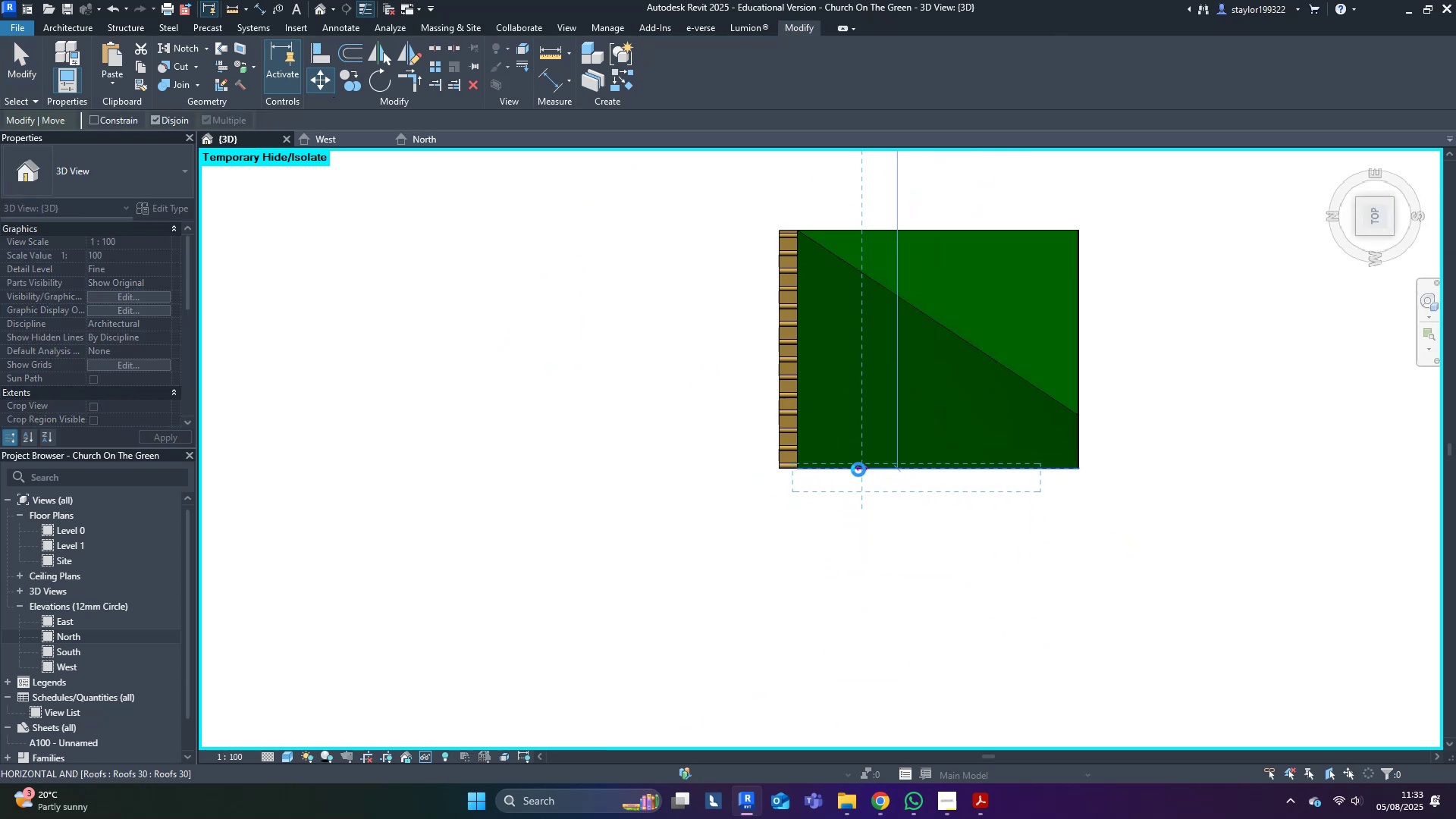 
double_click([932, 568])
 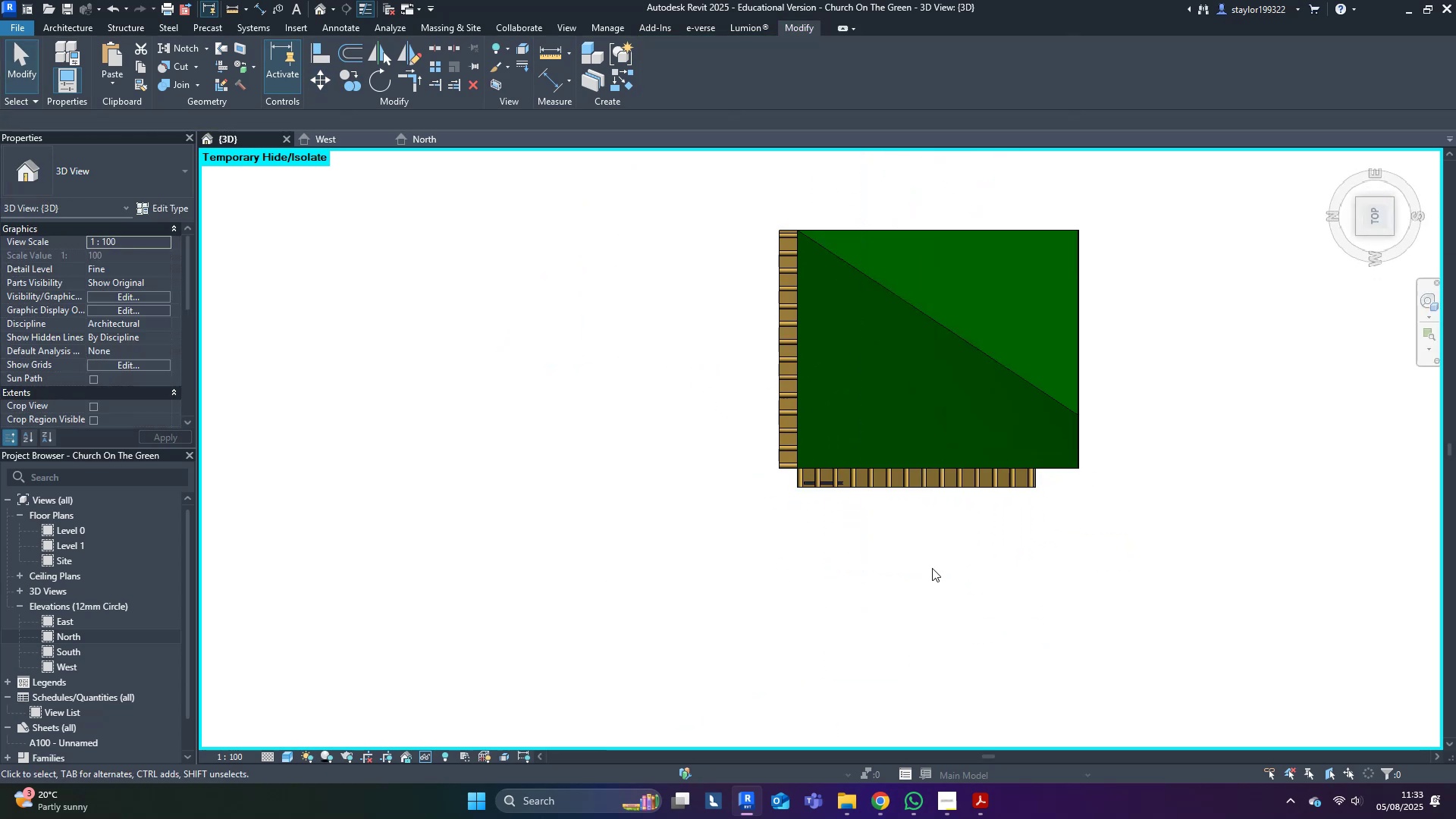 
type(sdhr)
 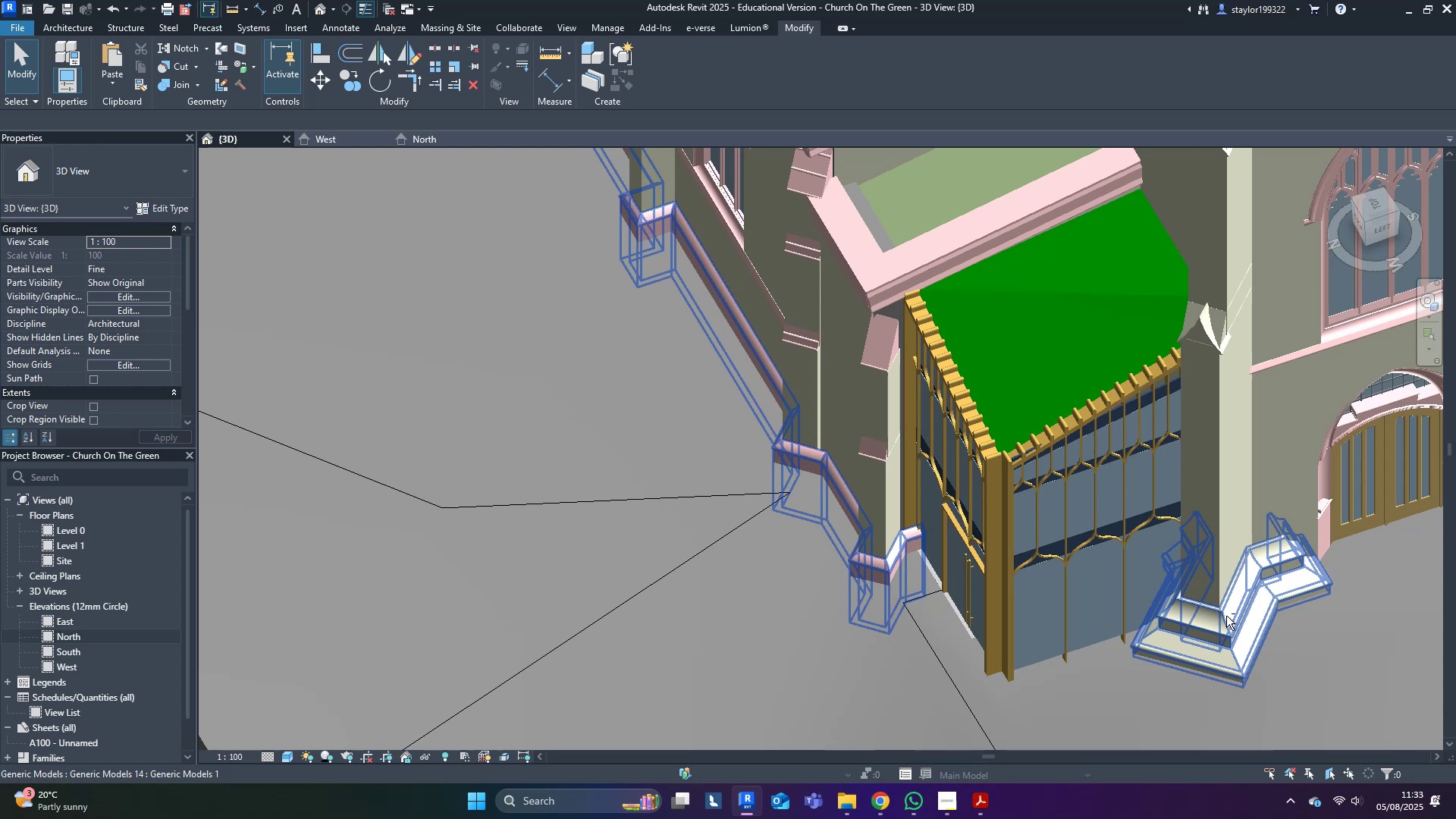 
scroll: coordinate [931, 563], scroll_direction: down, amount: 4.0
 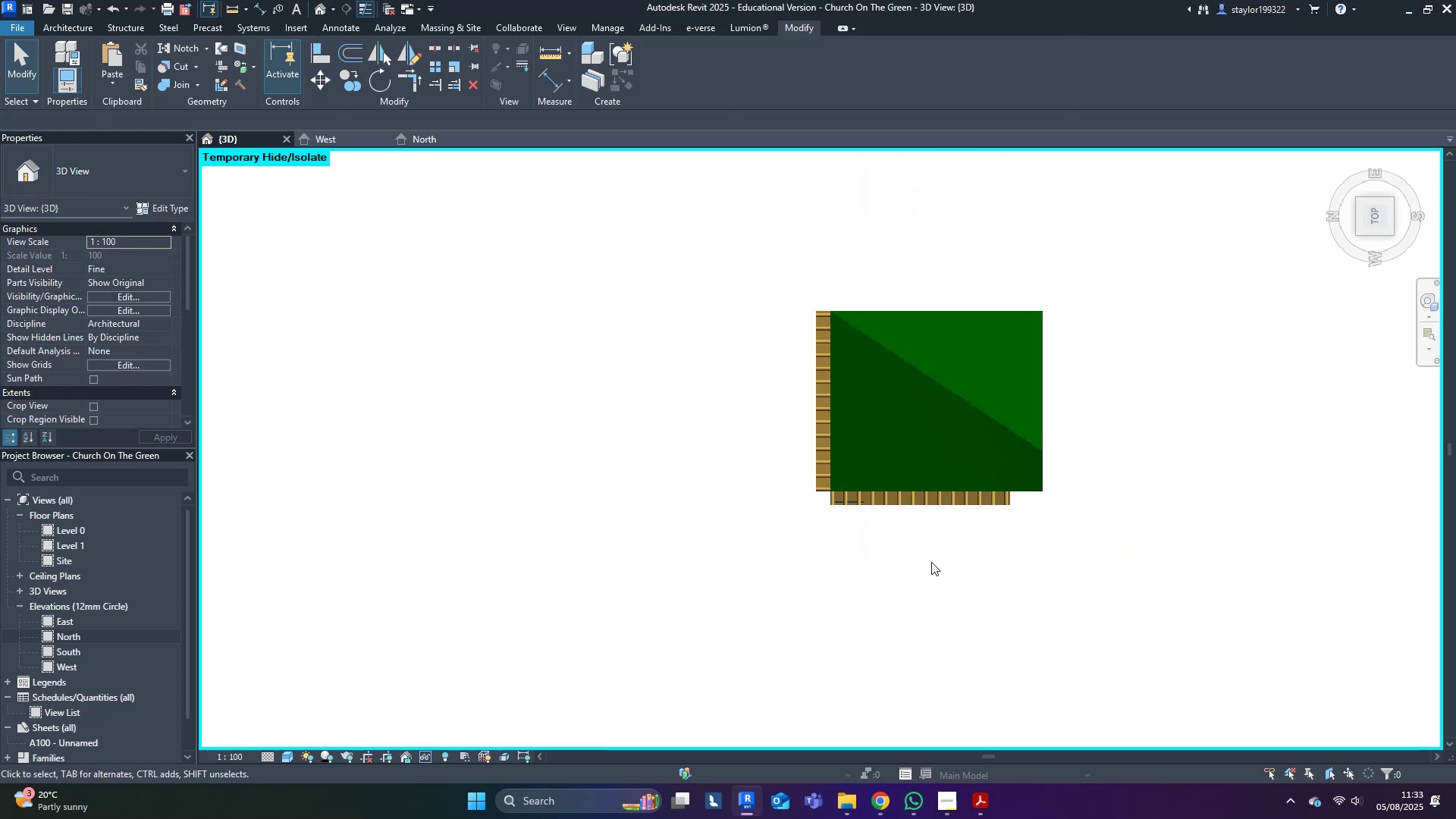 
scroll: coordinate [1122, 506], scroll_direction: up, amount: 4.0
 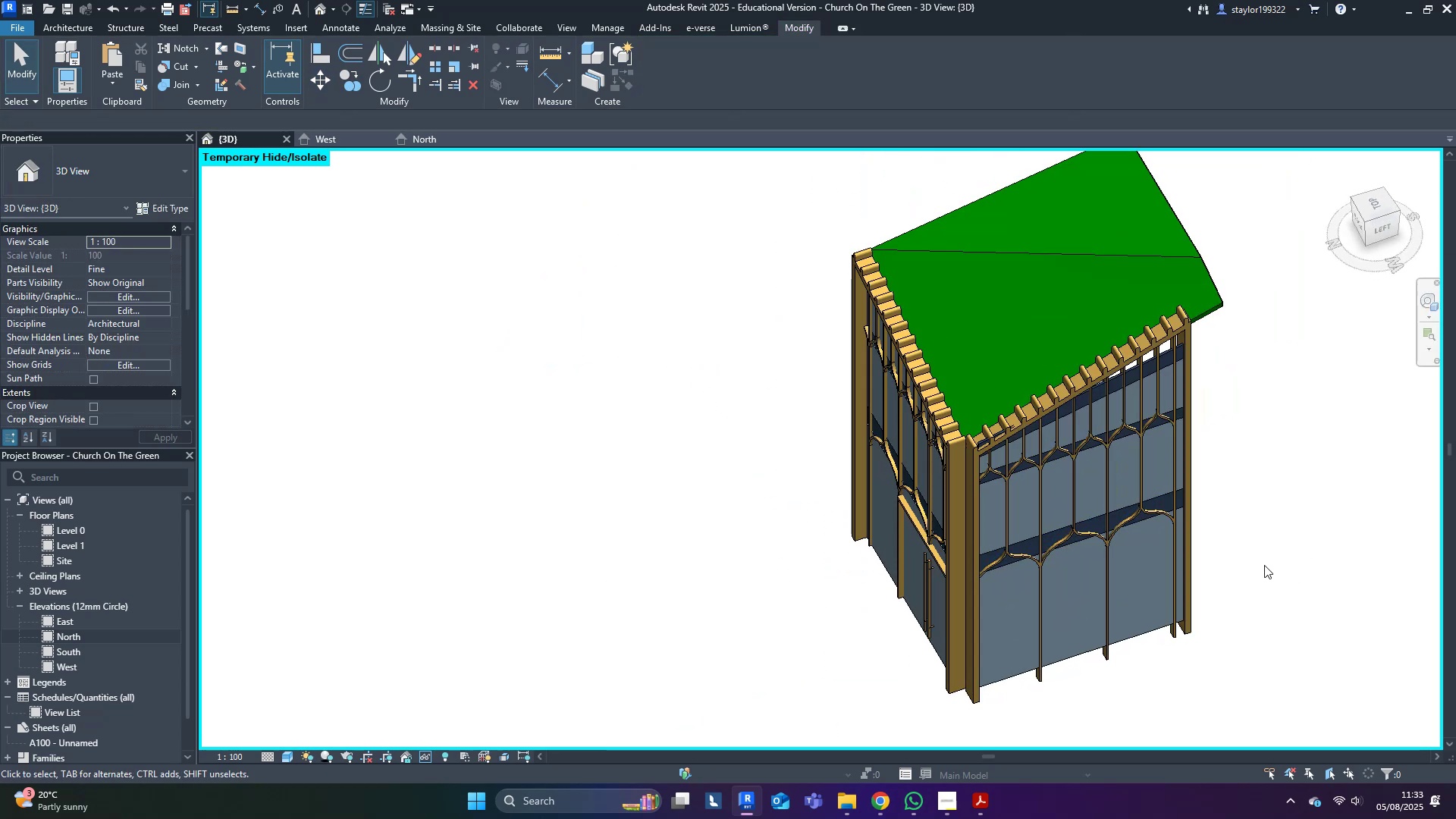 
scroll: coordinate [1239, 559], scroll_direction: down, amount: 1.0
 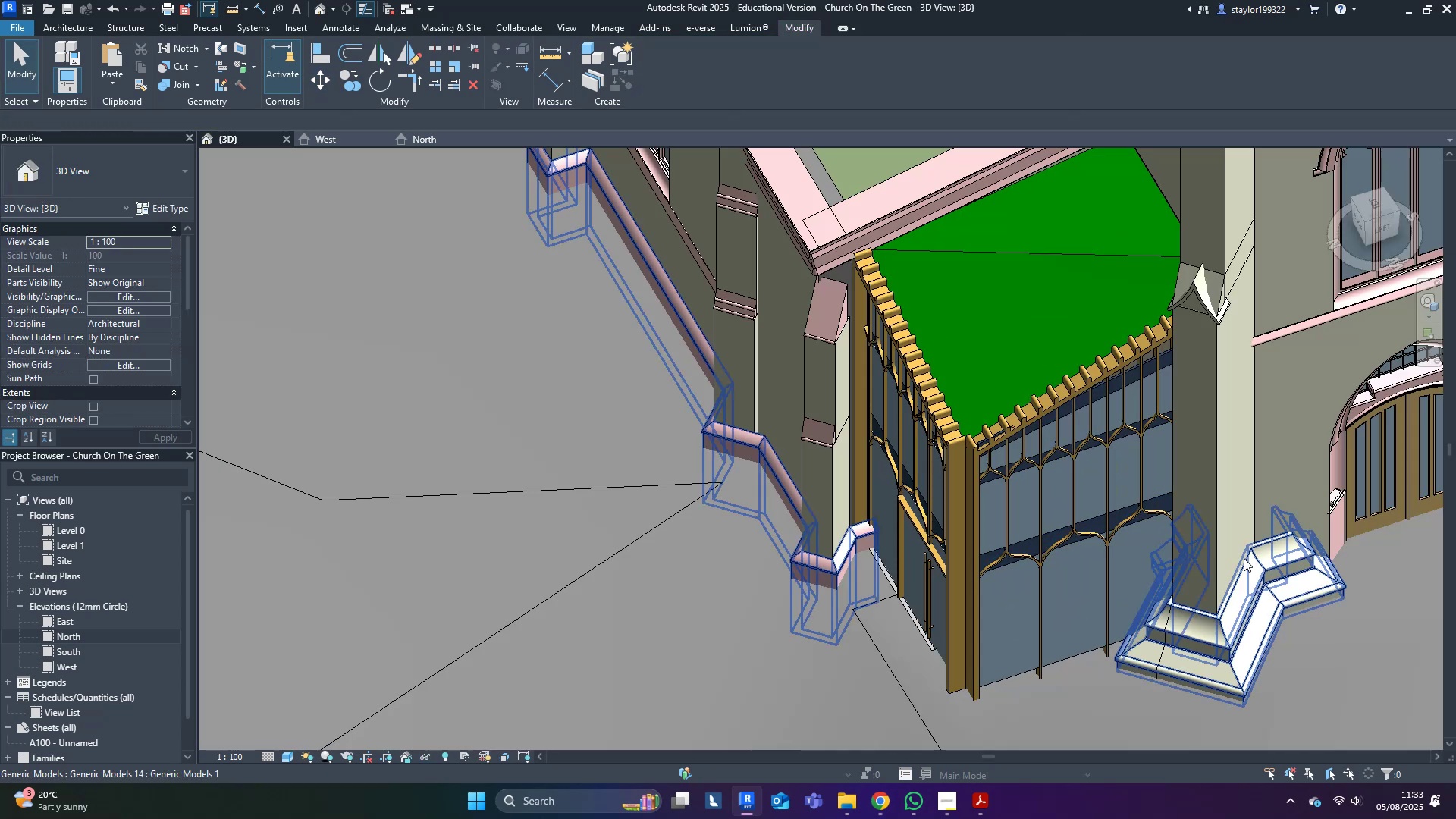 
hold_key(key=ShiftLeft, duration=0.55)
 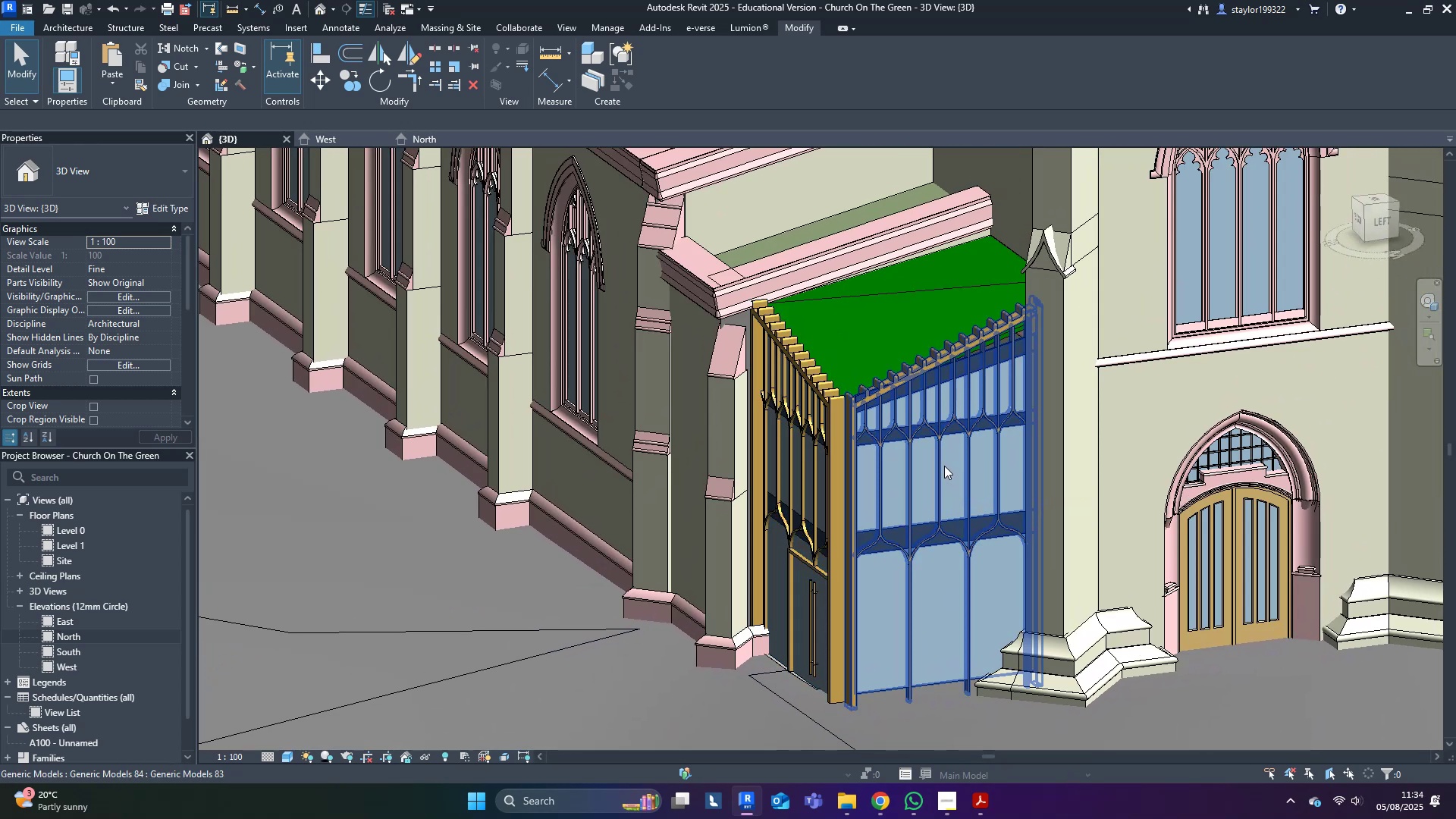 
wait(12.72)
 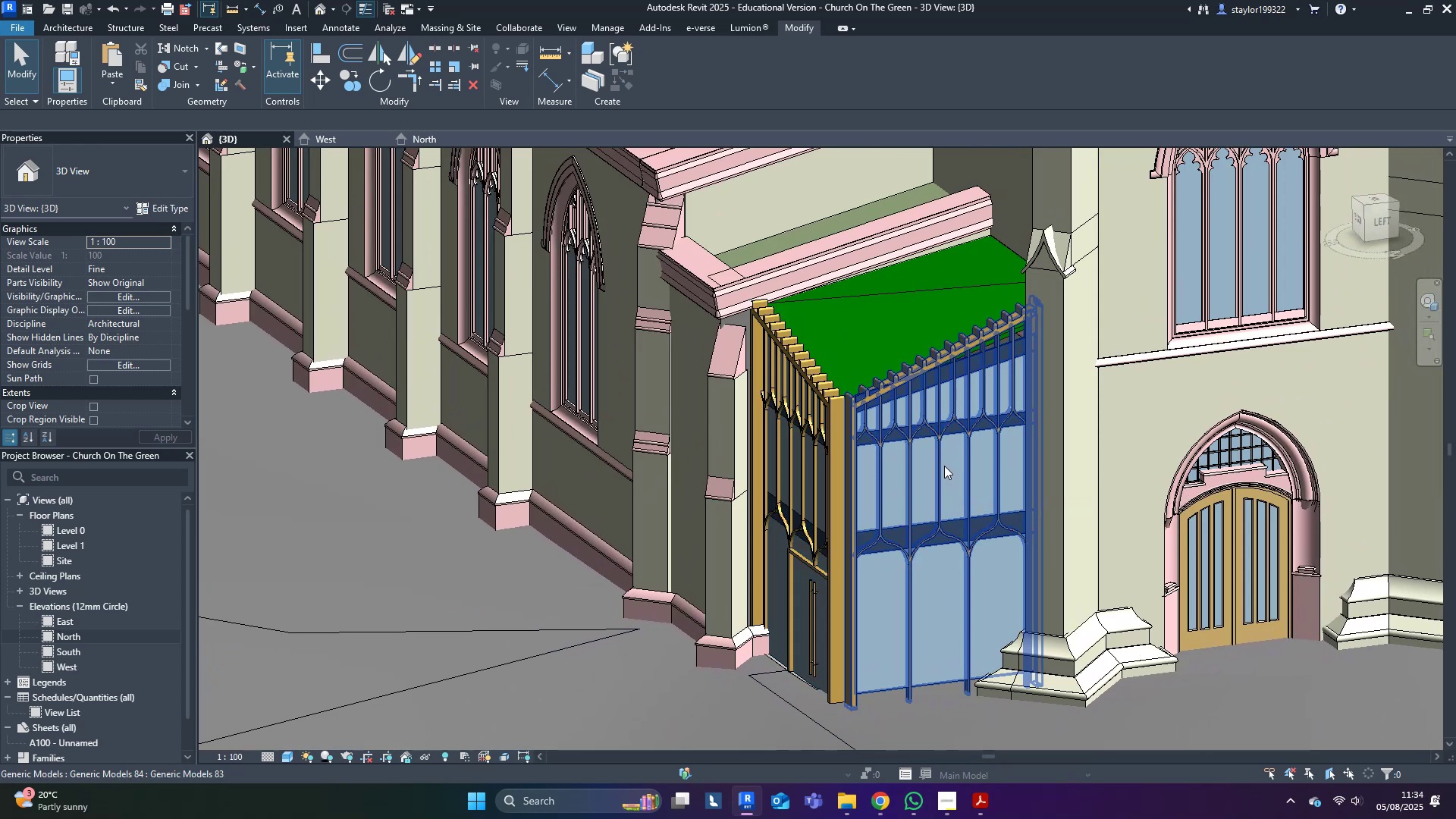 
left_click([1379, 228])
 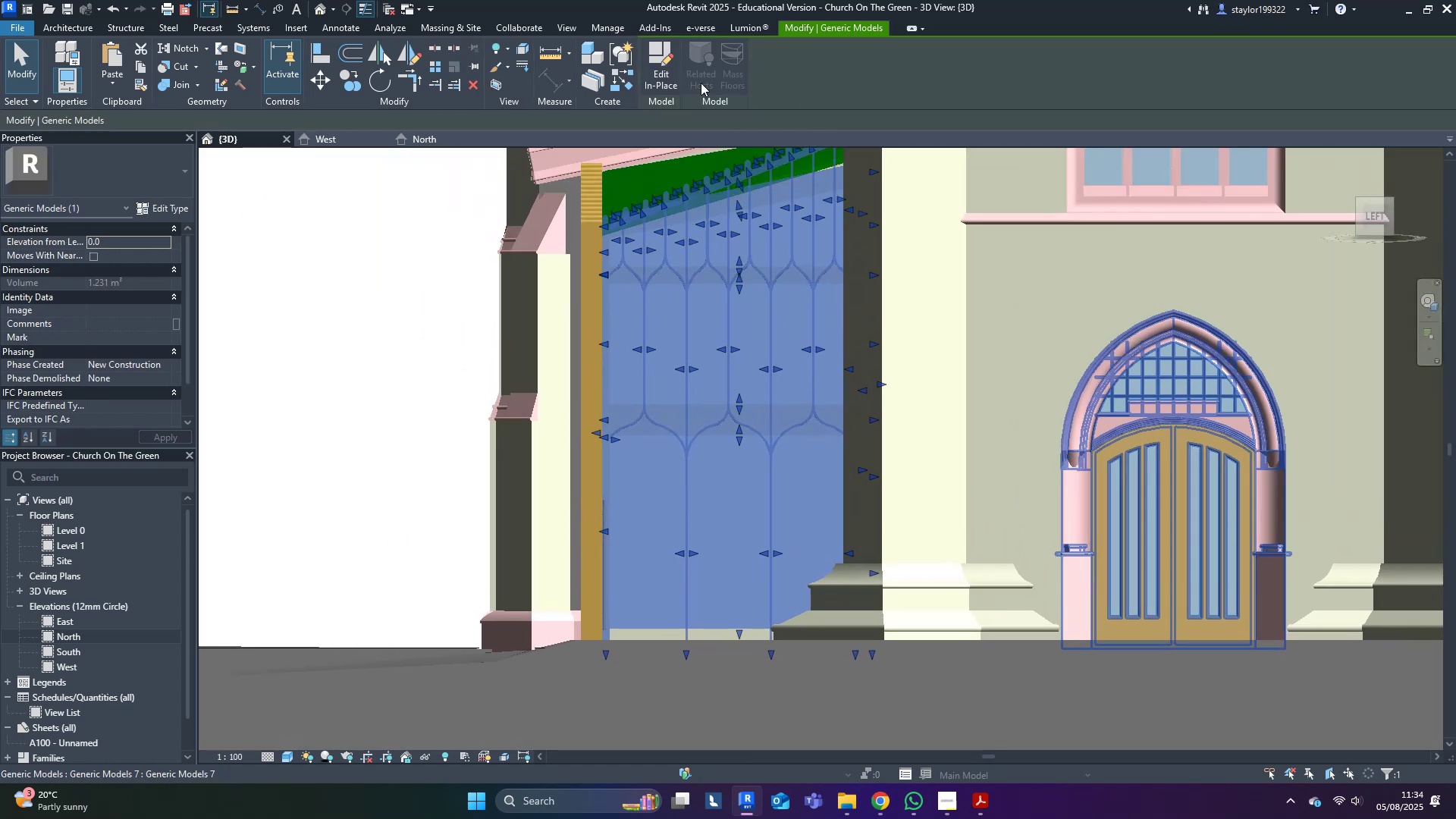 
left_click([676, 76])
 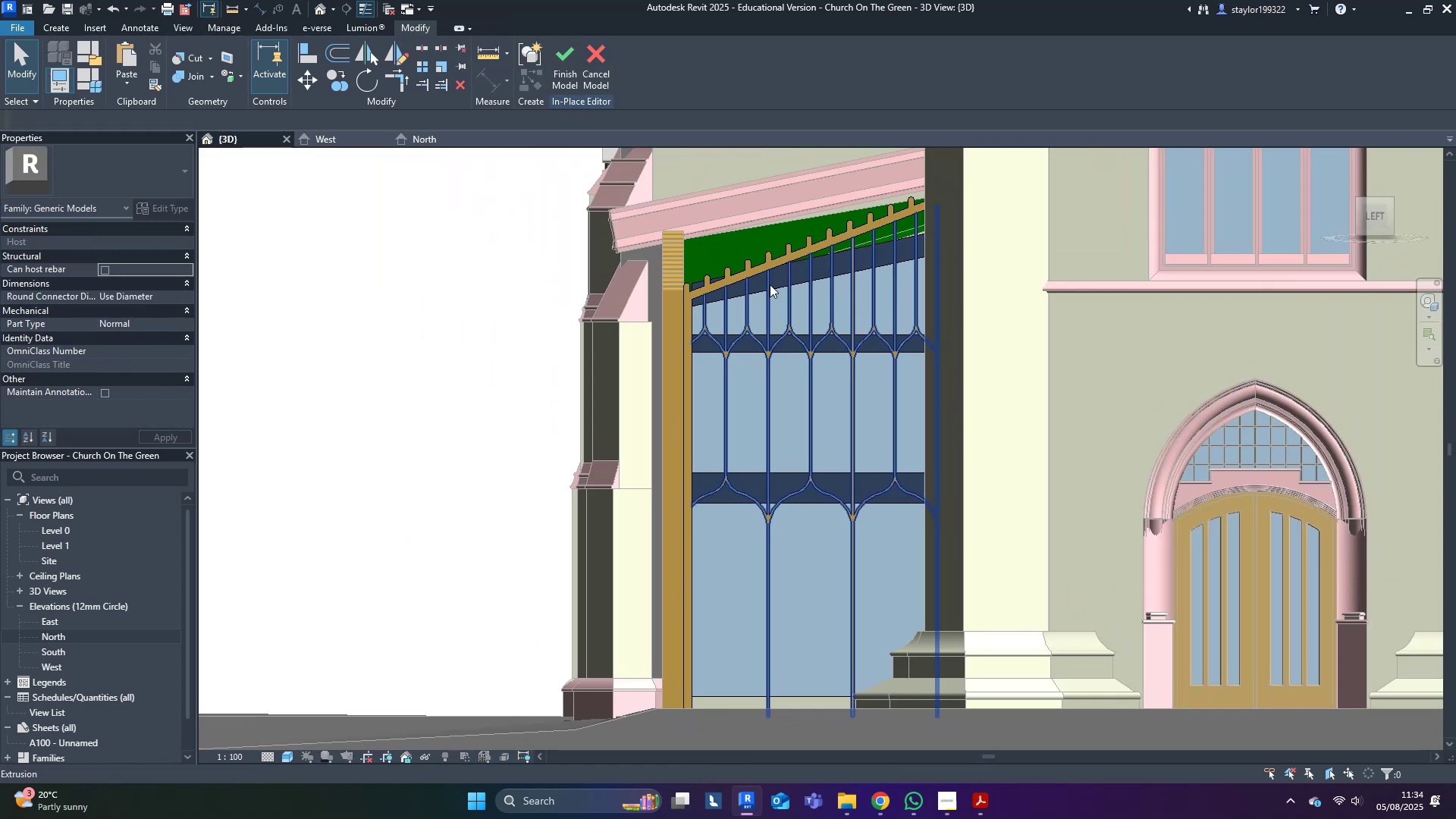 
scroll: coordinate [500, 395], scroll_direction: down, amount: 3.0
 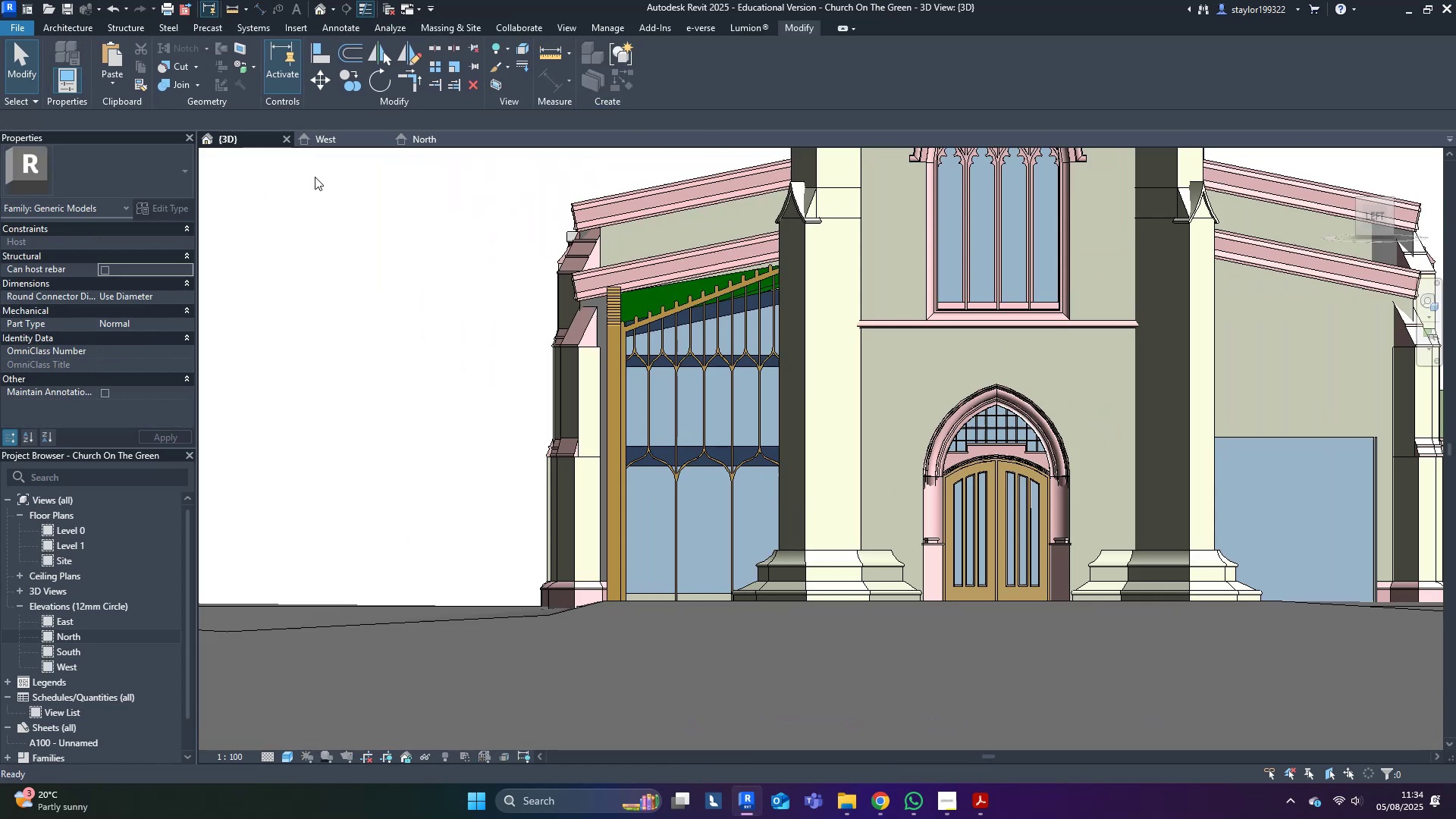 
left_click([343, 143])
 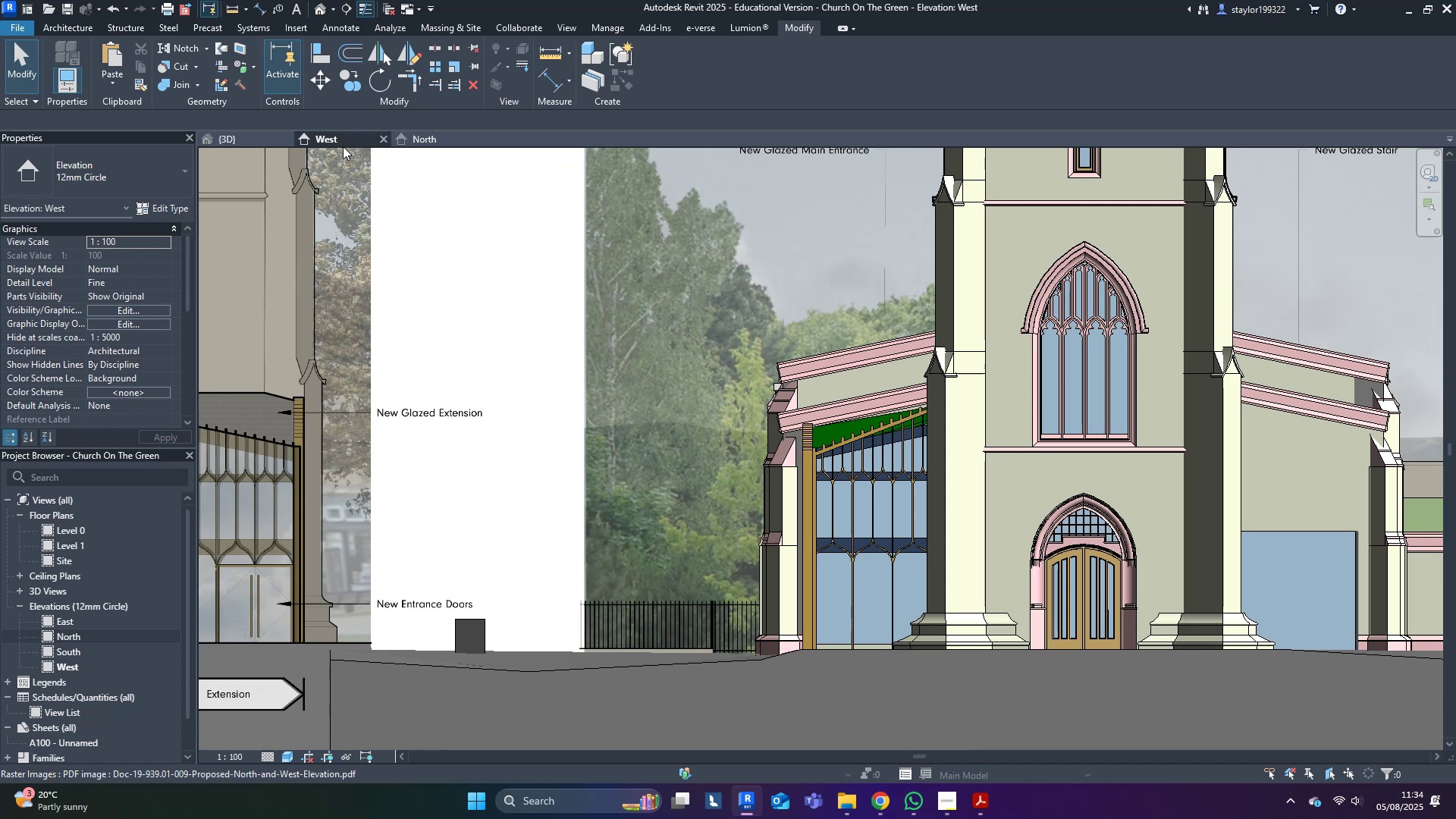 
wait(6.11)
 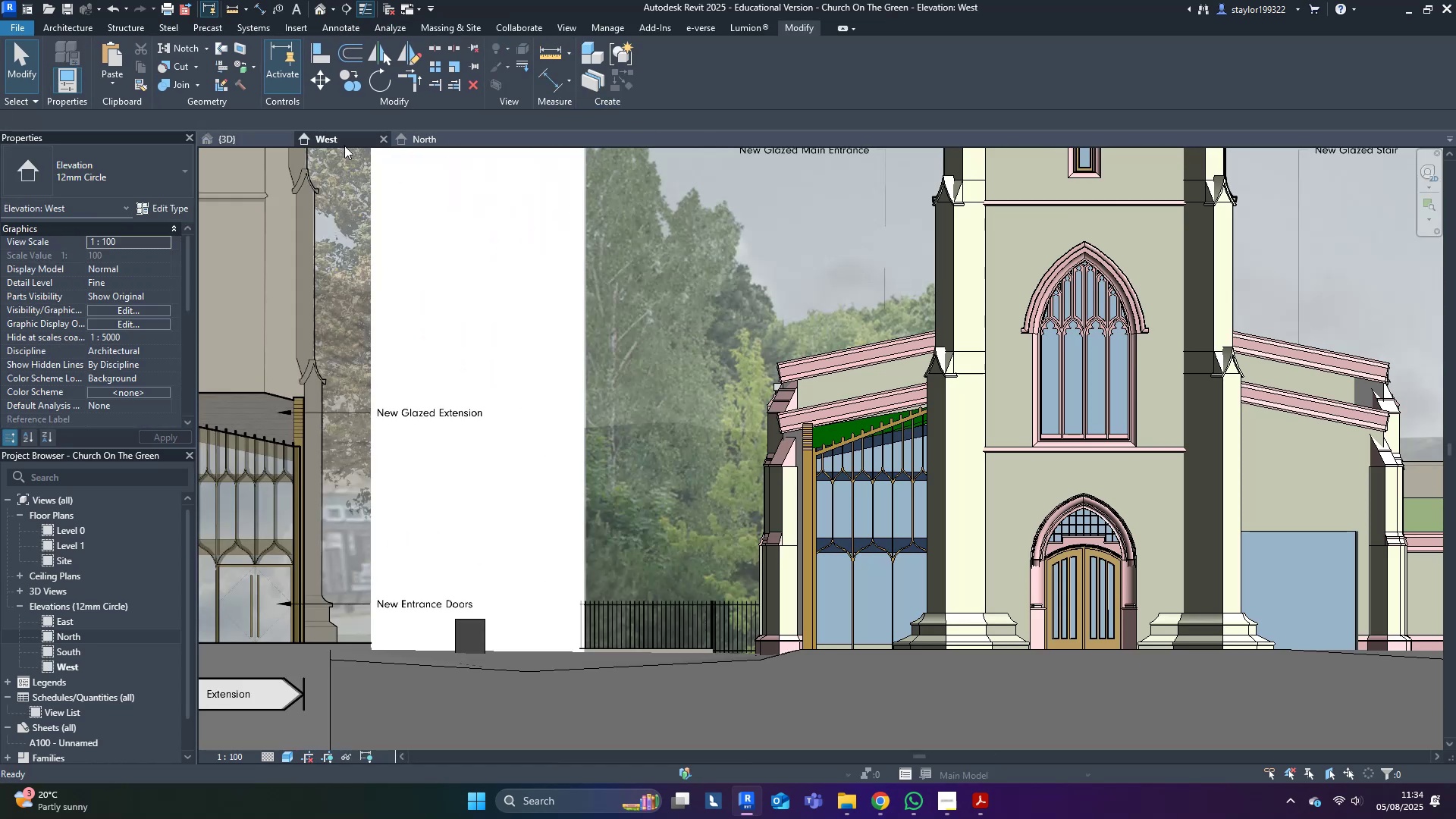 
left_click([658, 315])
 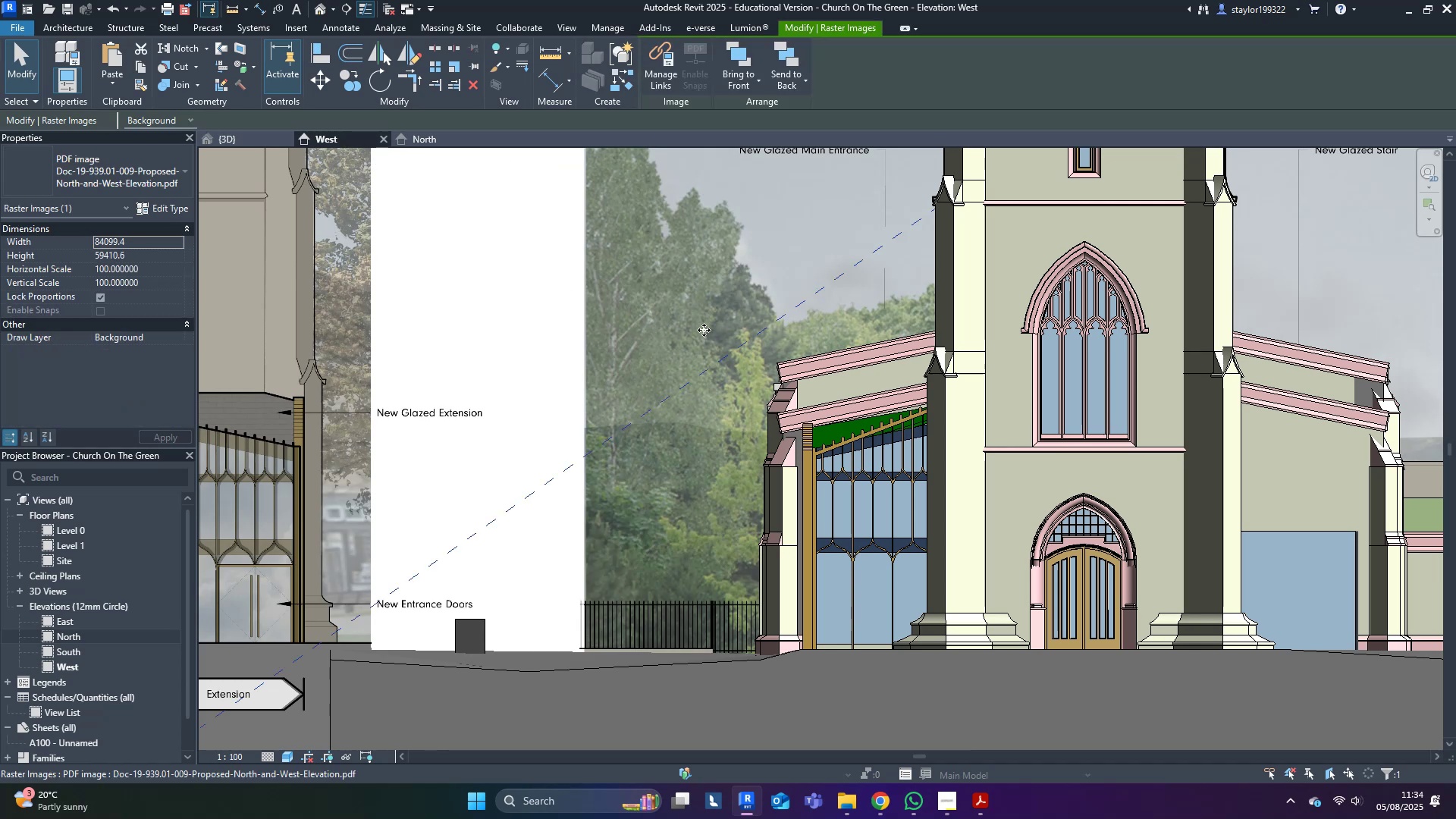 
scroll: coordinate [808, 495], scroll_direction: up, amount: 3.0
 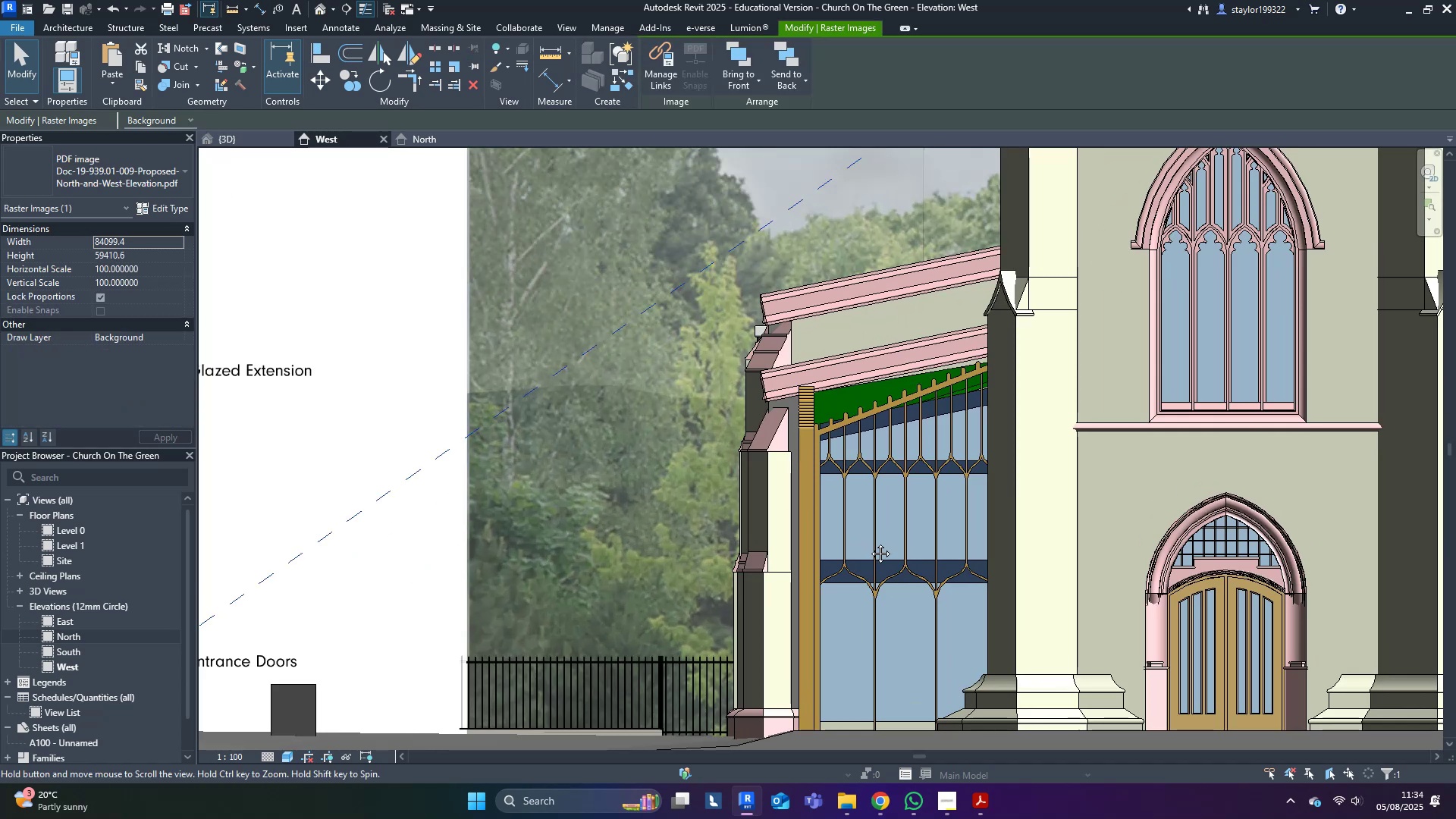 
key(Escape)
 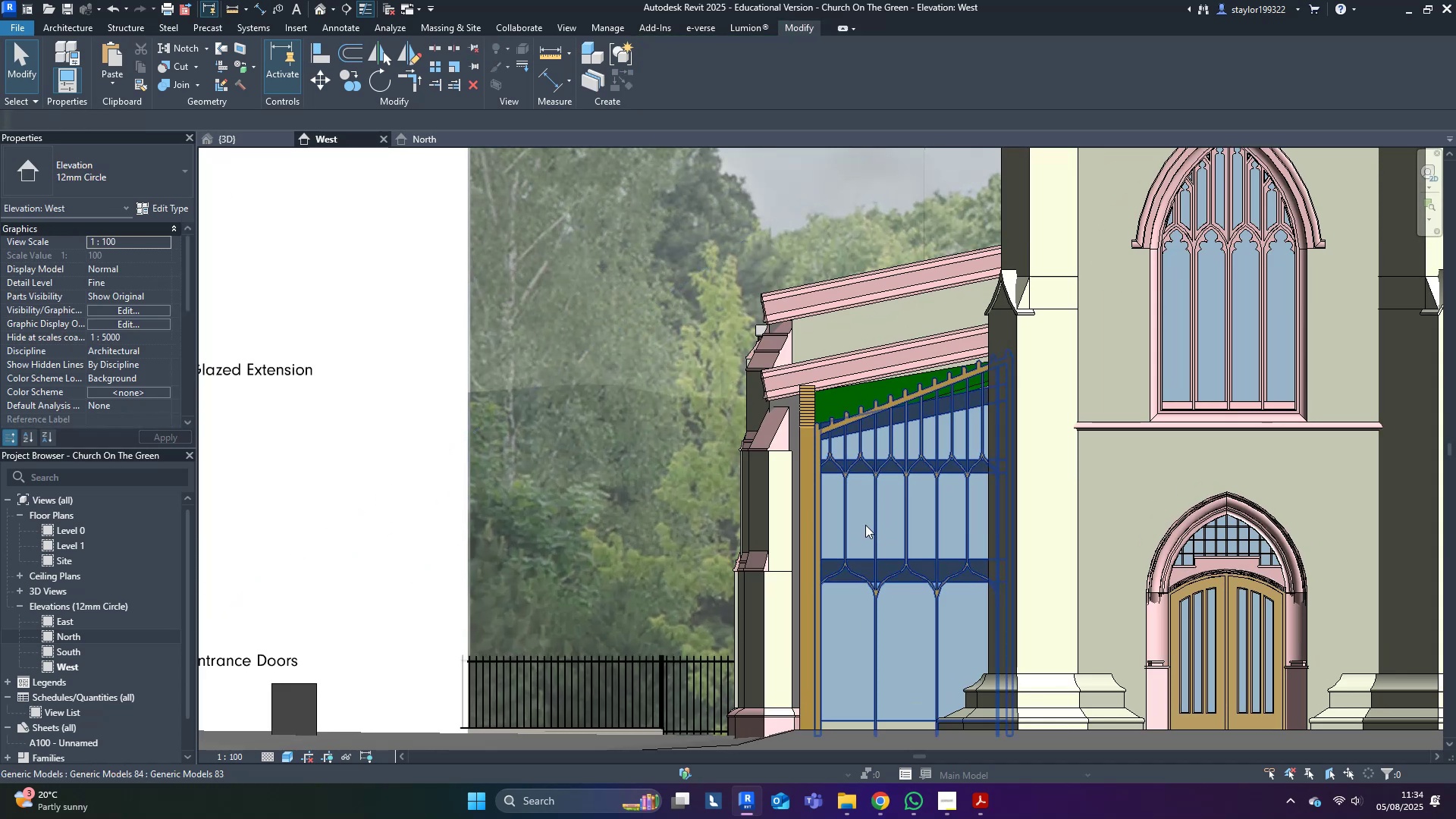 
left_click([865, 524])
 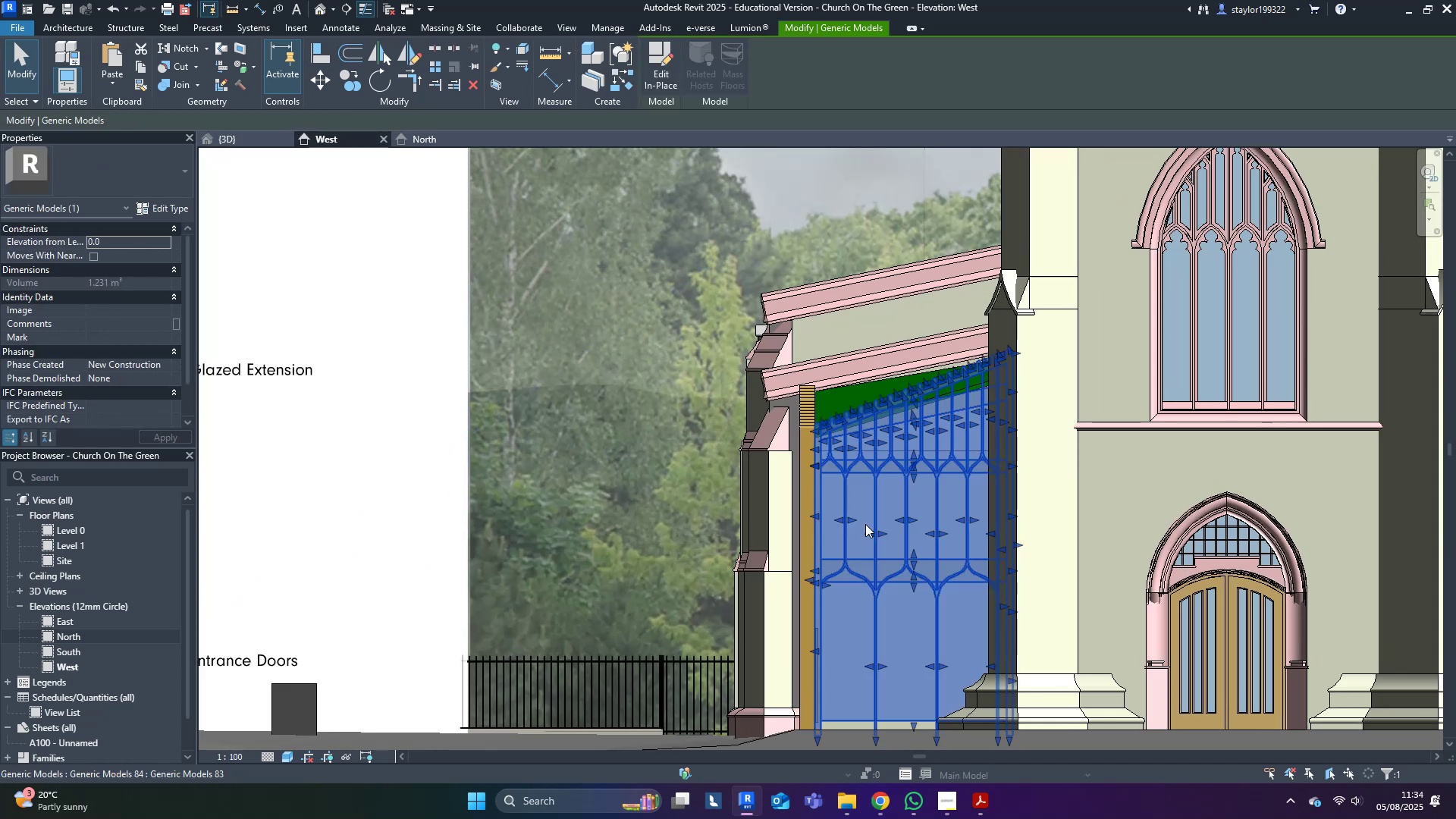 
hold_key(key=ControlLeft, duration=0.83)
left_click([657, 430])
 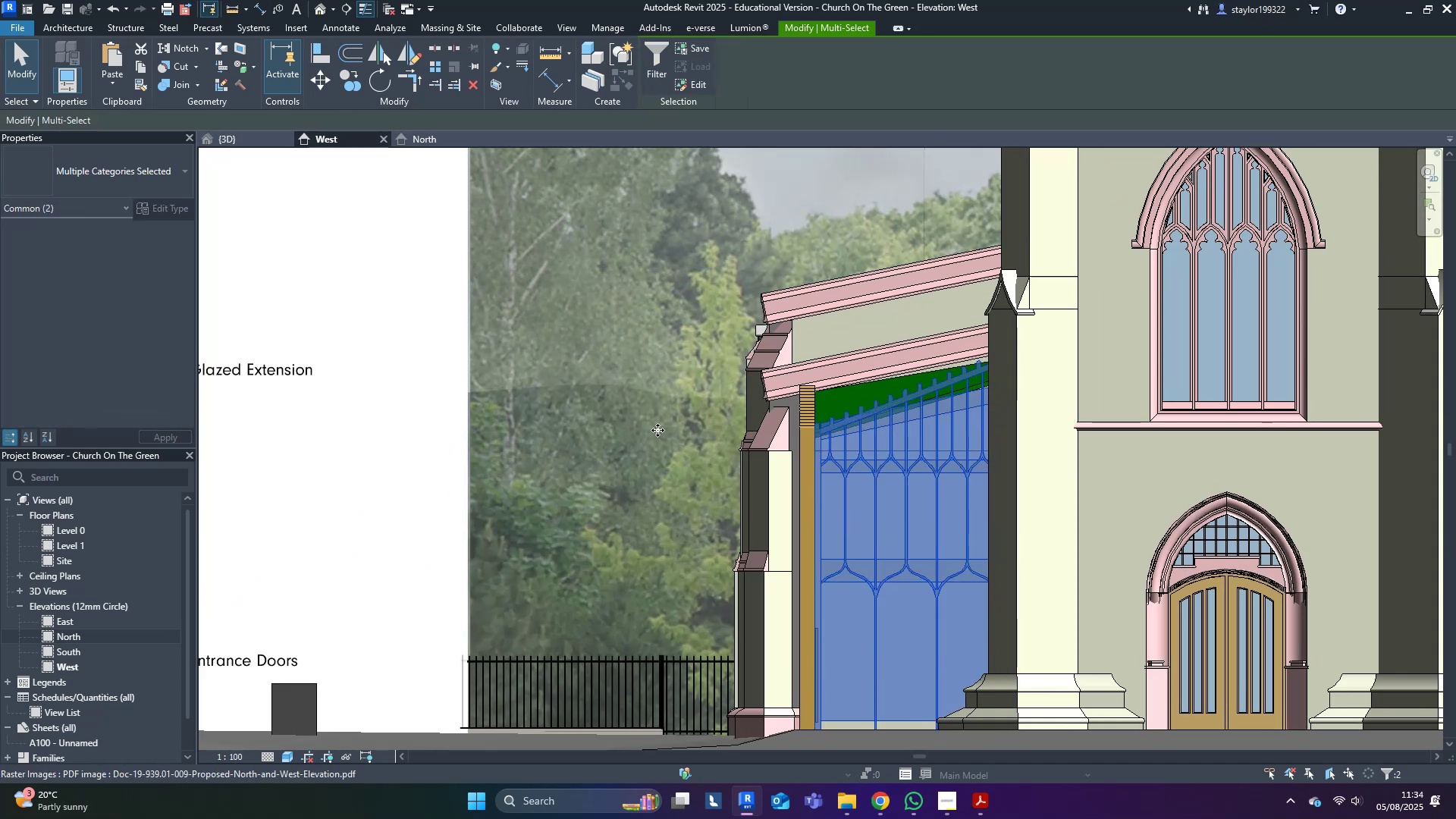 
type(hi)
key(Escape)
 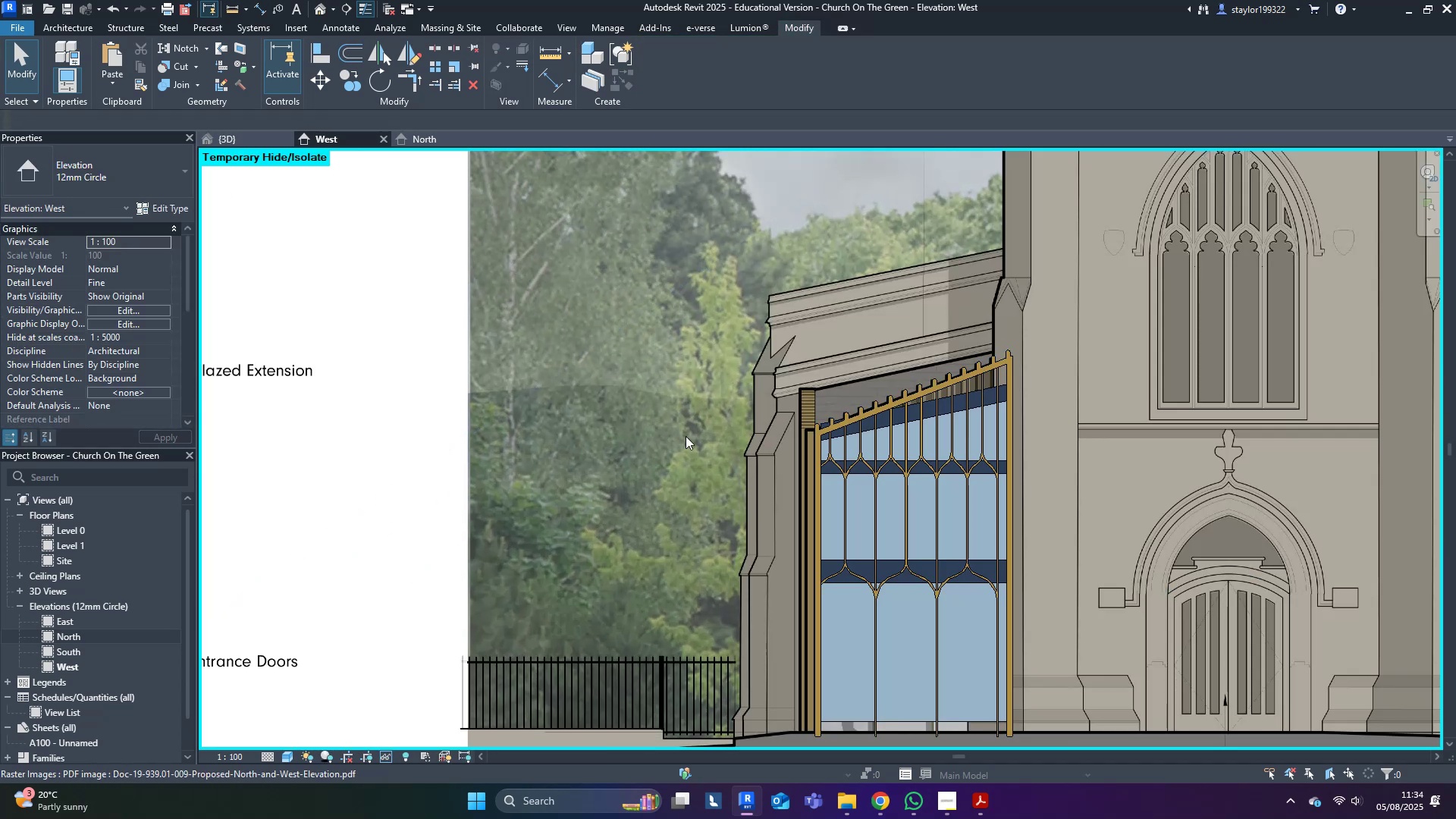 
scroll: coordinate [857, 504], scroll_direction: up, amount: 4.0
 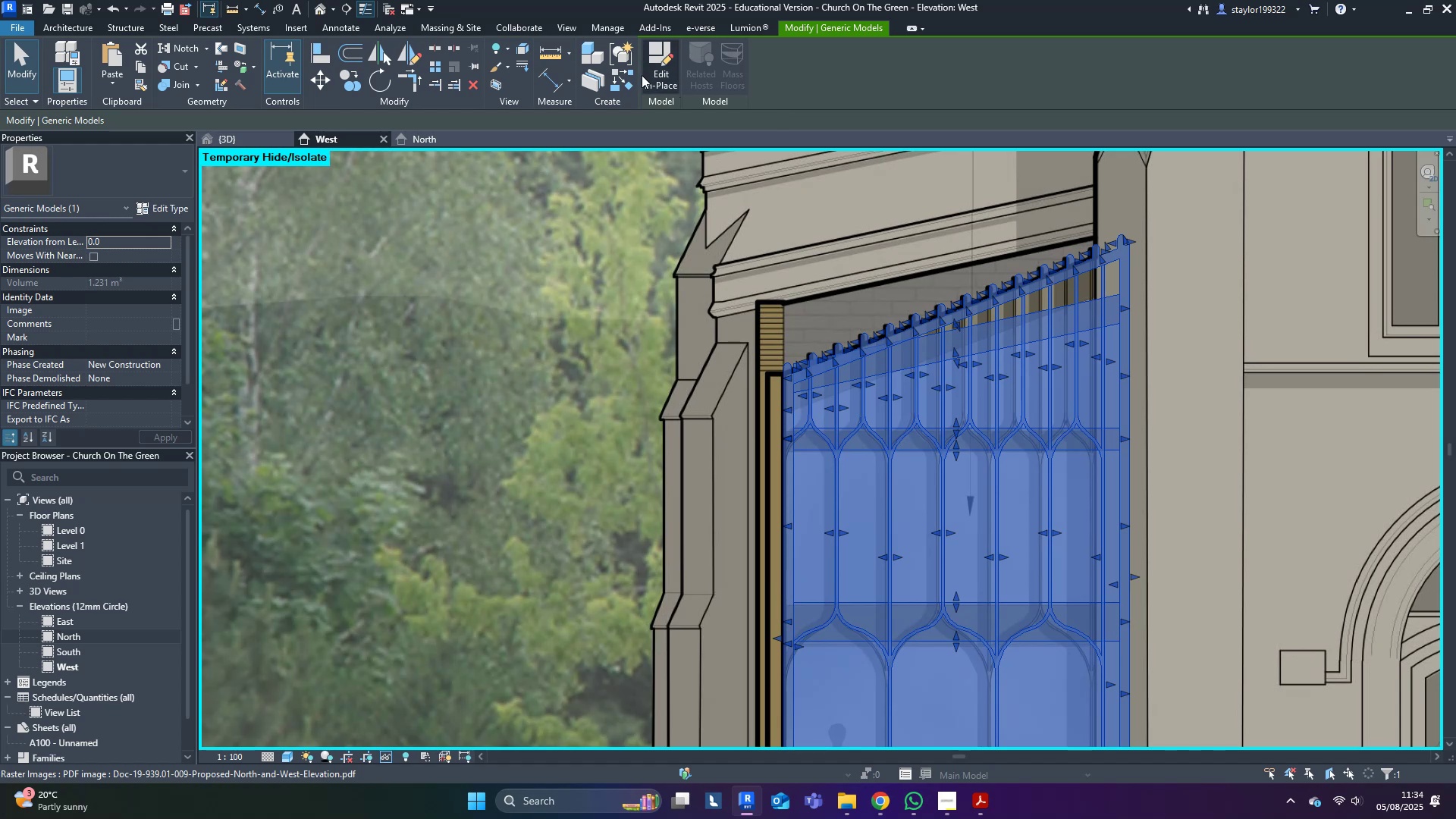 
left_click([655, 70])
 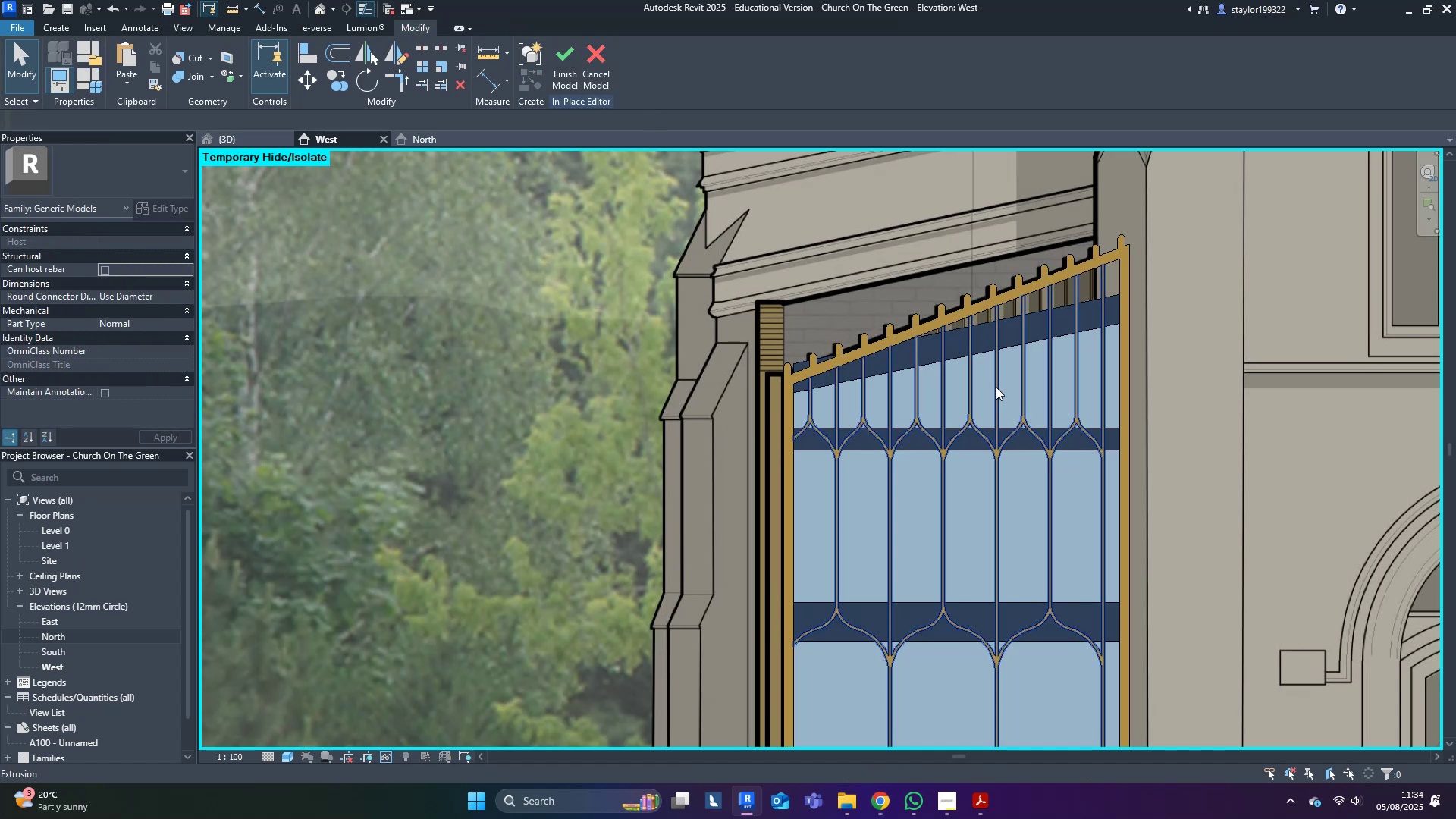 
left_click([988, 384])
 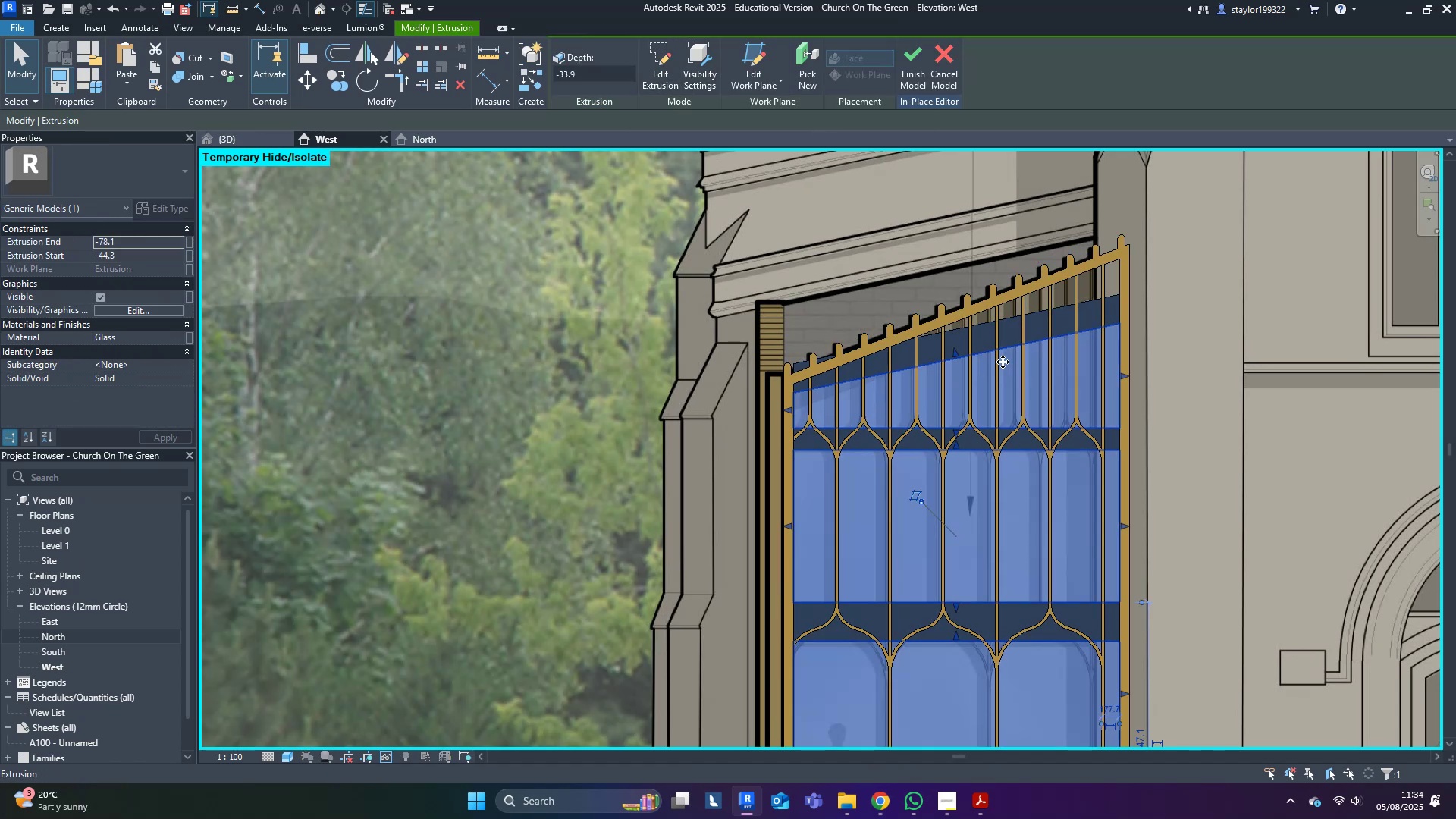 
left_click([990, 343])
 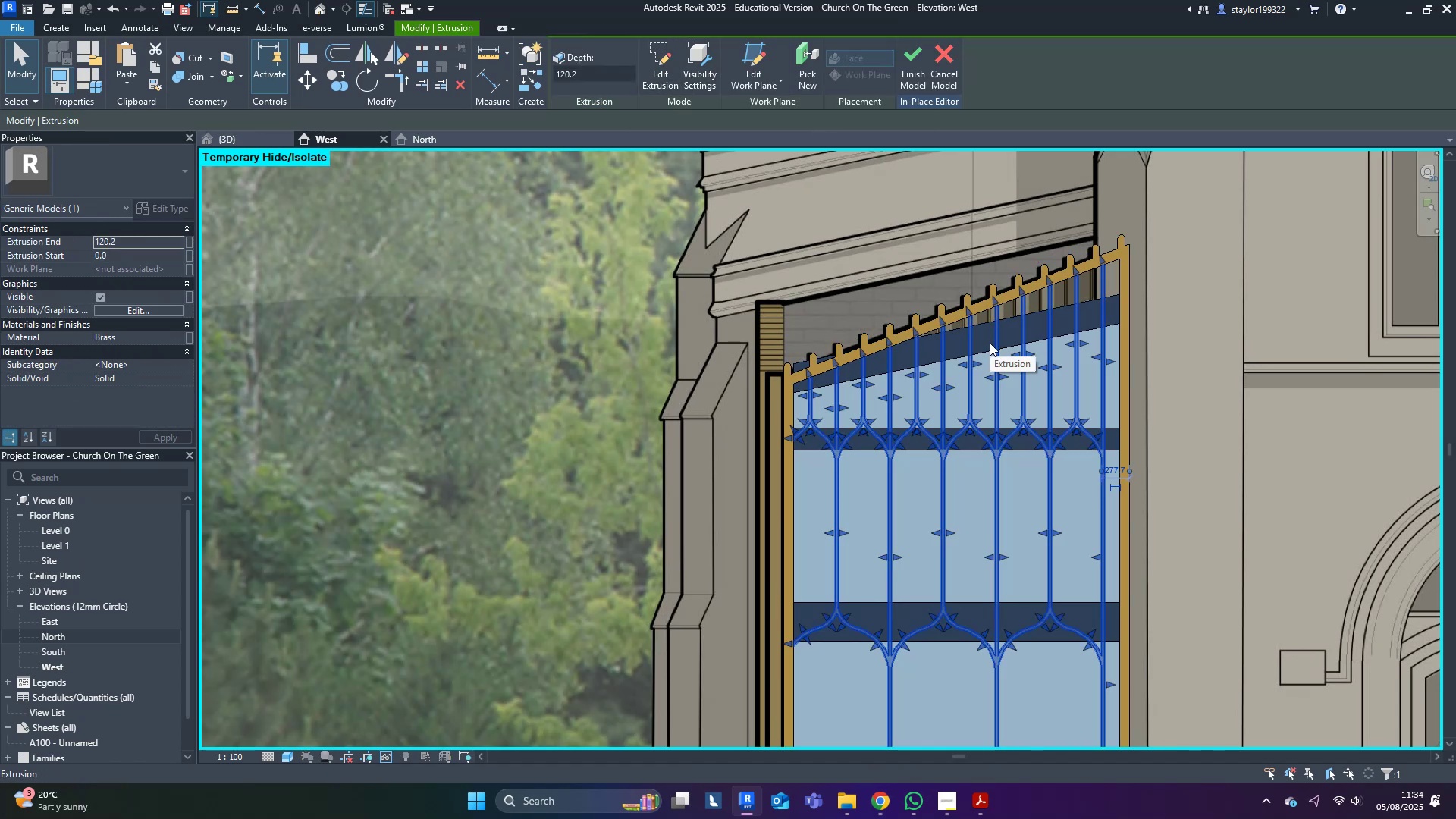 
type(wfsd)
 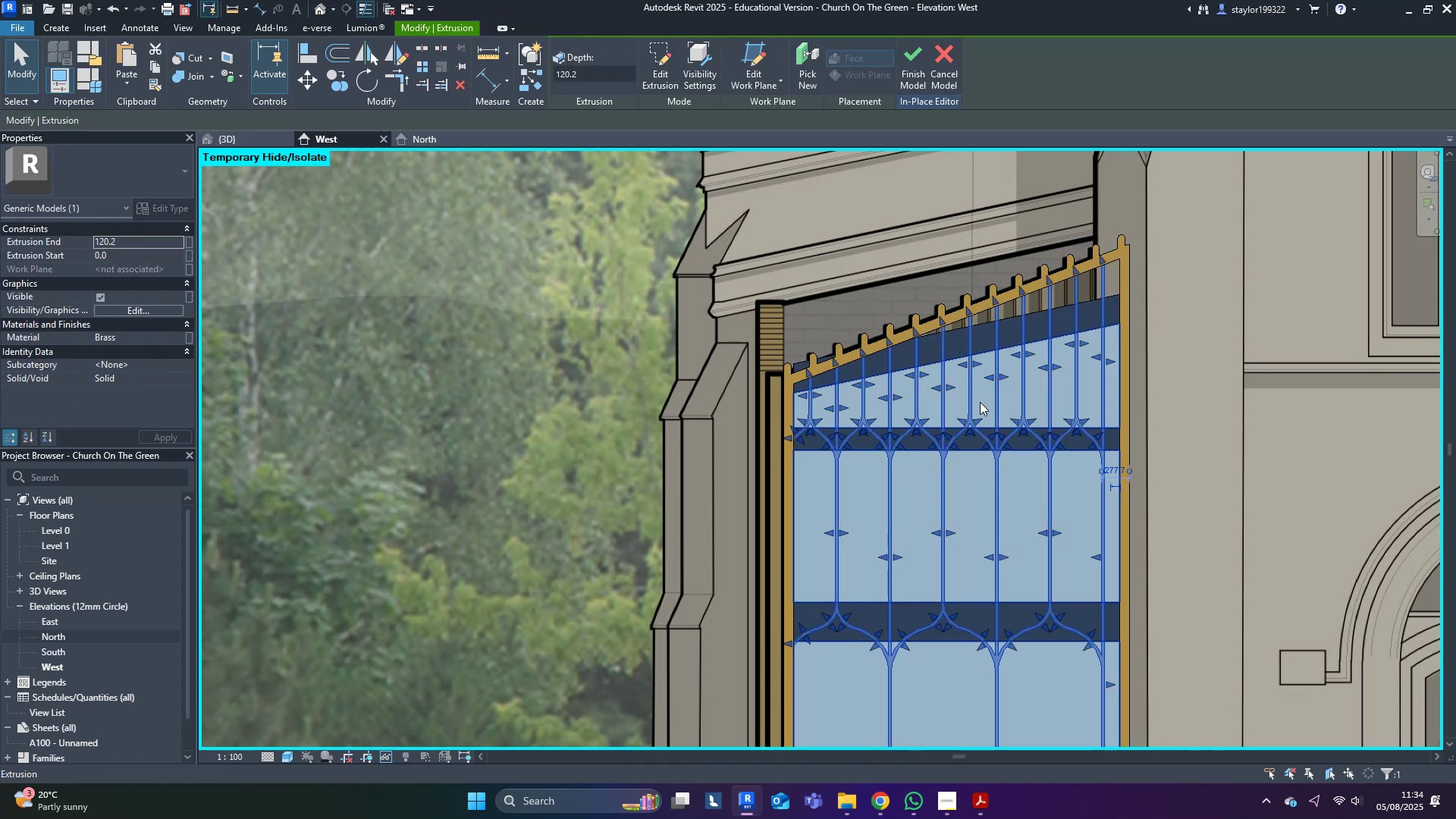 
left_click([982, 399])
 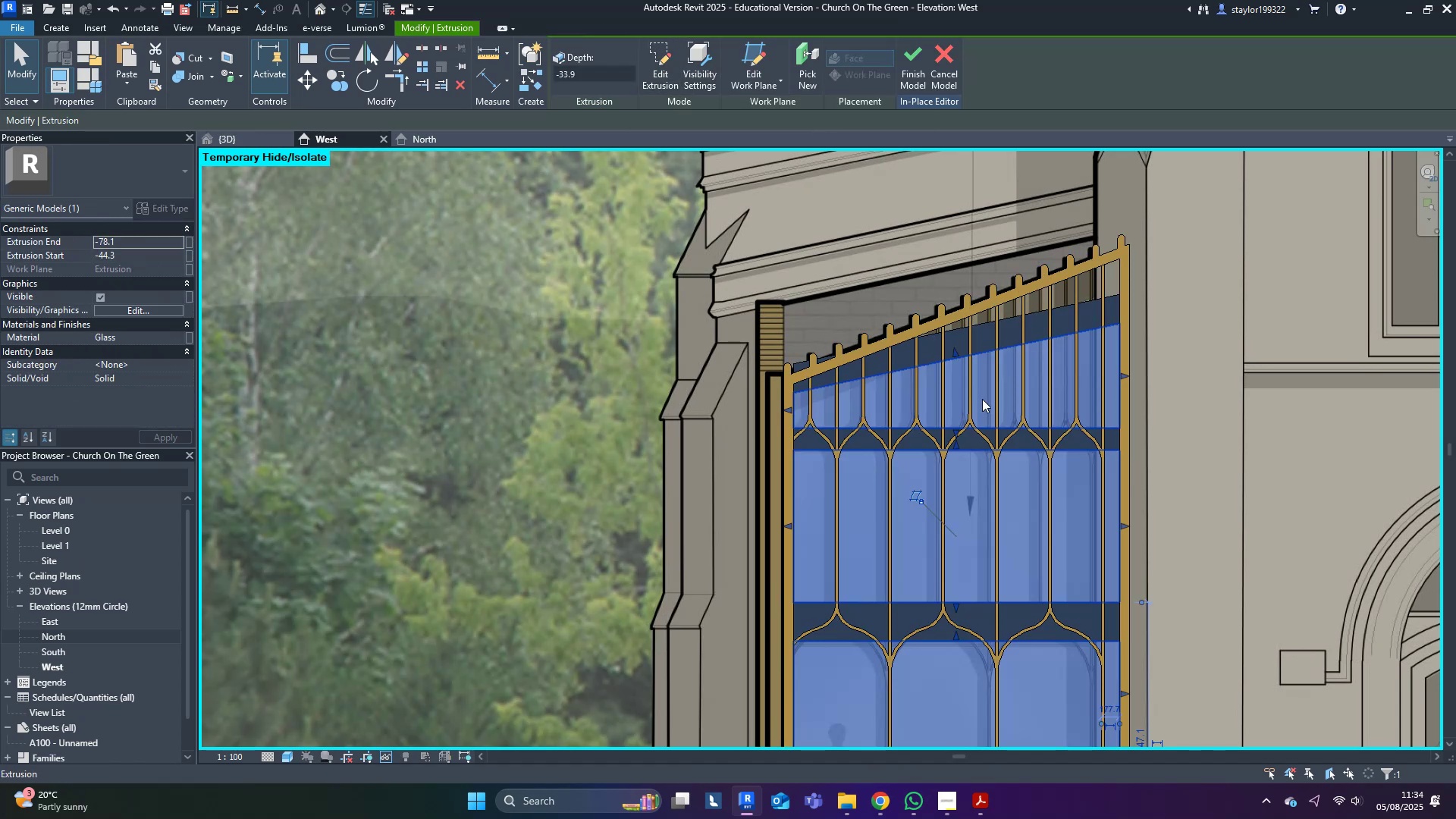 
type(hh)
 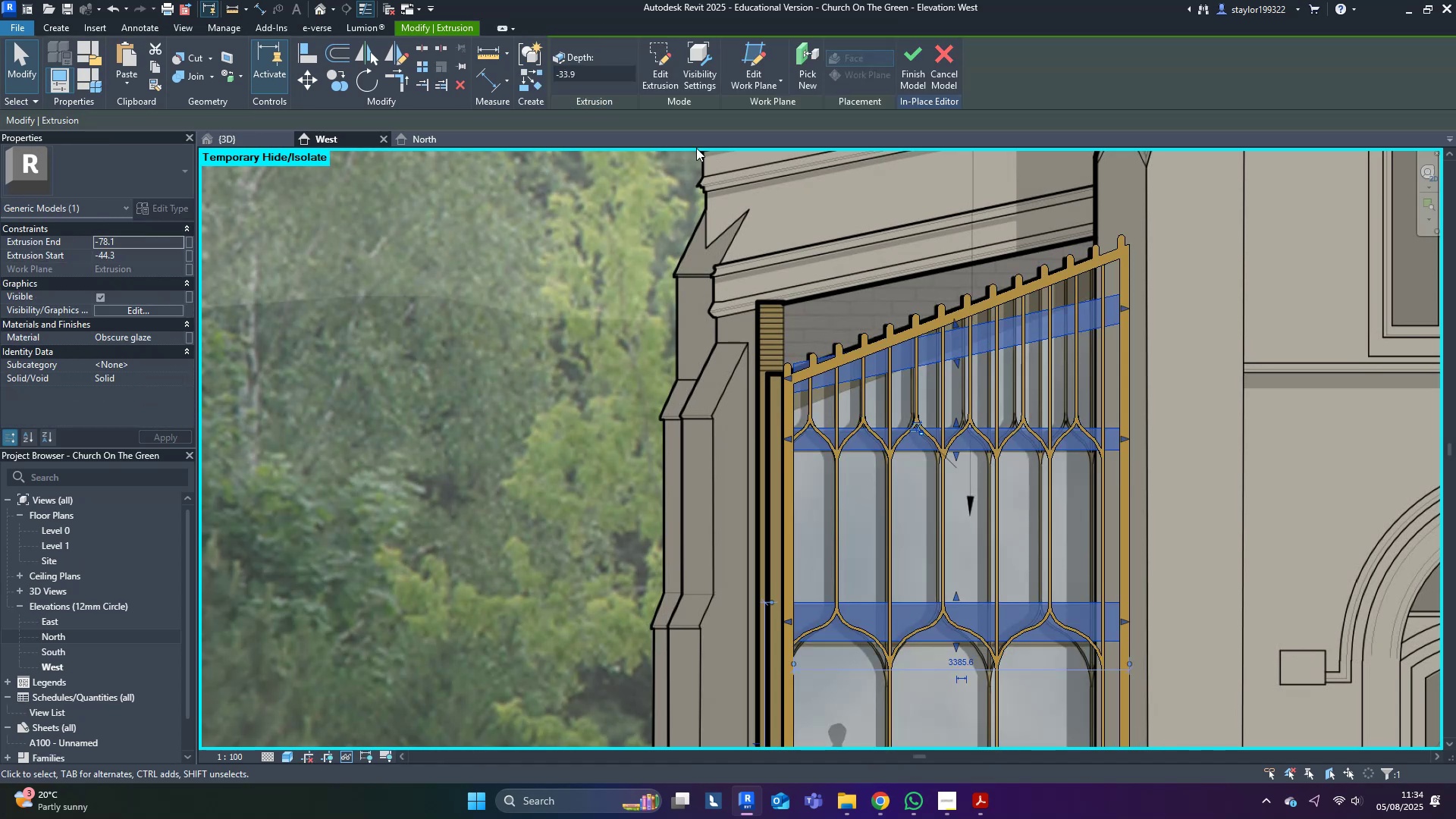 
left_click([670, 67])
 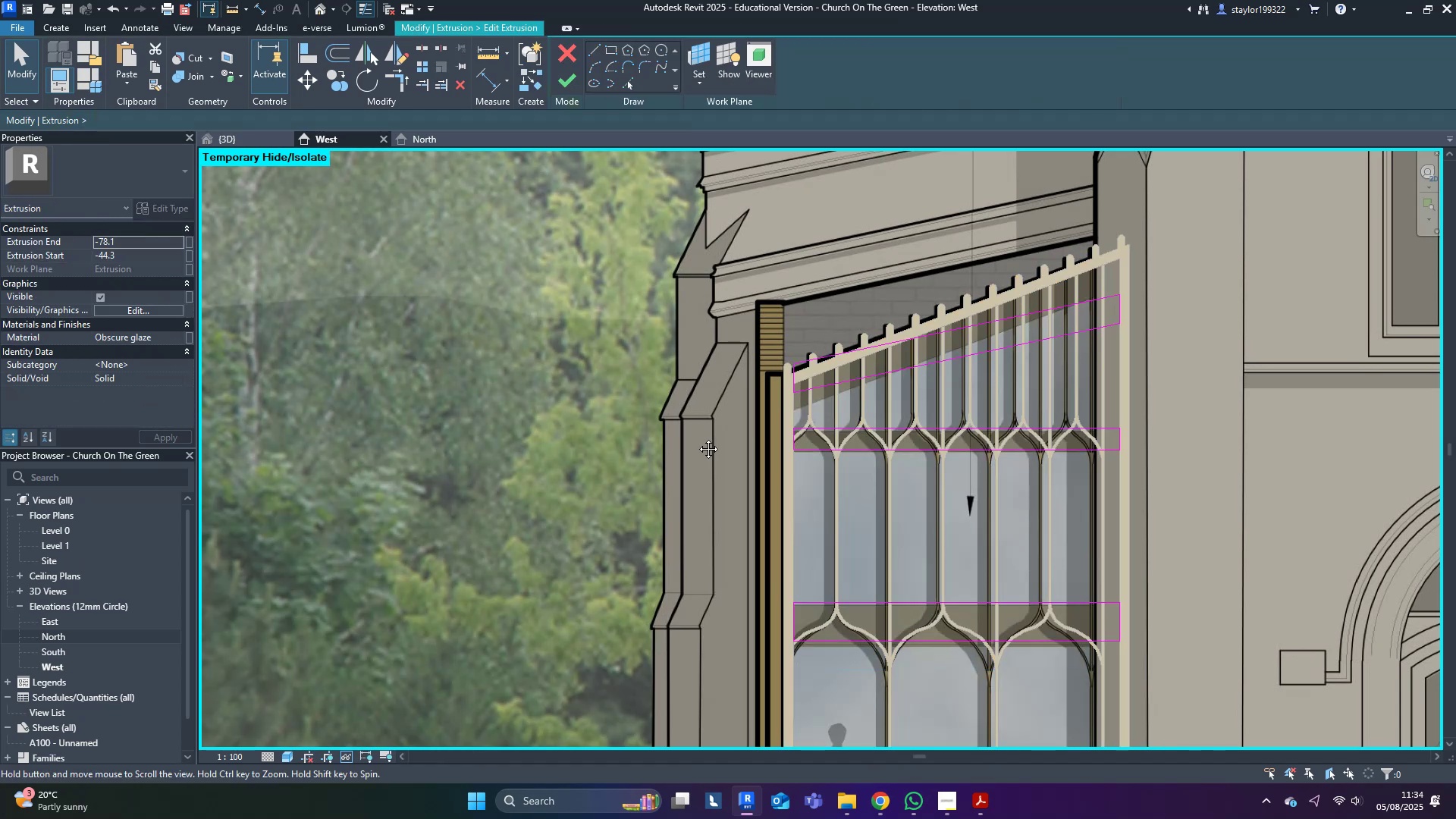 
type(wfsd)
 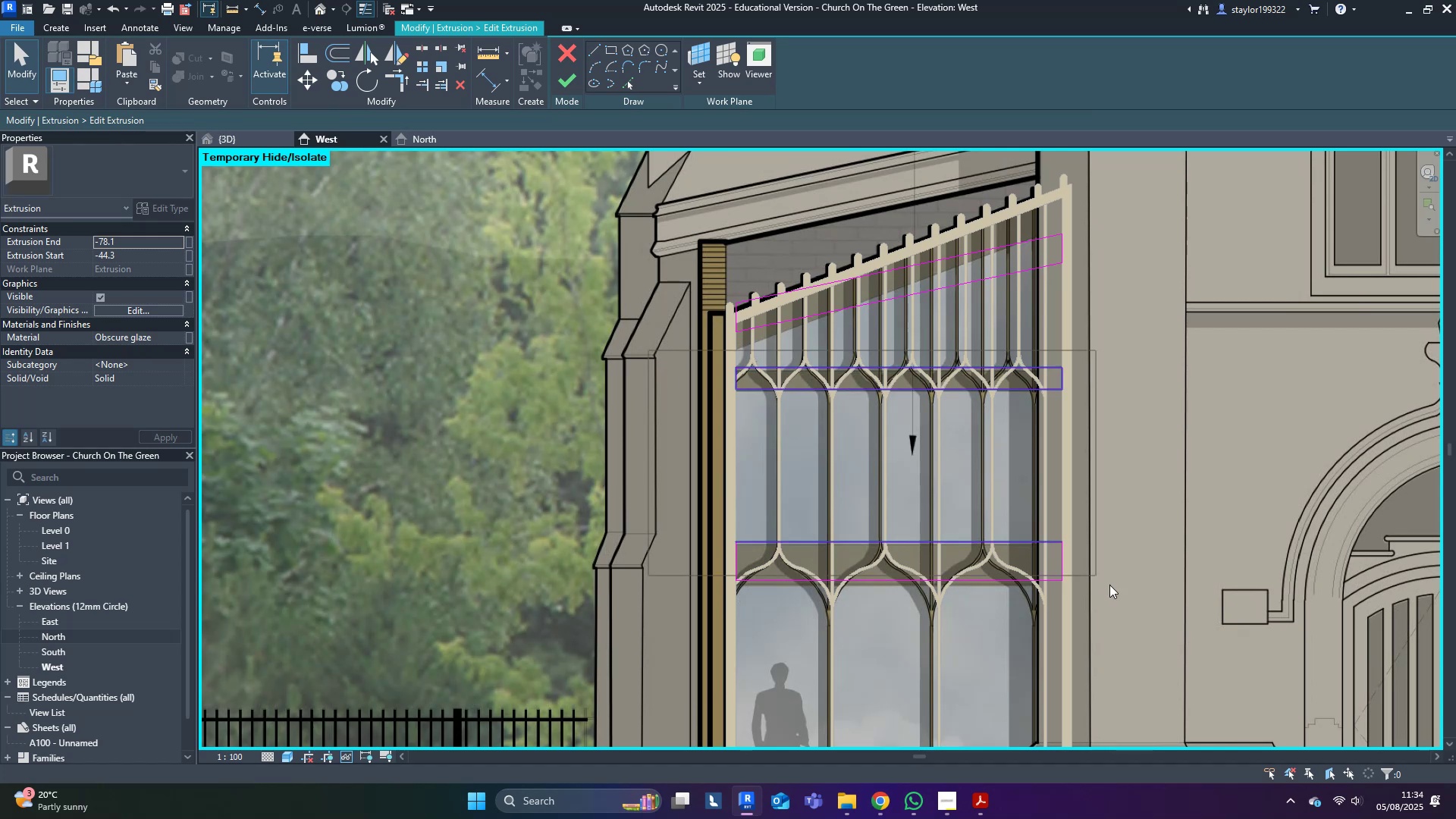 
scroll: coordinate [965, 579], scroll_direction: up, amount: 5.0
 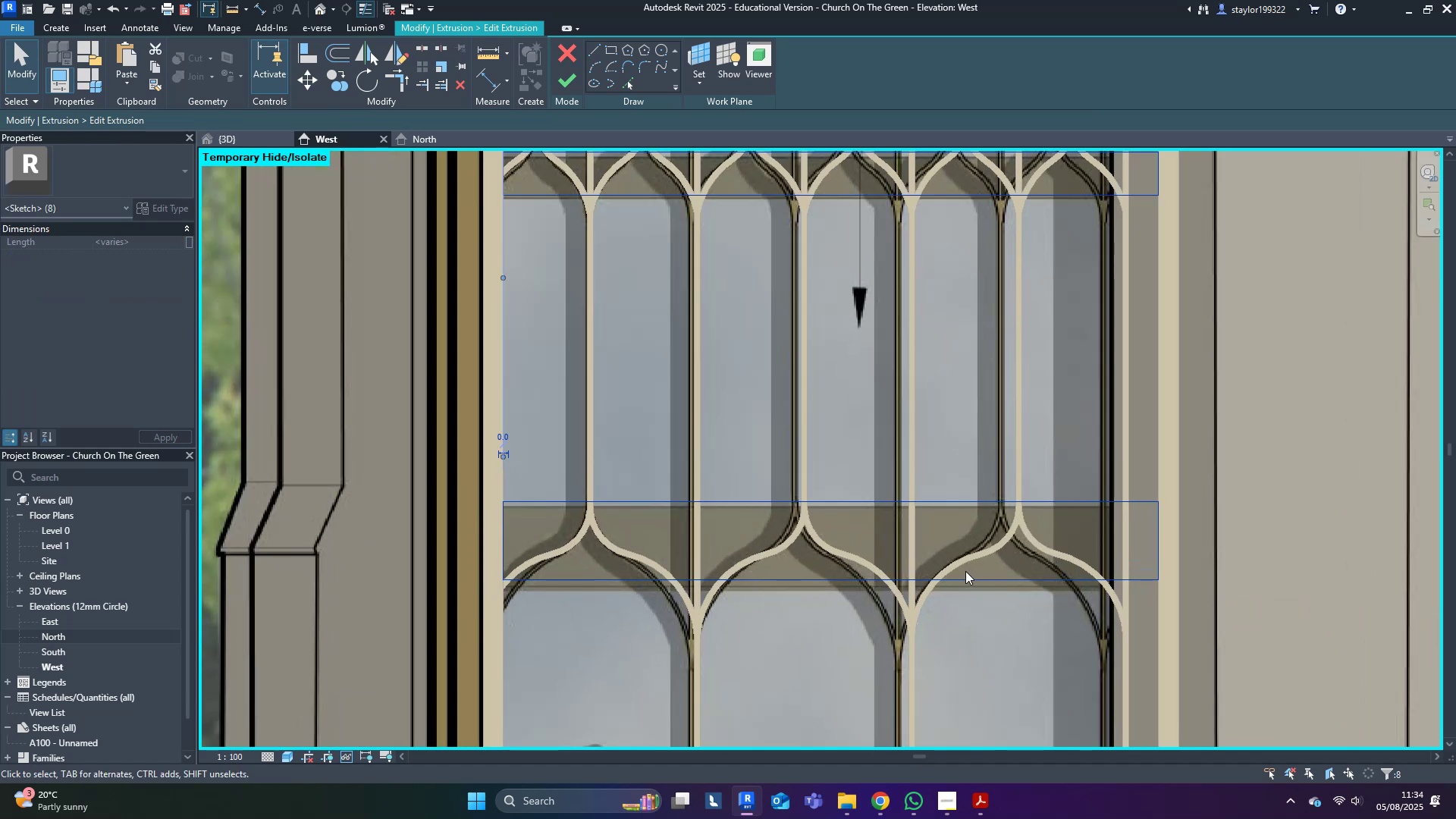 
scroll: coordinate [695, 434], scroll_direction: down, amount: 1.0
 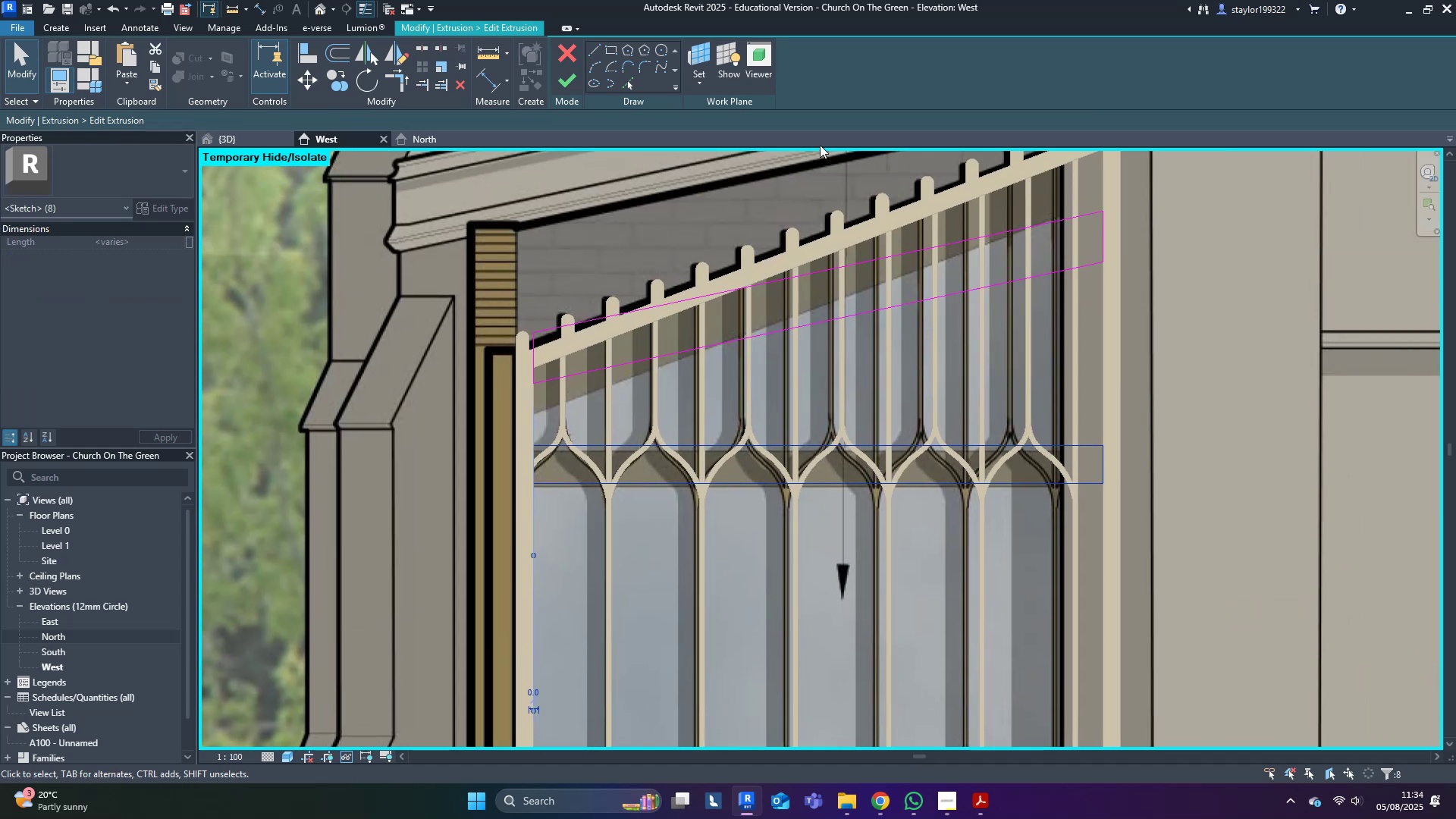 
left_click([623, 83])
 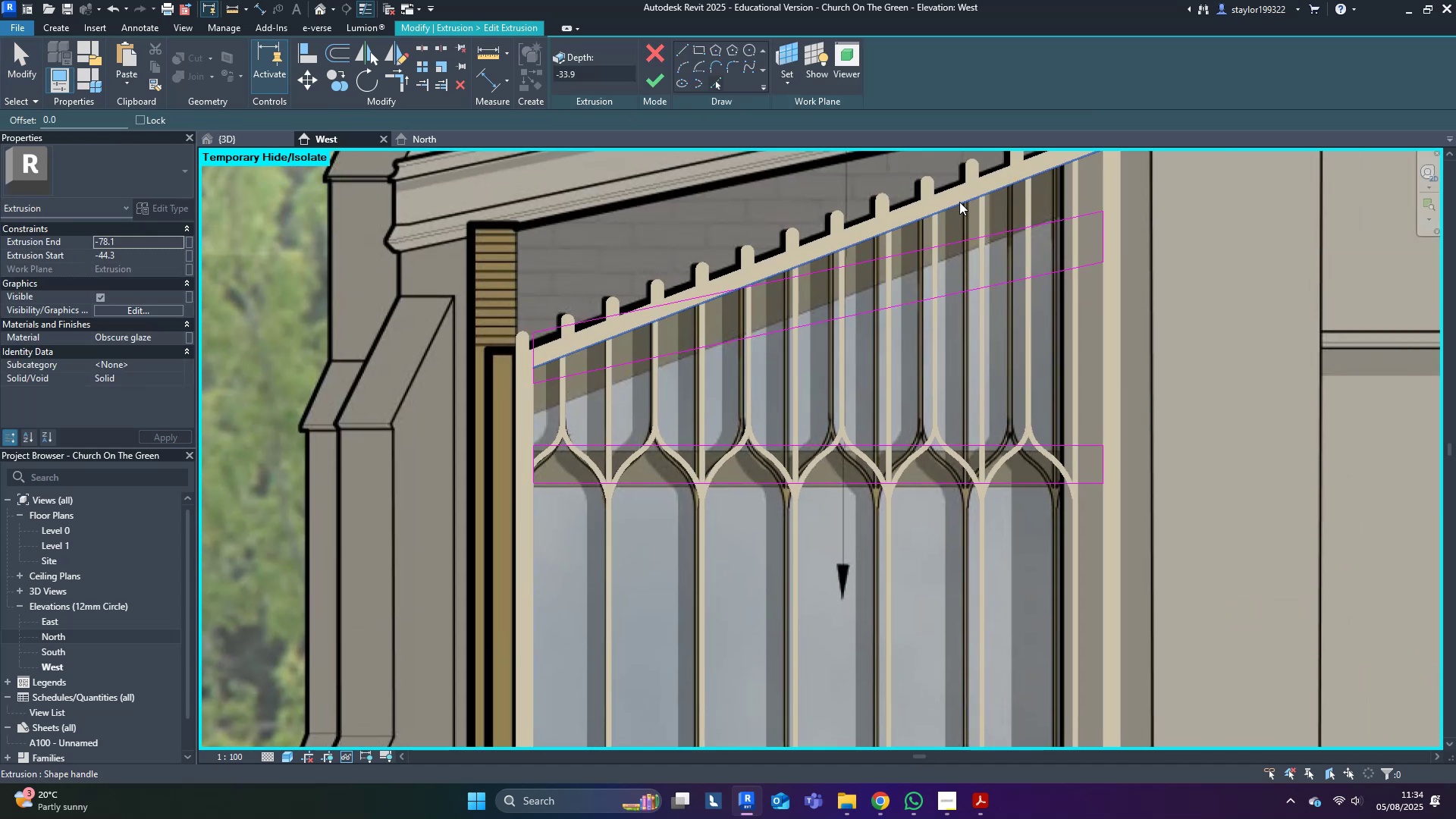 
type(md)
 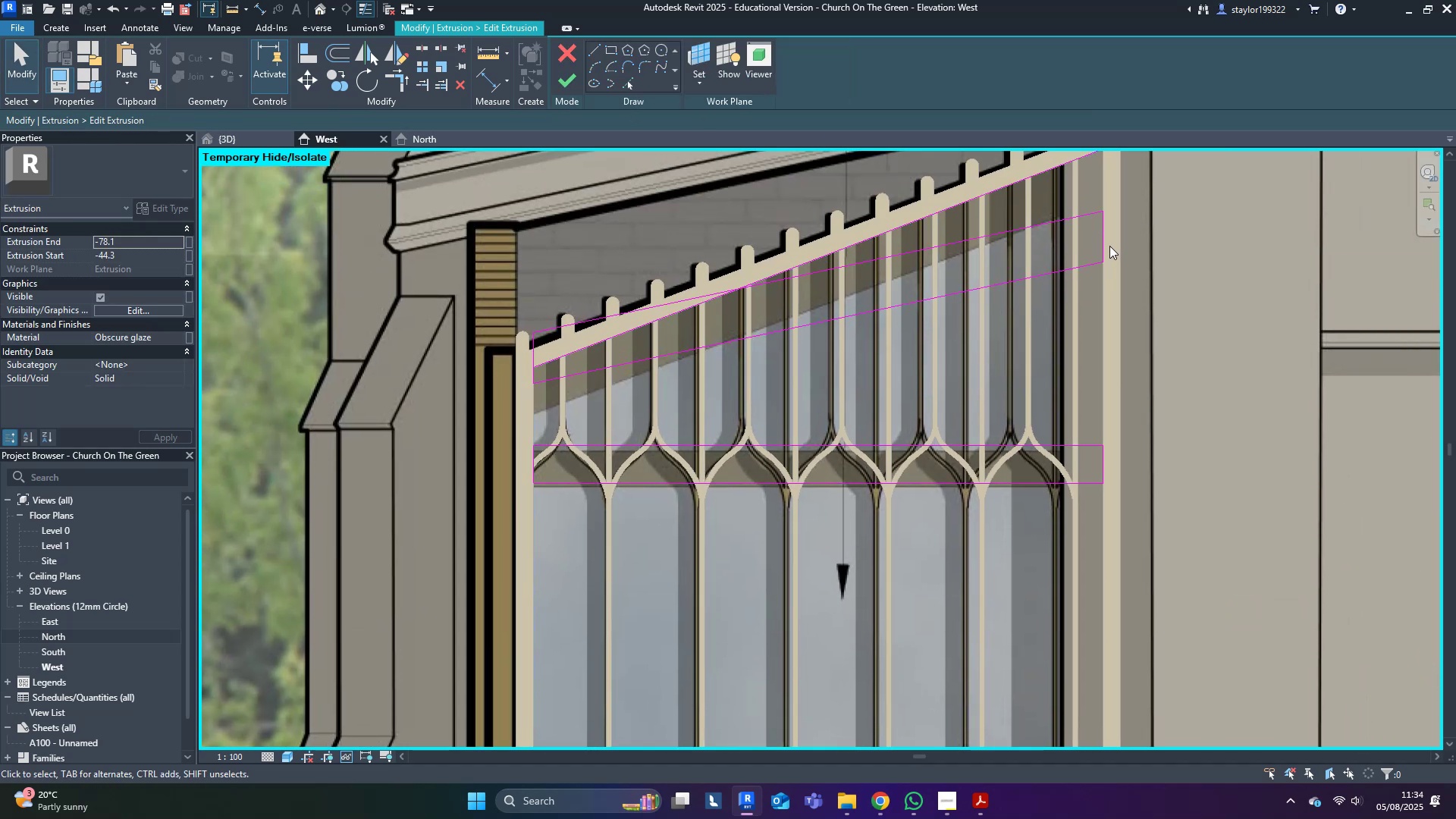 
left_click([1105, 237])
 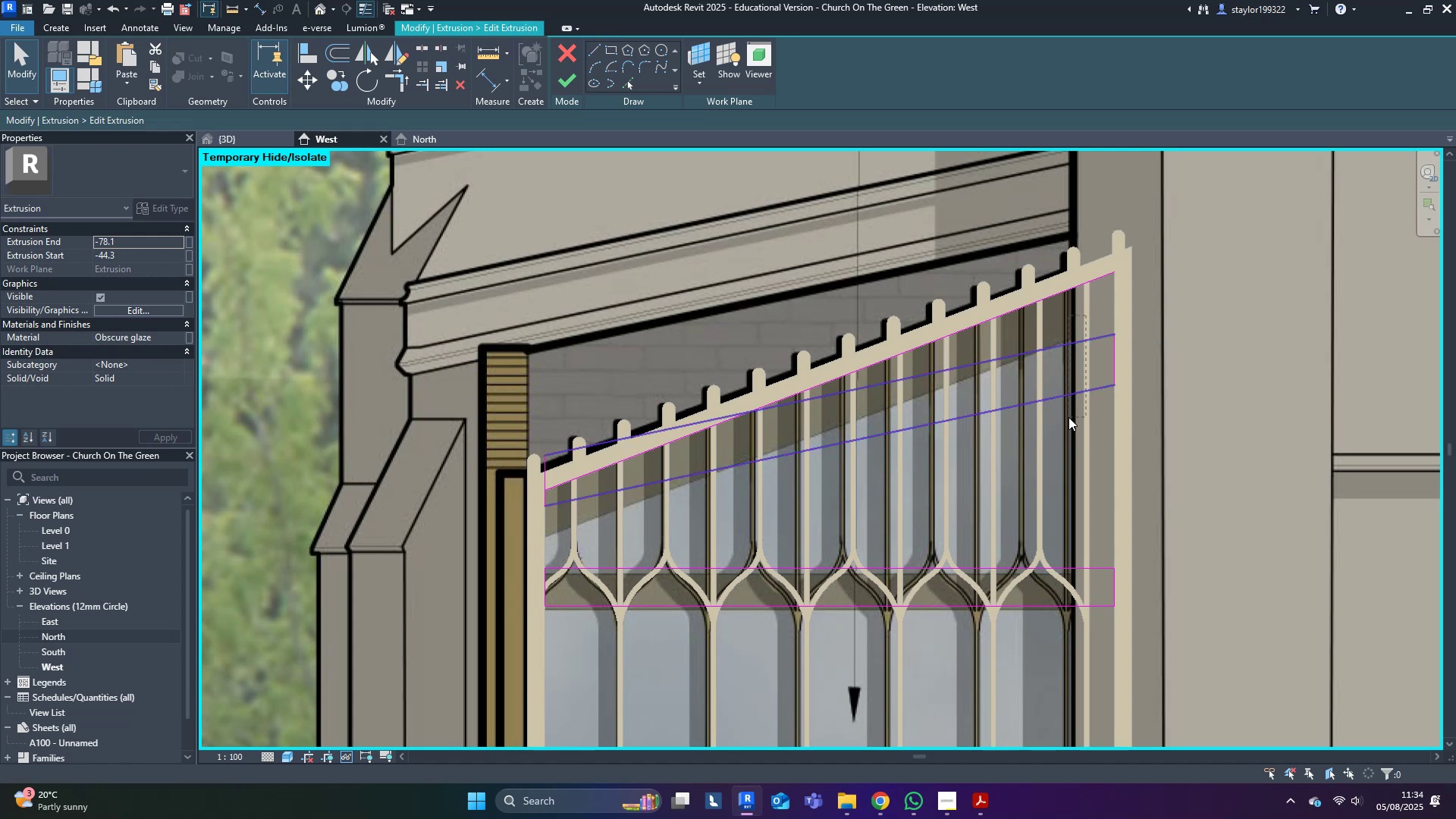 
key(Delete)
 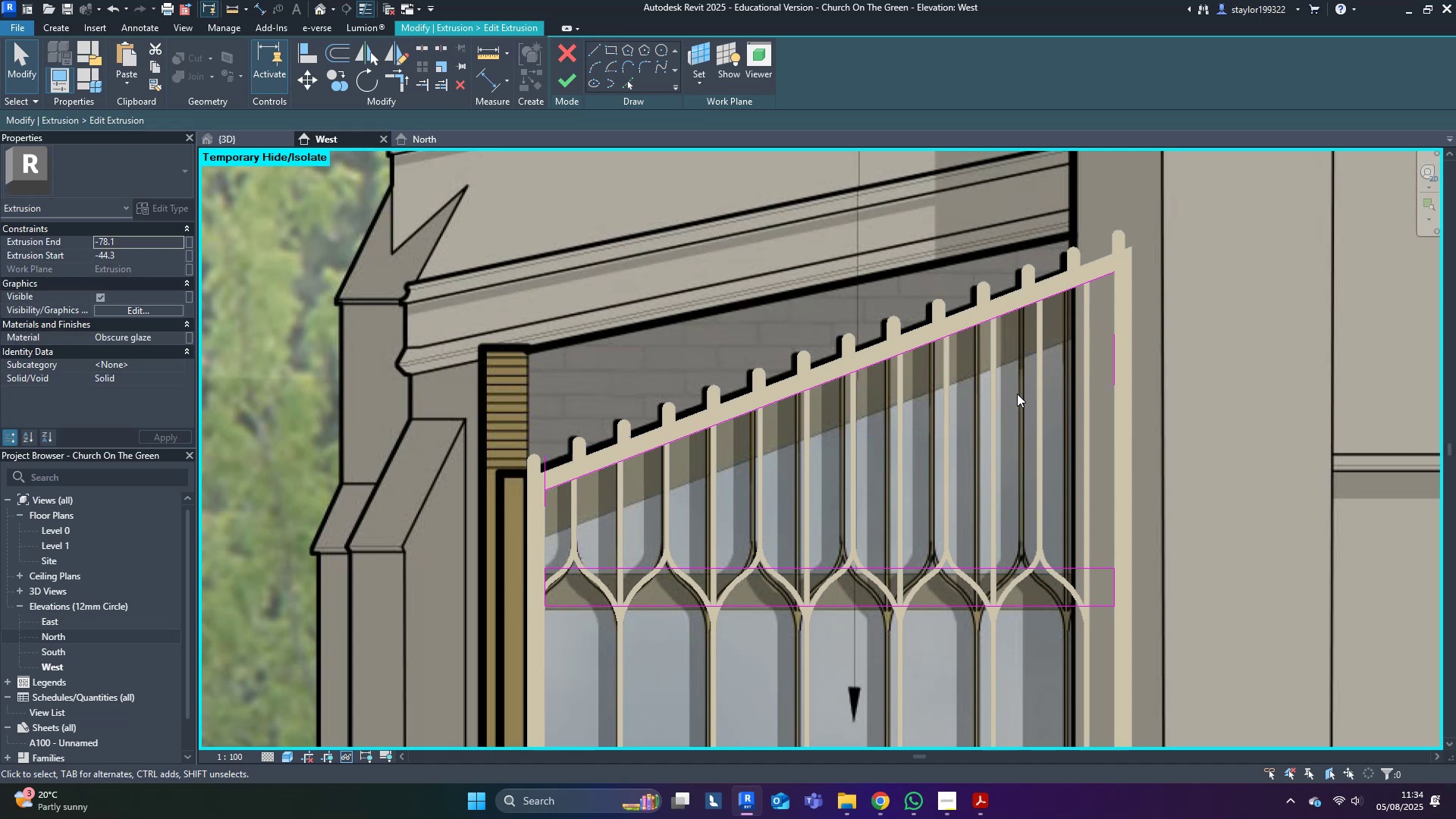 
middle_click([1017, 394])
 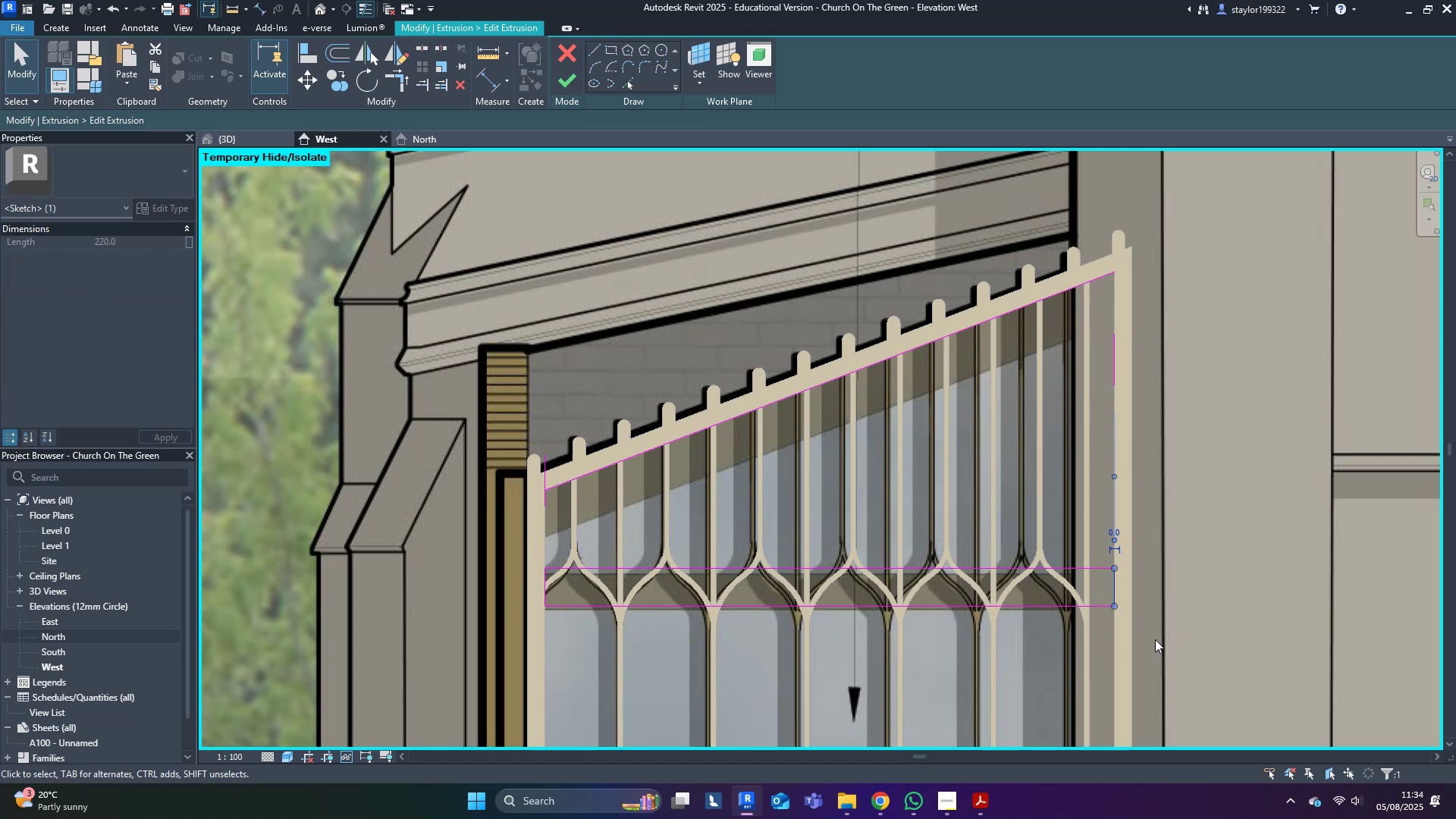 
left_click([1000, 488])
 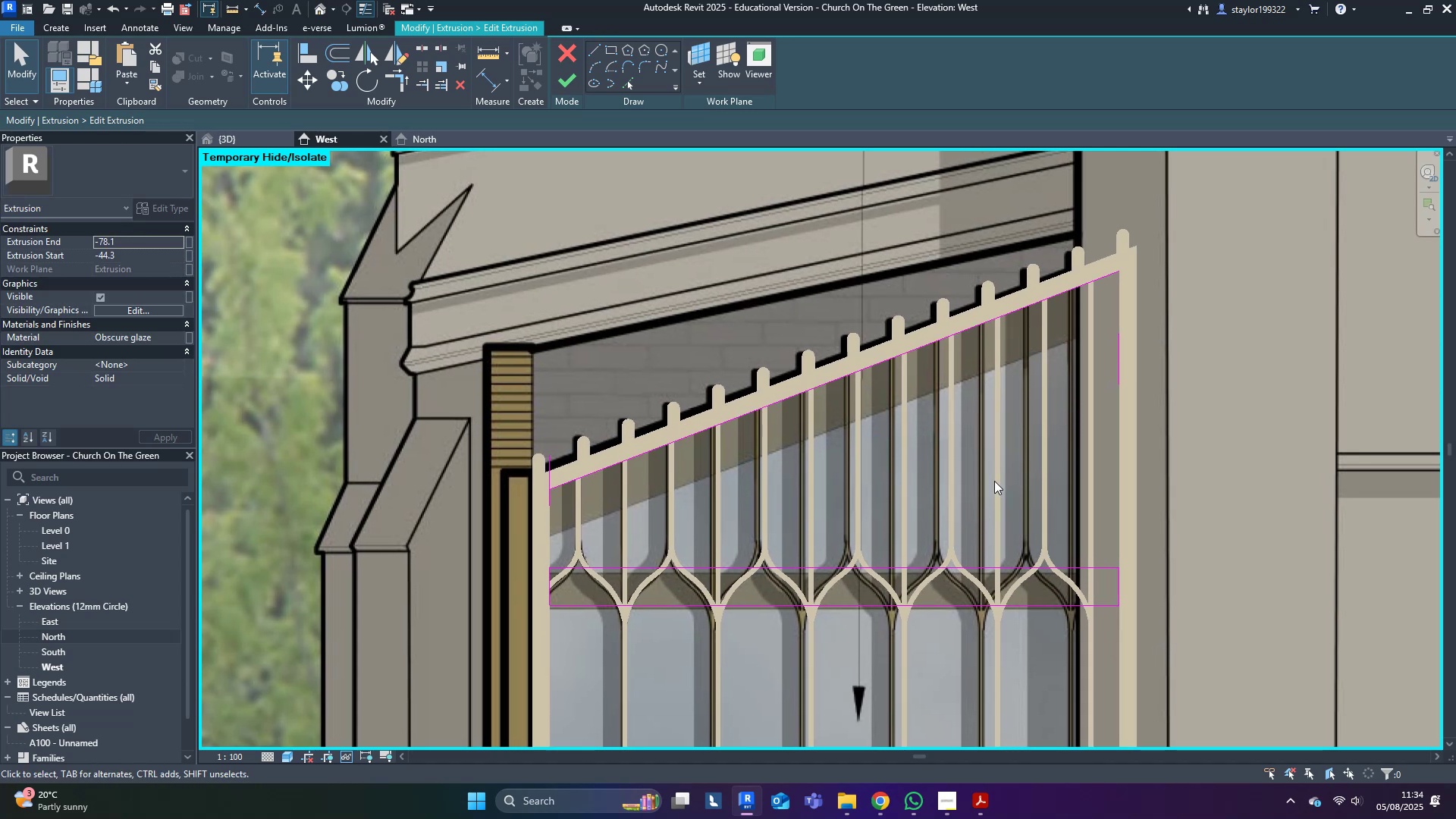 
type(of220)
 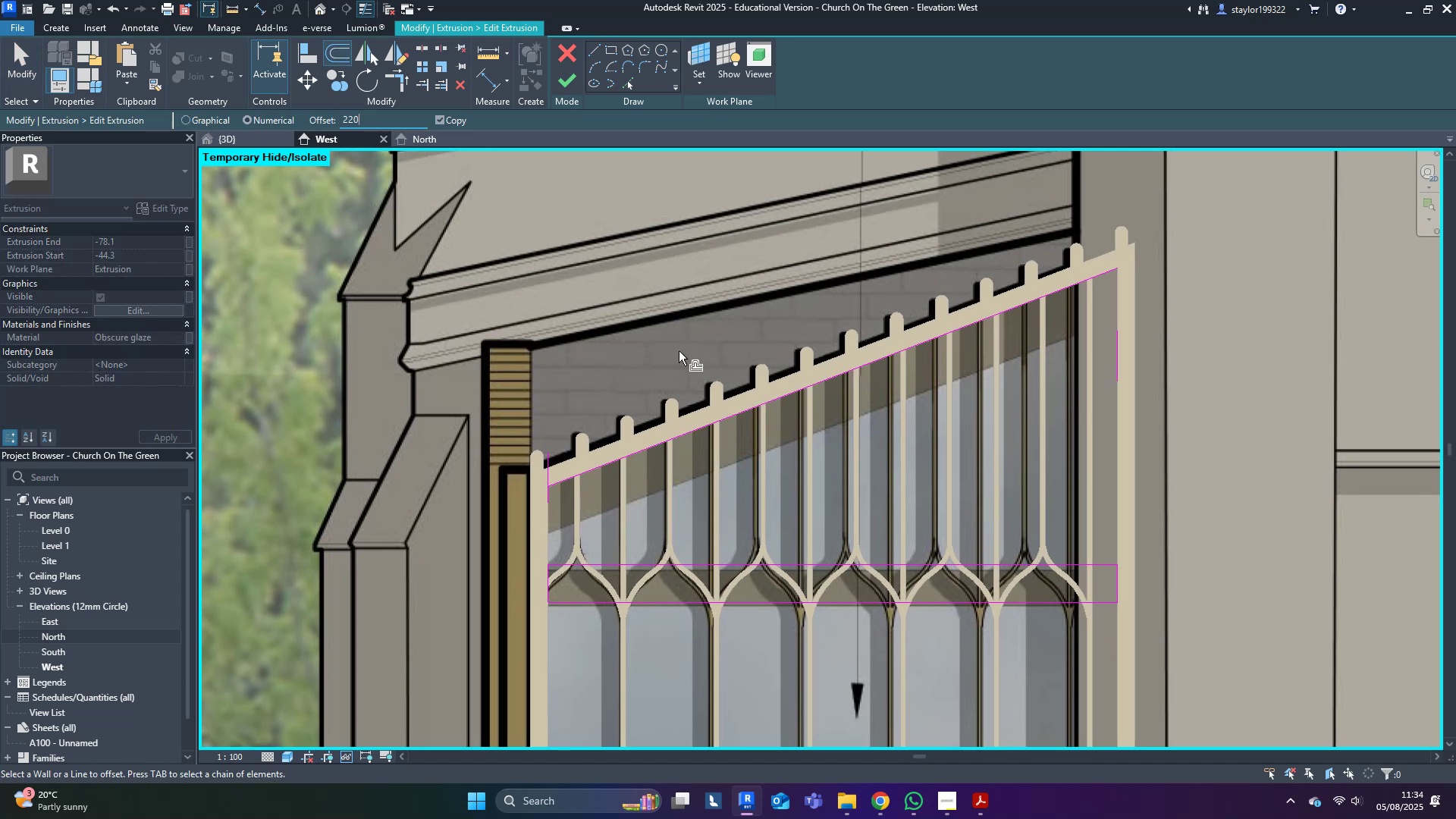 
middle_click([769, 385])
 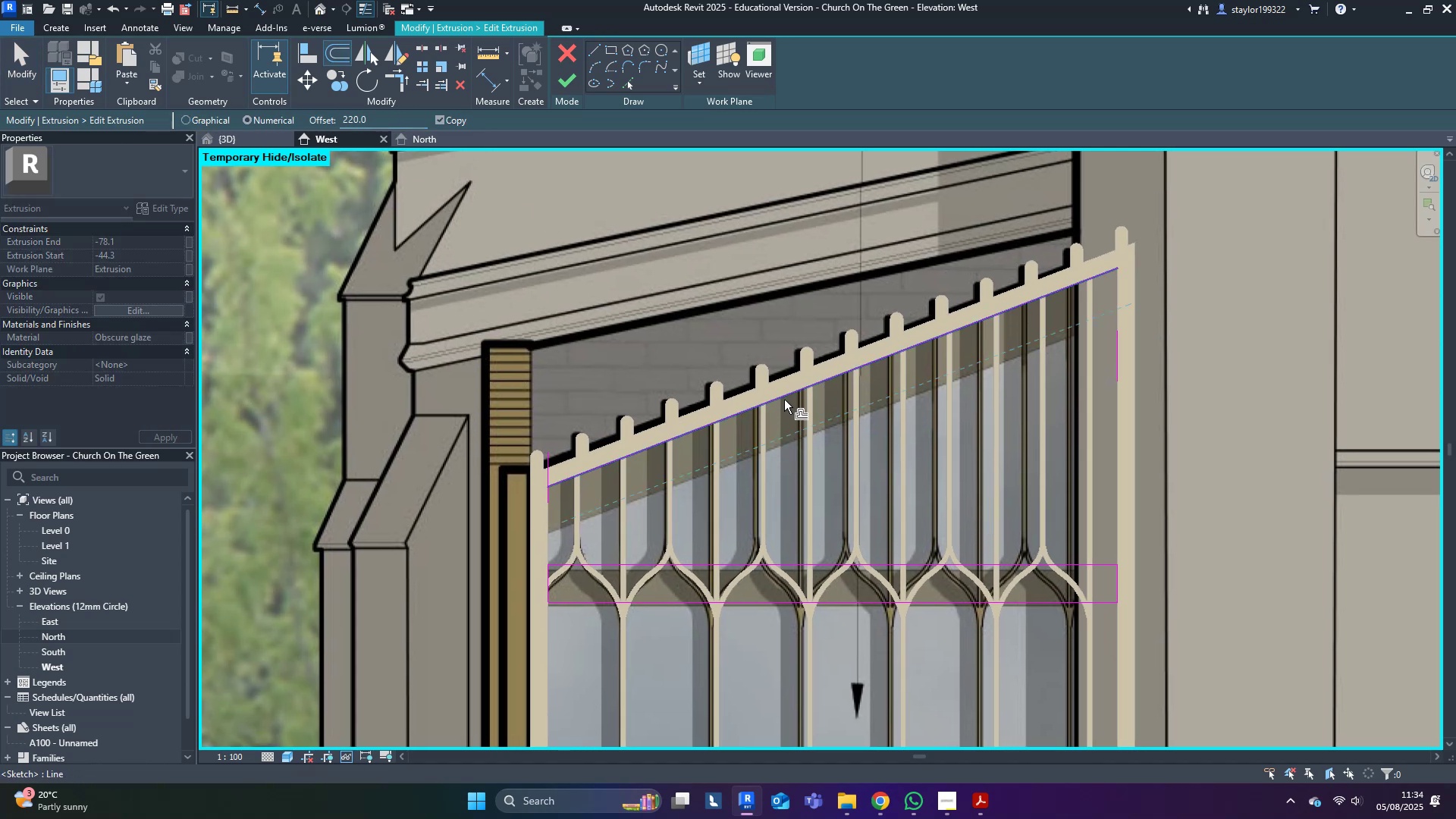 
left_click([784, 400])
 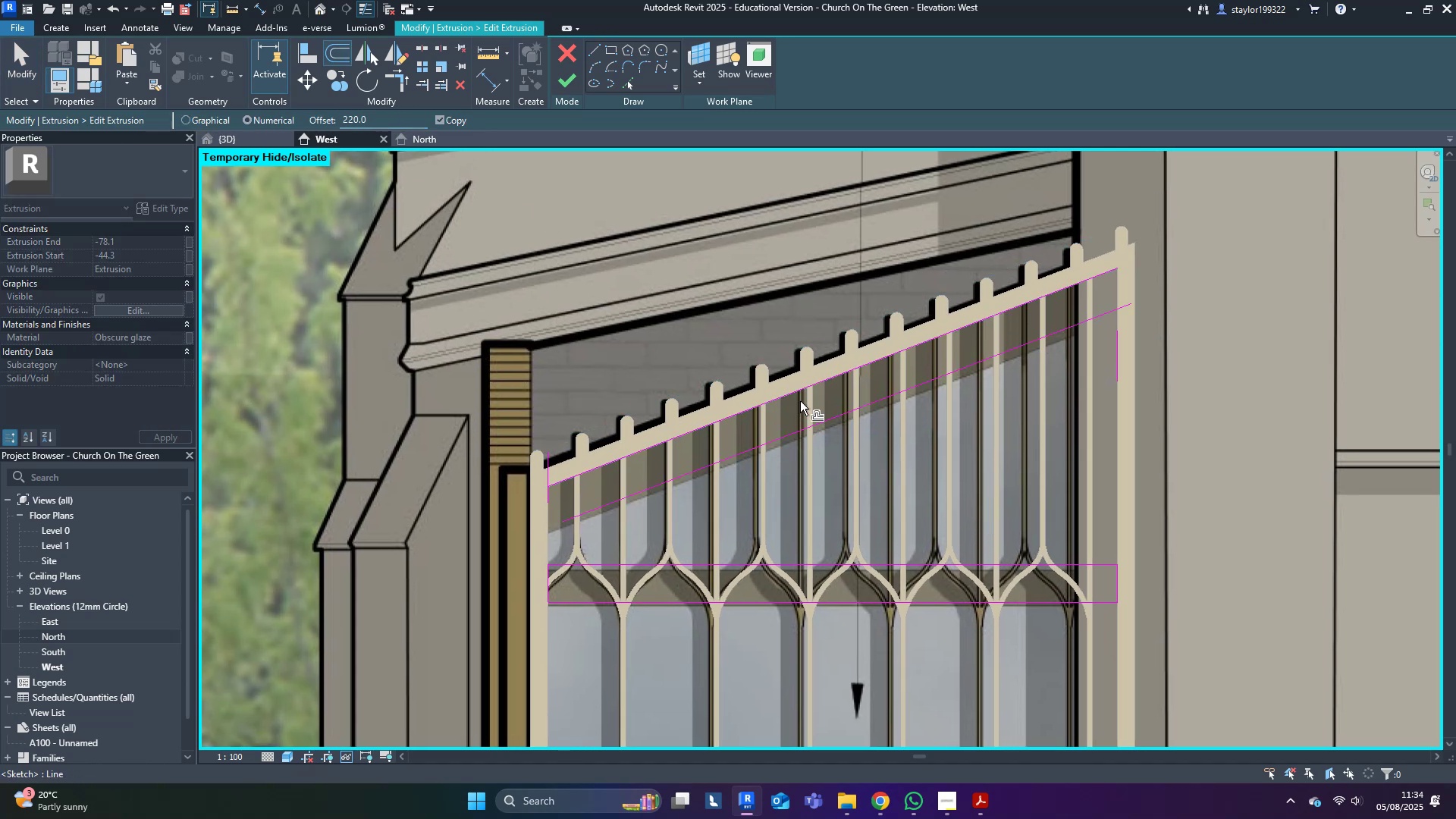 
type(tr)
 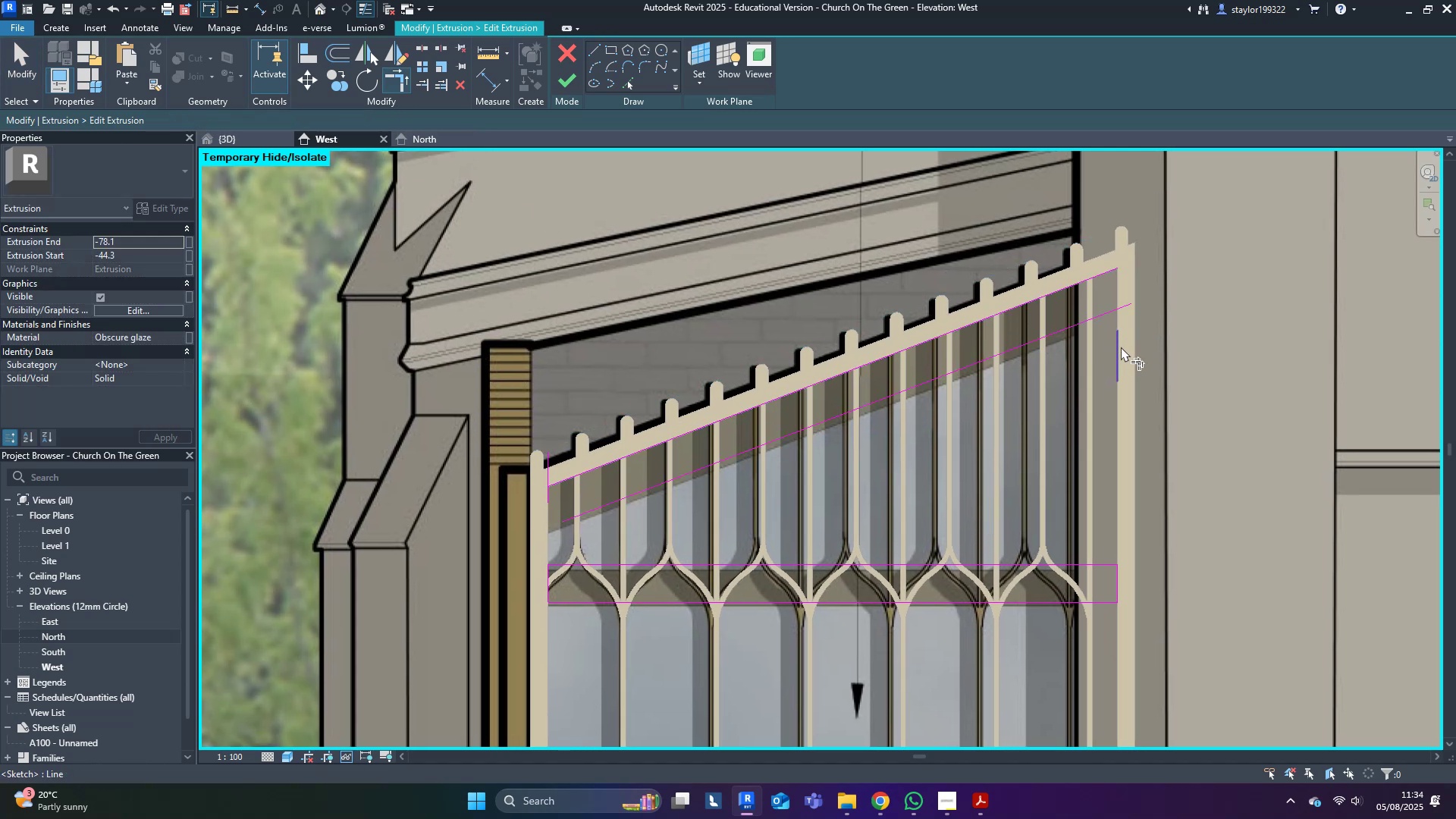 
left_click([1122, 347])
 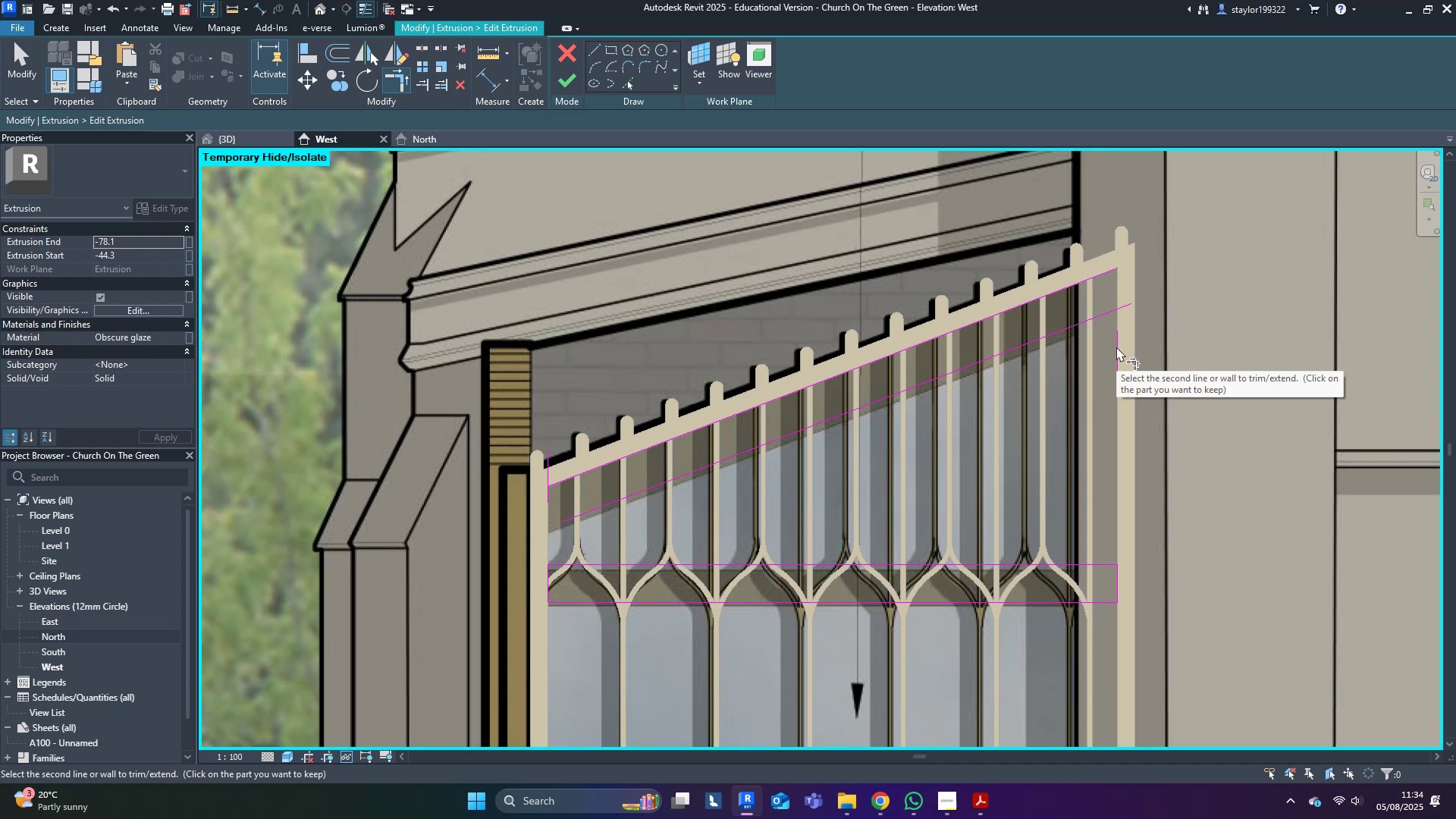 
double_click([1119, 350])
 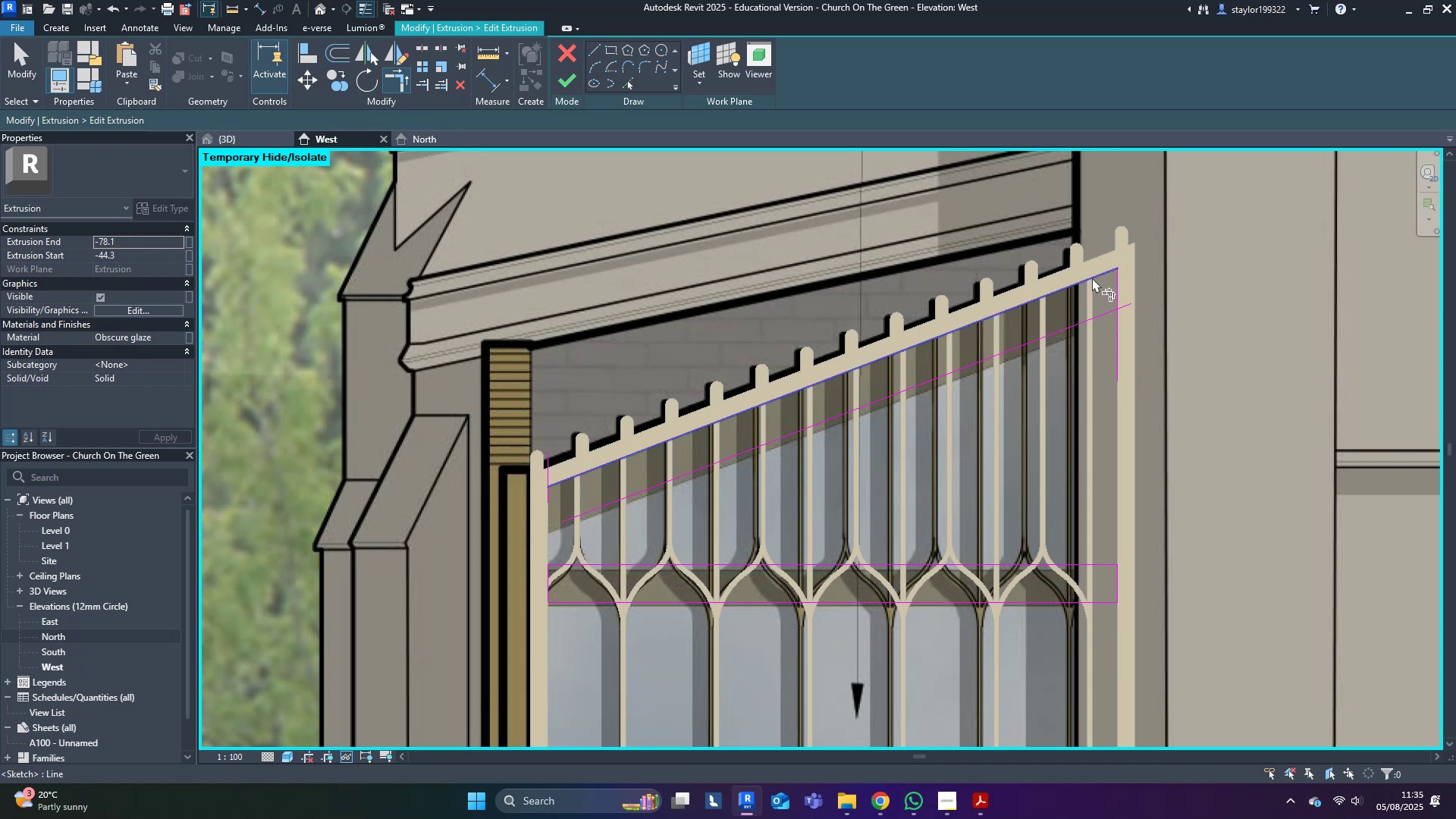 
double_click([1103, 307])
 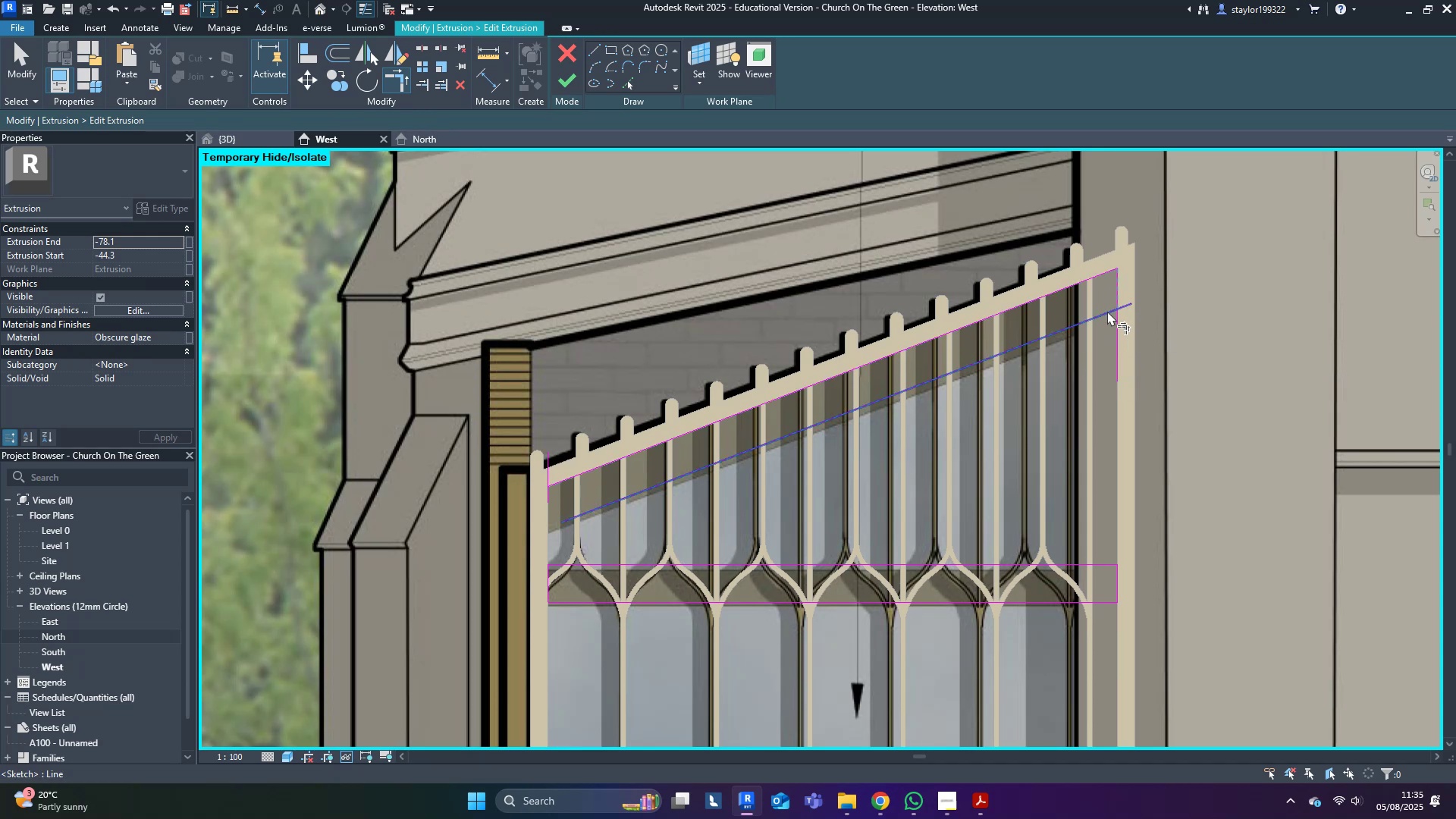 
left_click([1103, 317])
 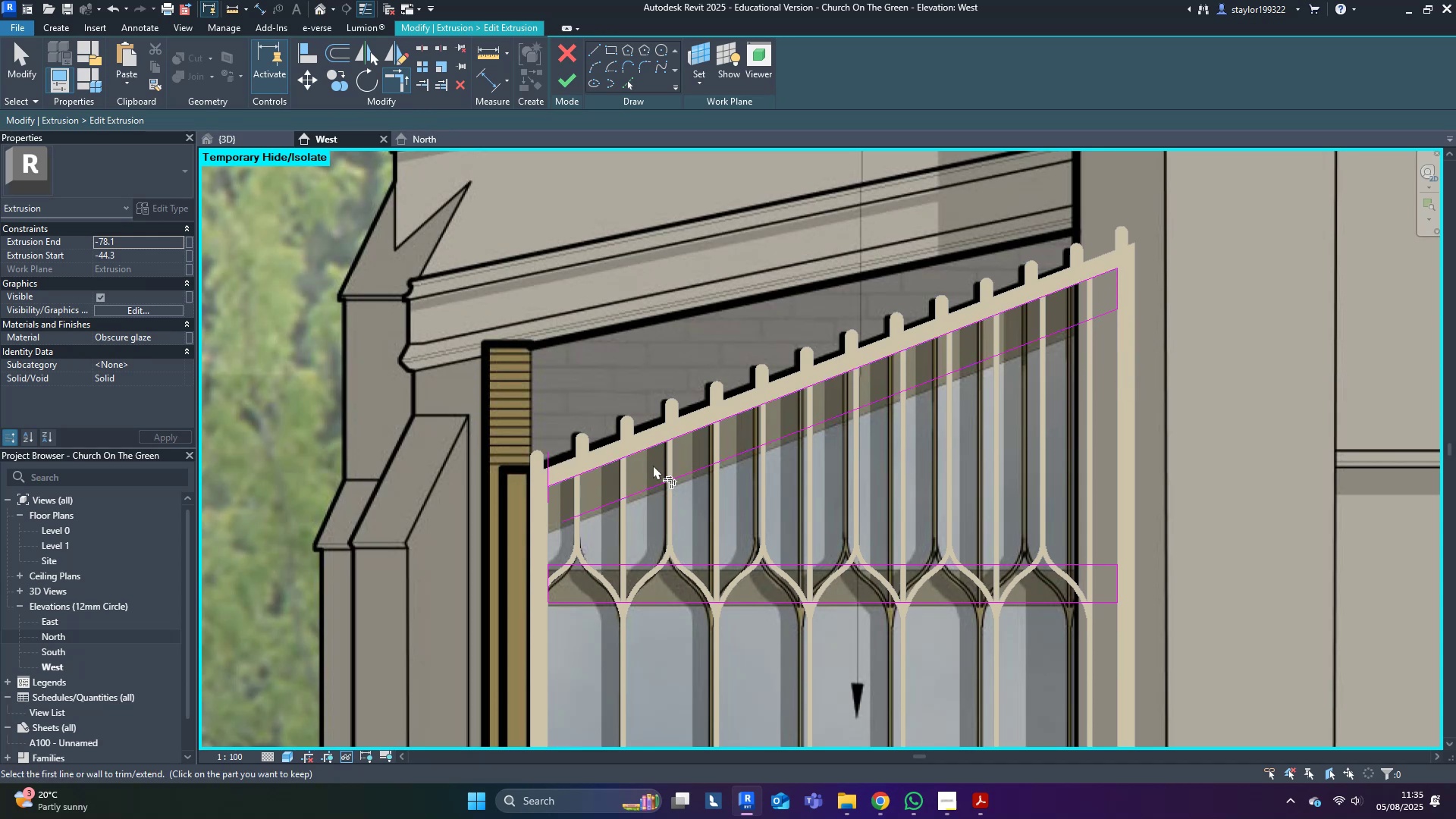 
left_click([639, 489])
 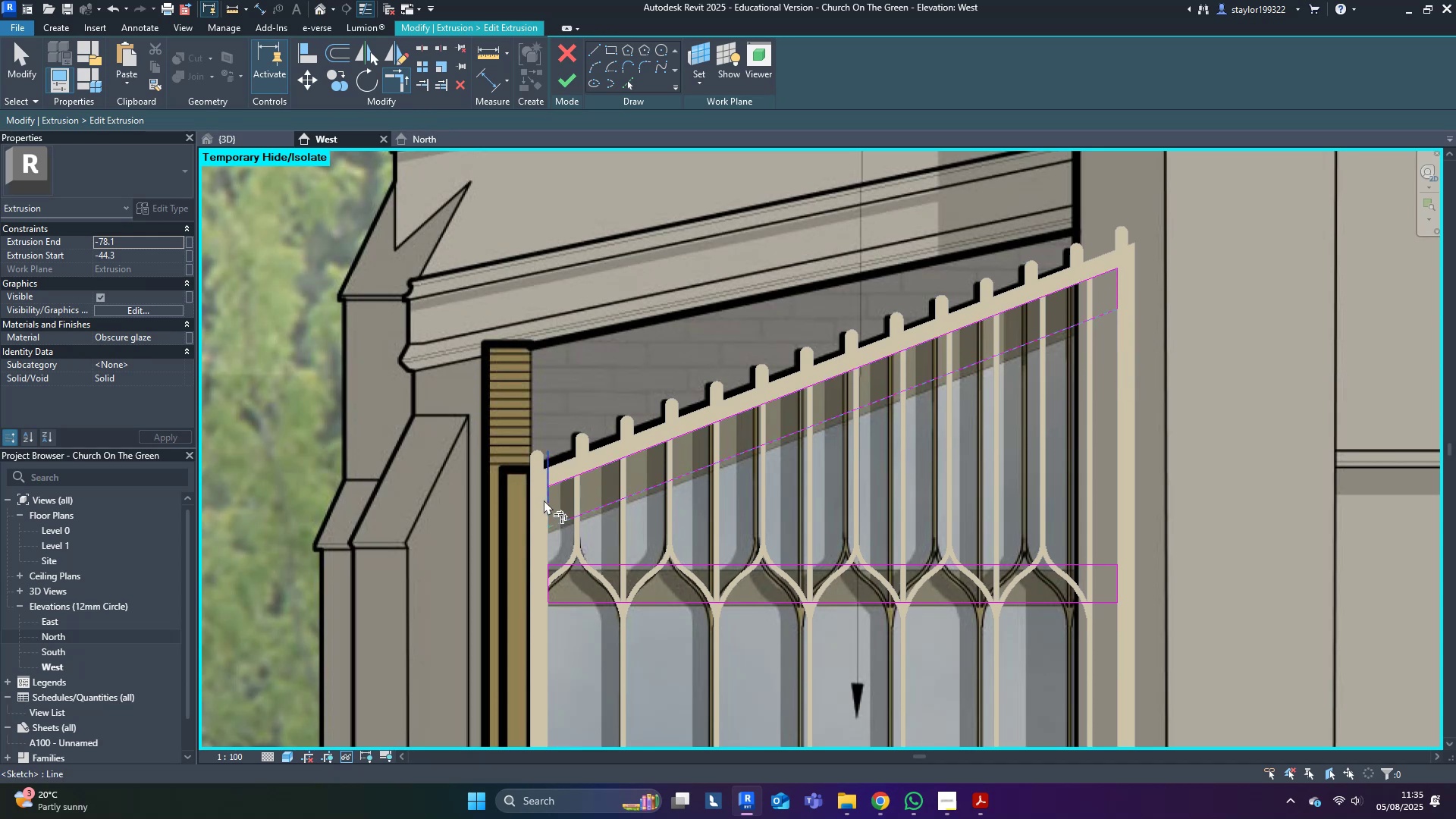 
left_click([544, 500])
 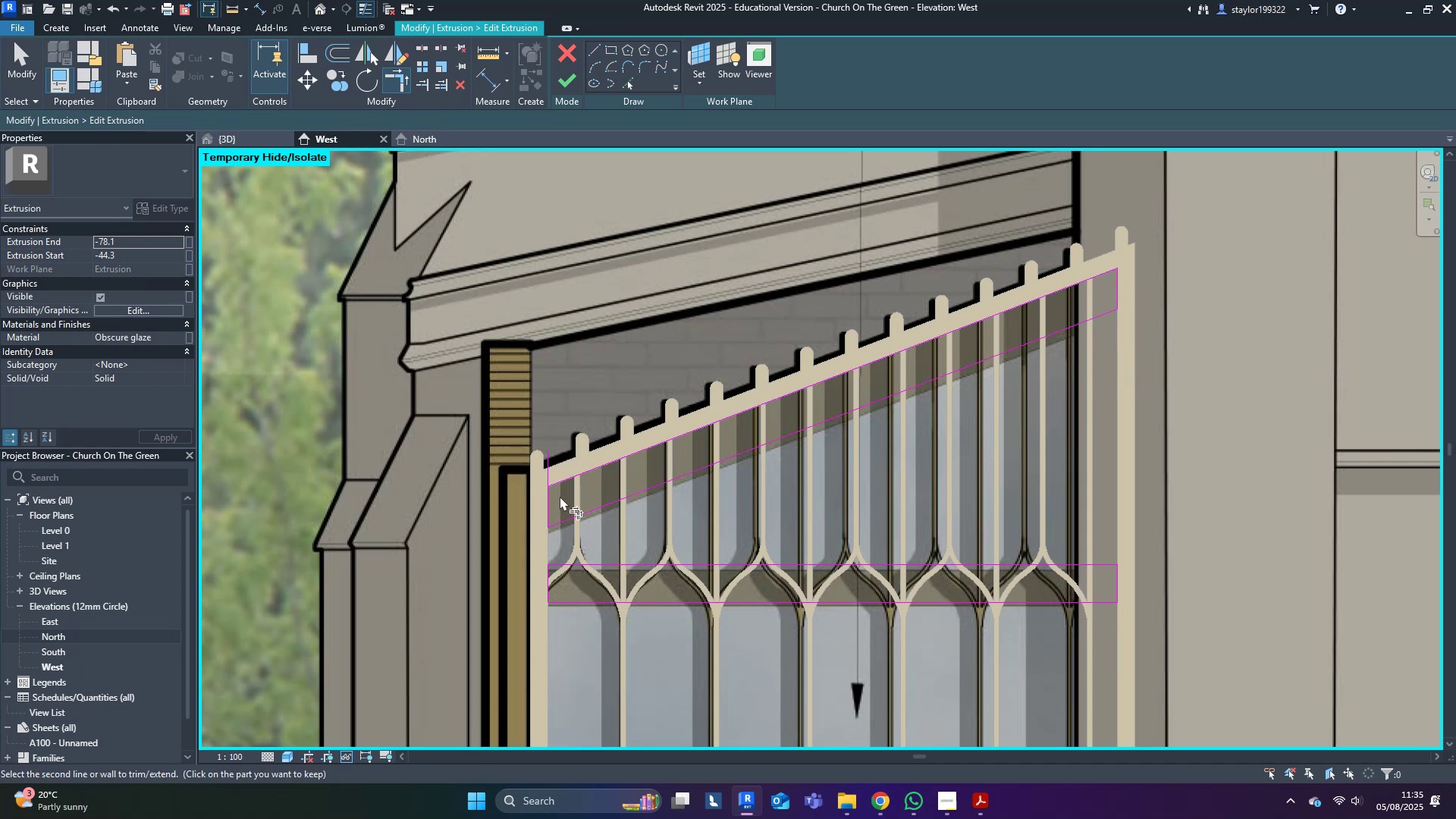 
triple_click([552, 505])
 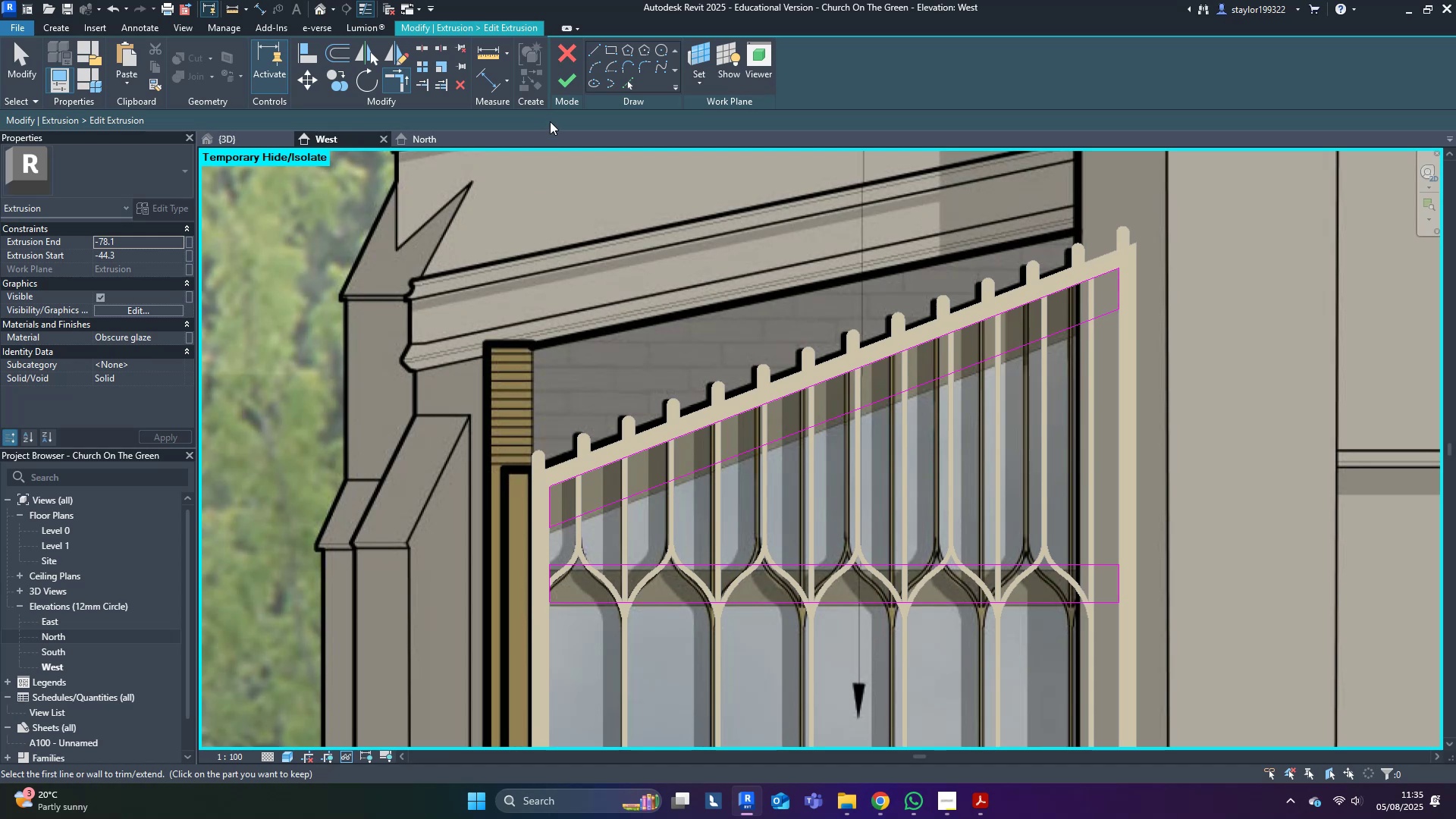 
left_click([569, 80])
 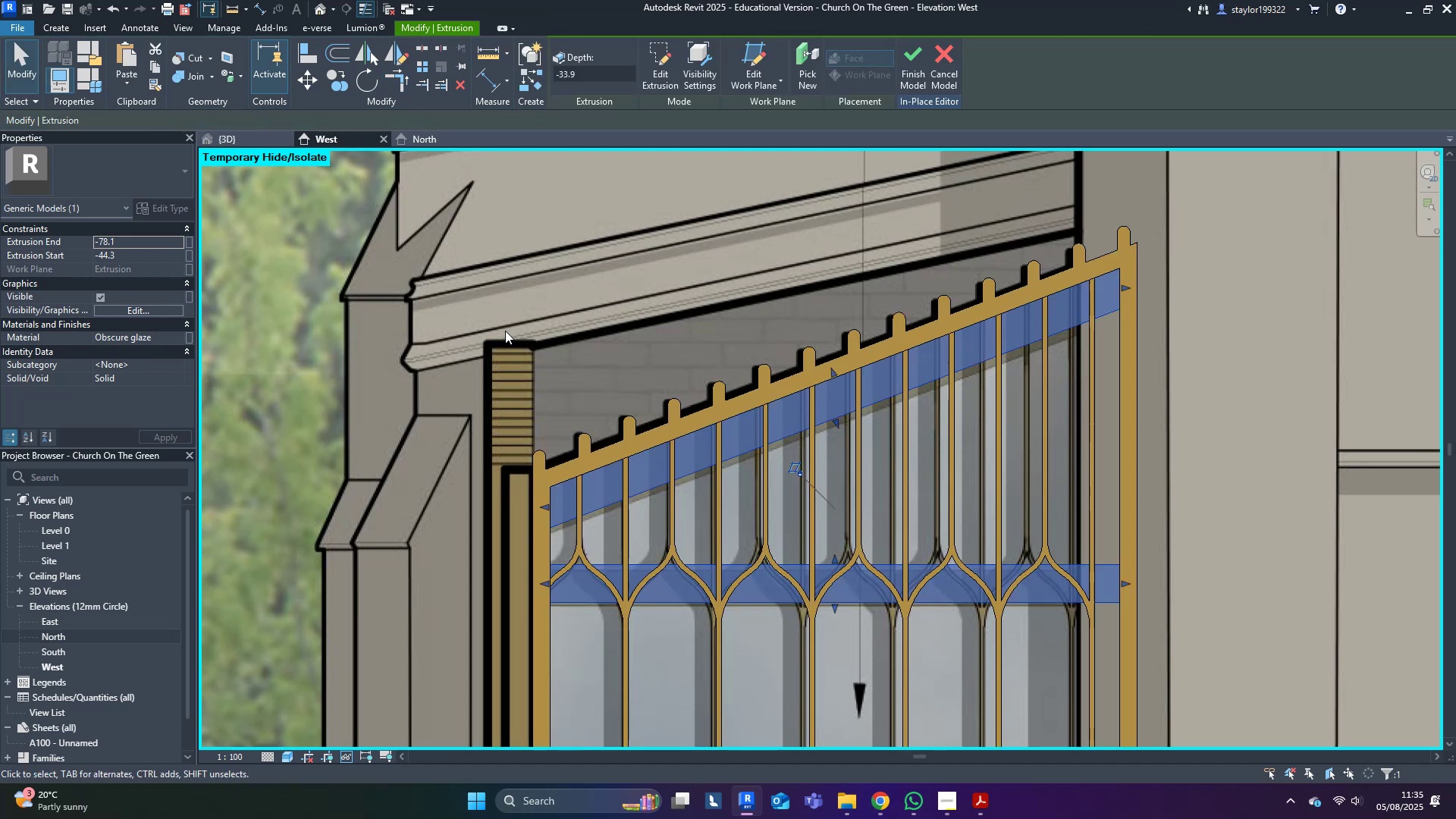 
key(Escape)
type(hr)
 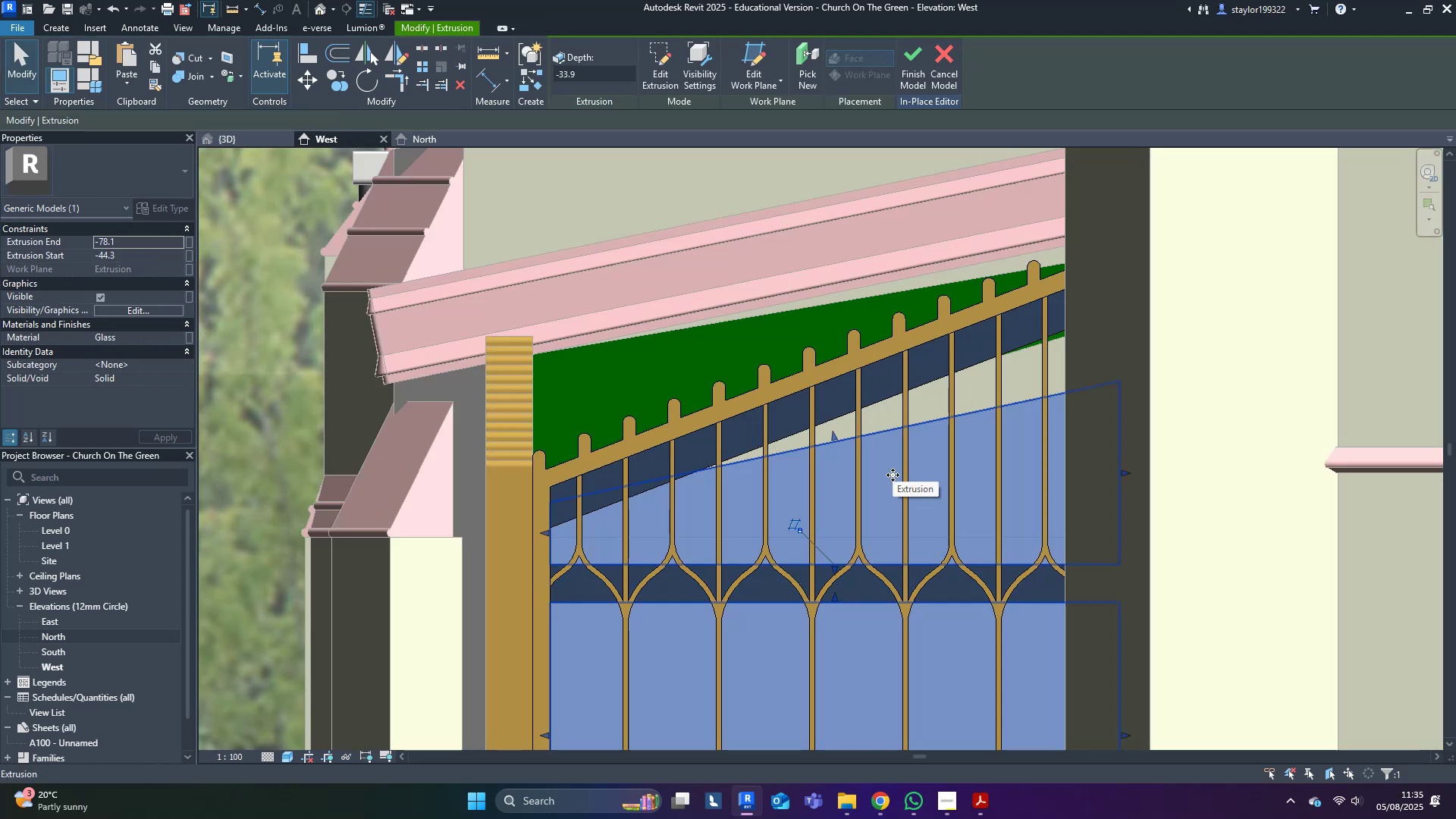 
double_click([893, 475])
 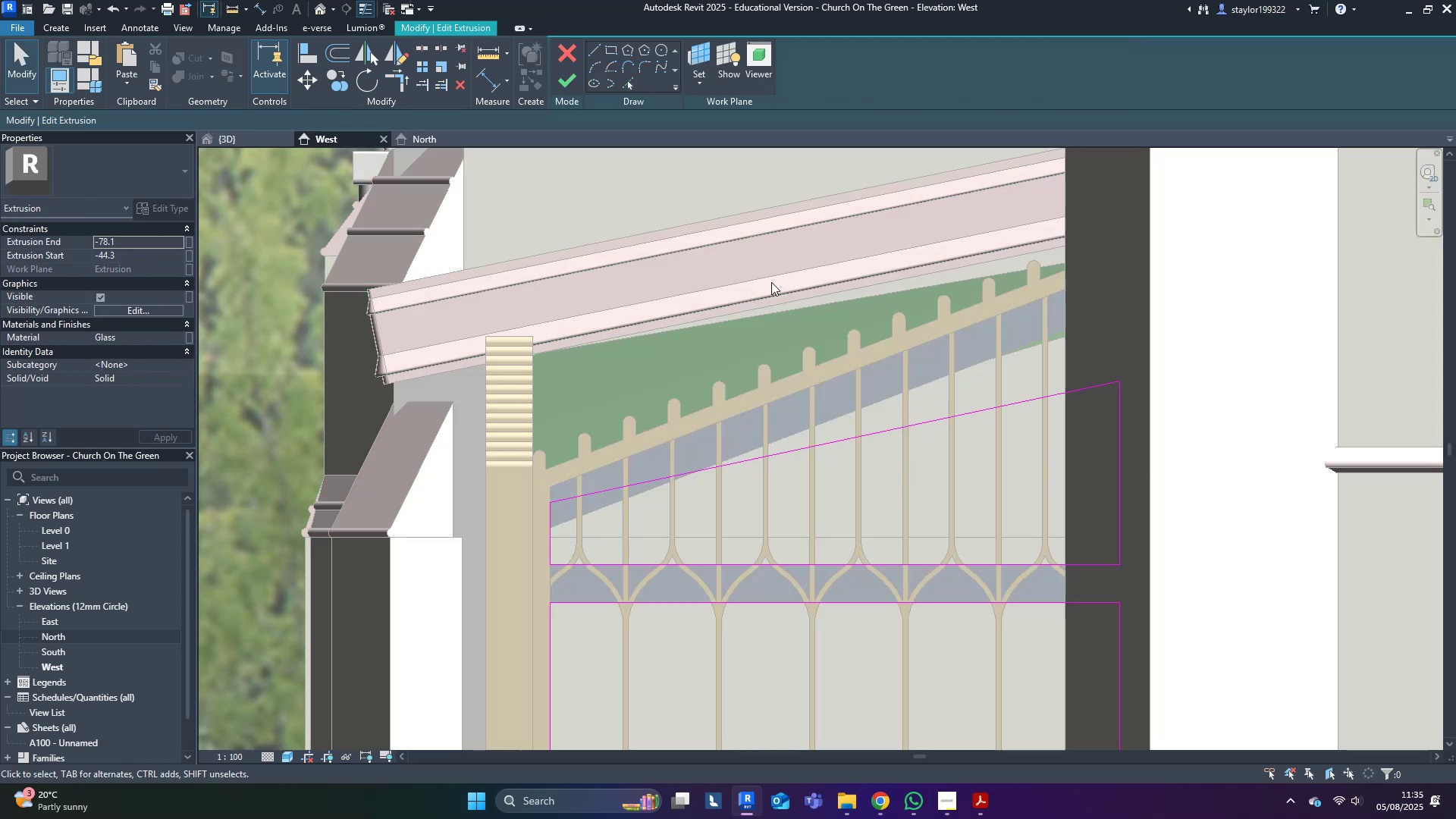 
left_click([632, 86])
 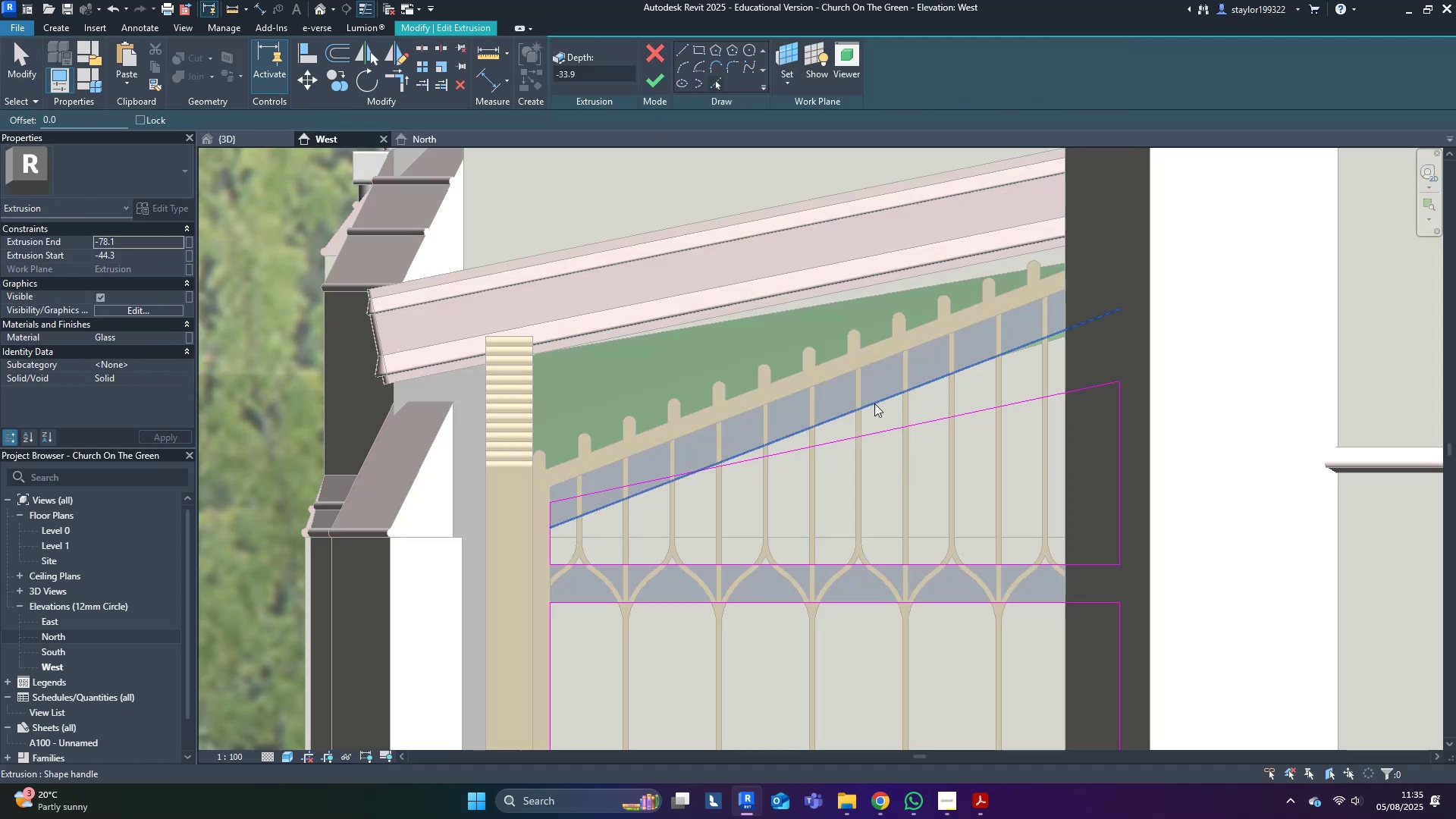 
left_click([874, 403])
 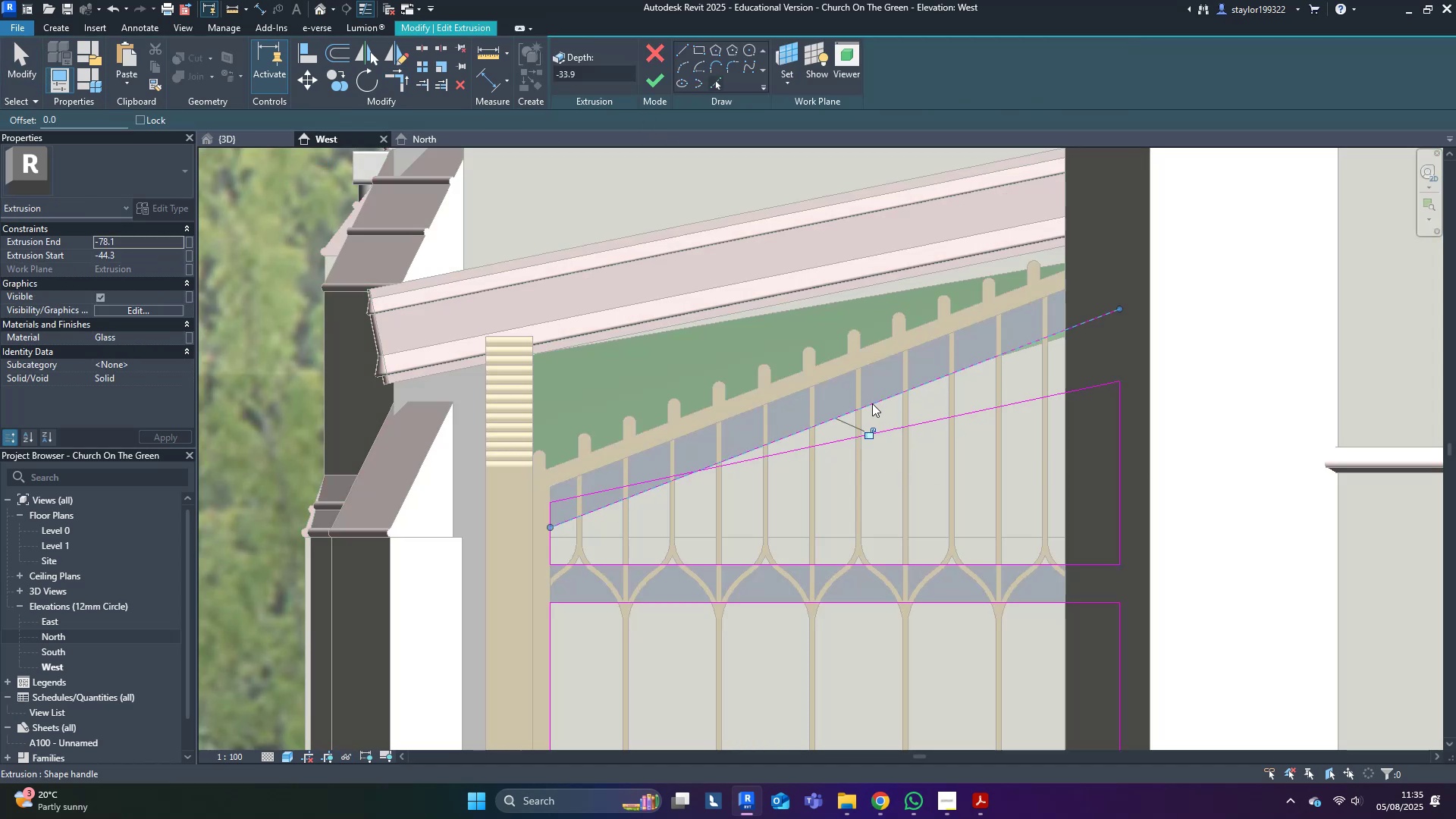 
type(tr)
 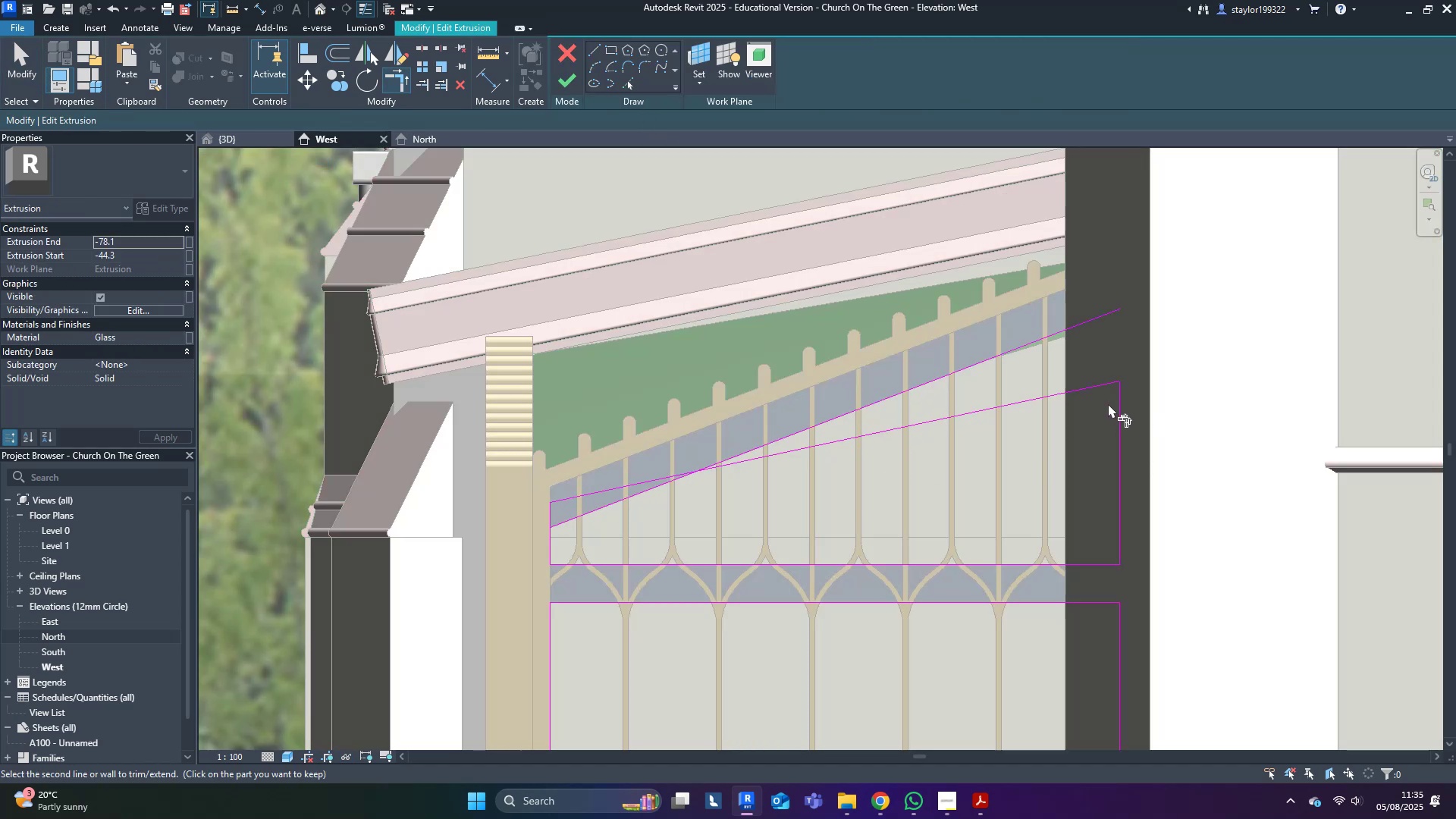 
left_click([1075, 325])
 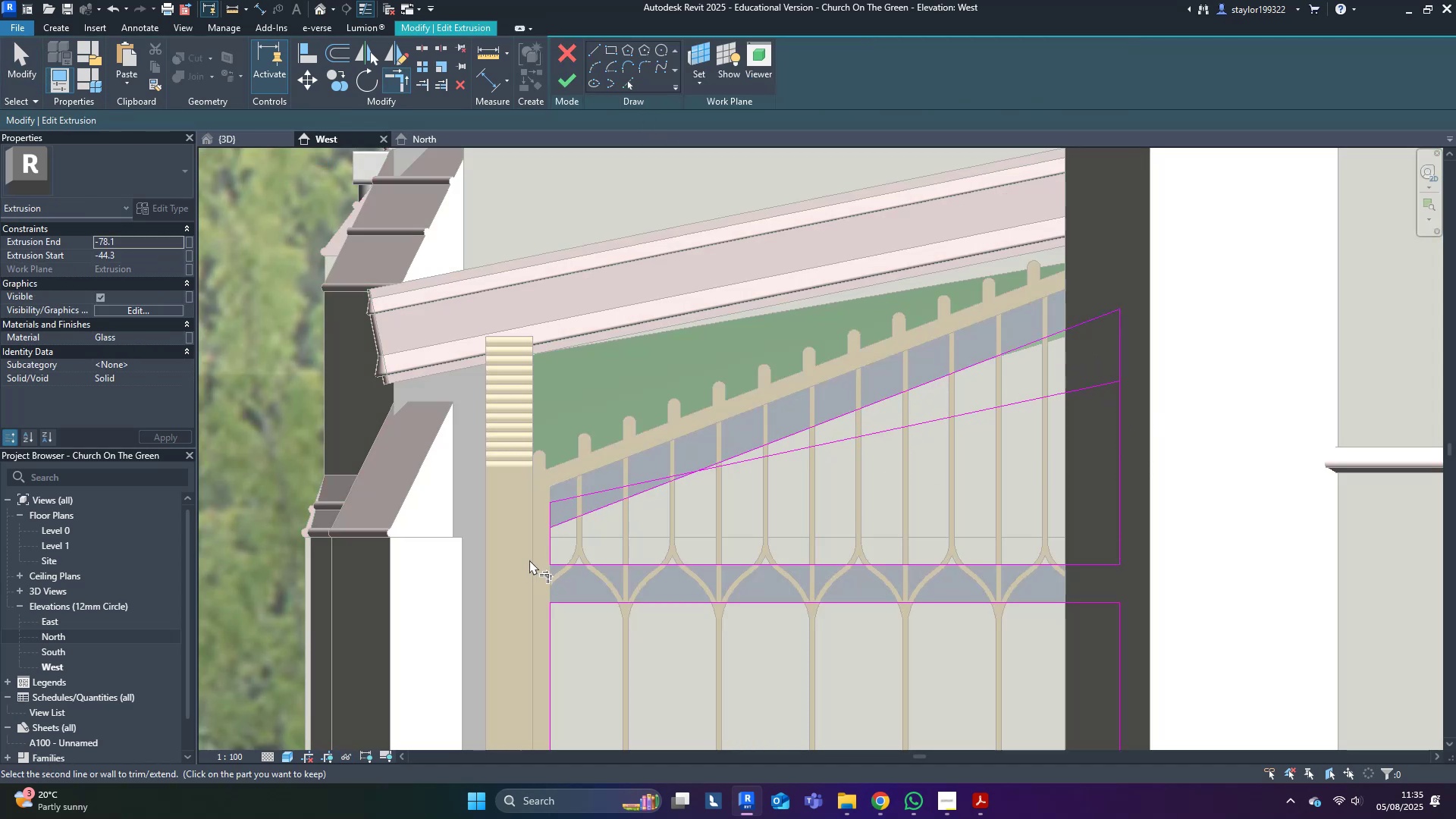 
left_click([551, 551])
 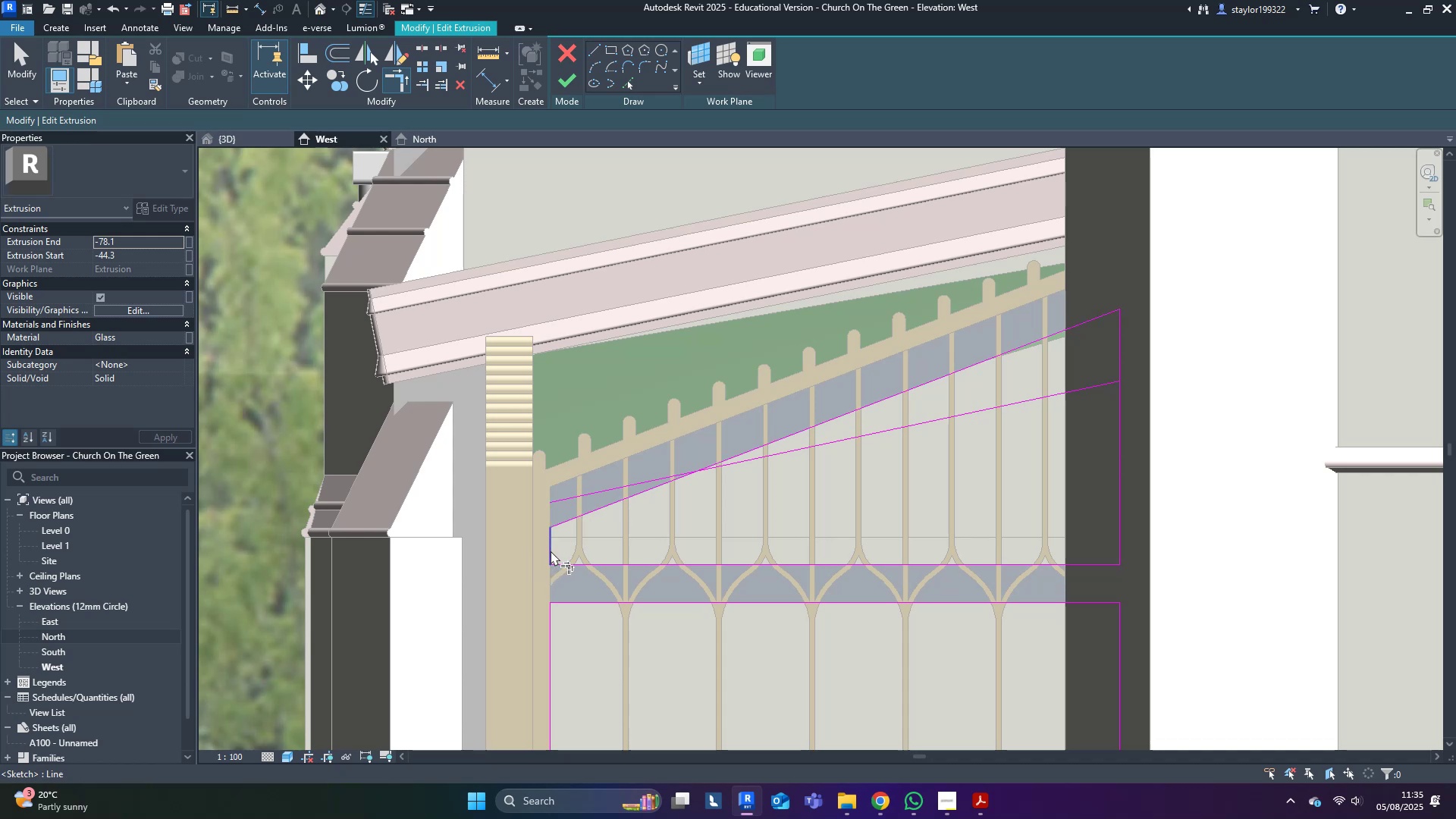 
type(md)
 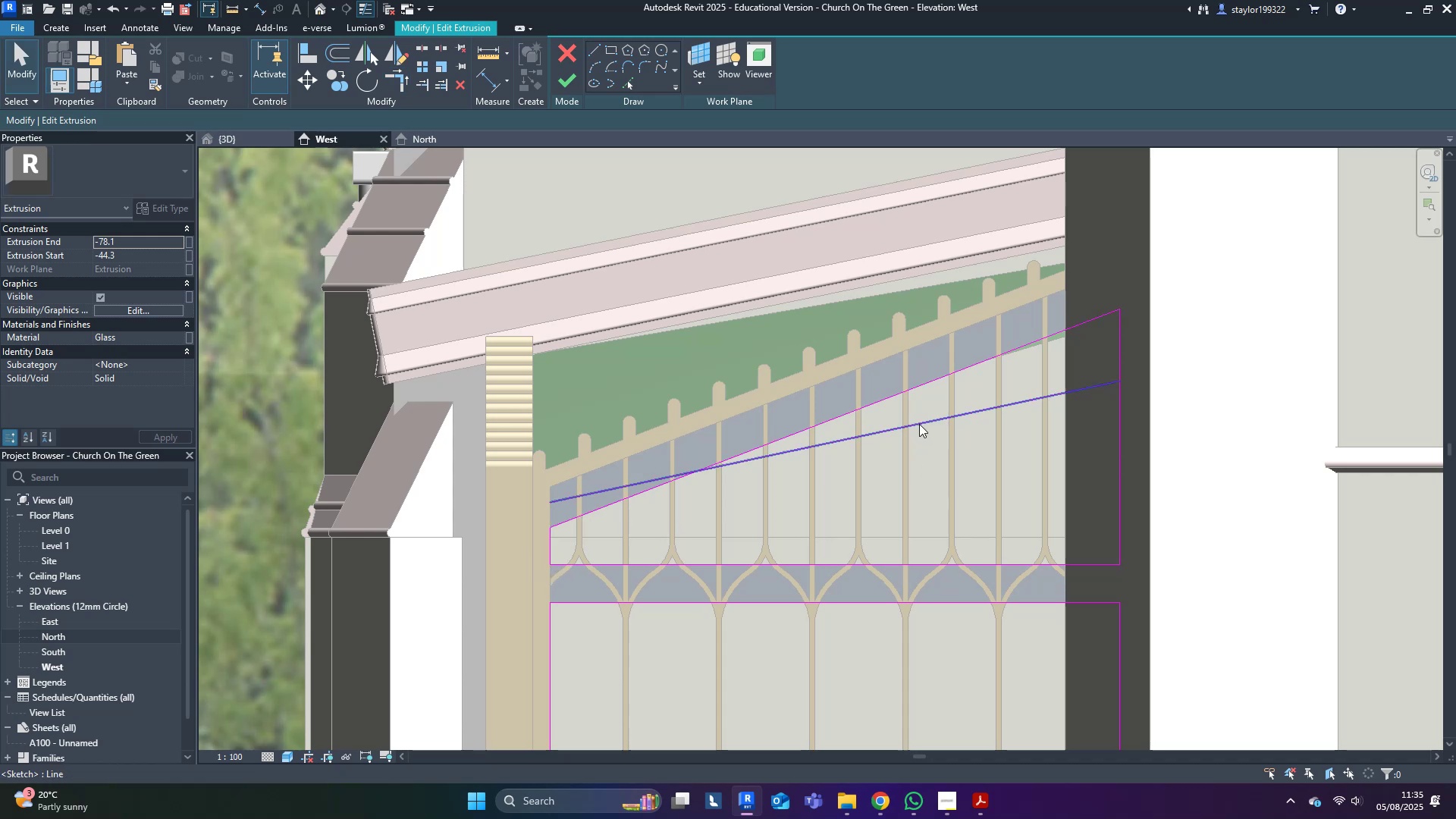 
left_click([920, 422])
 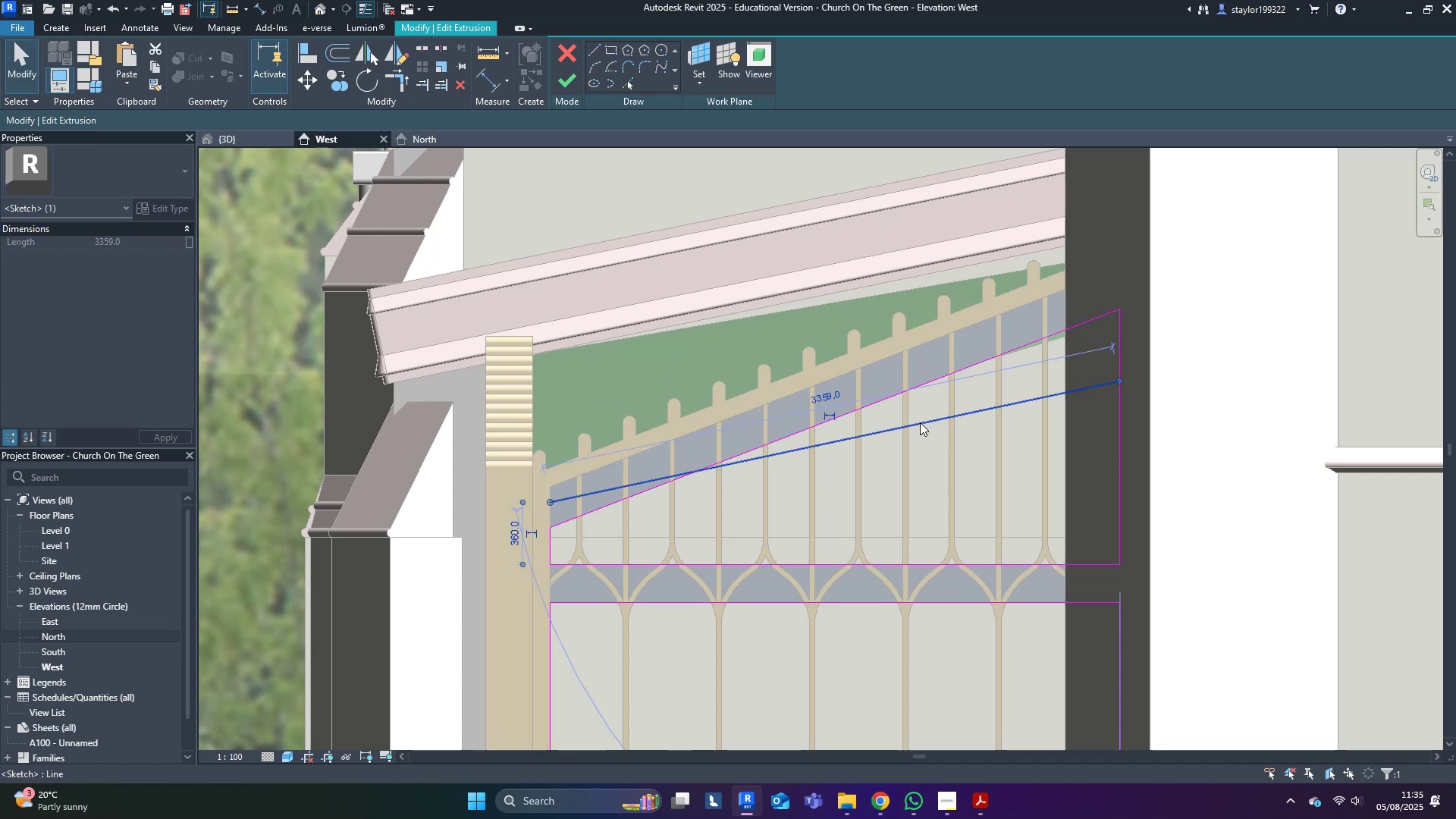 
type([Delete]sd)
 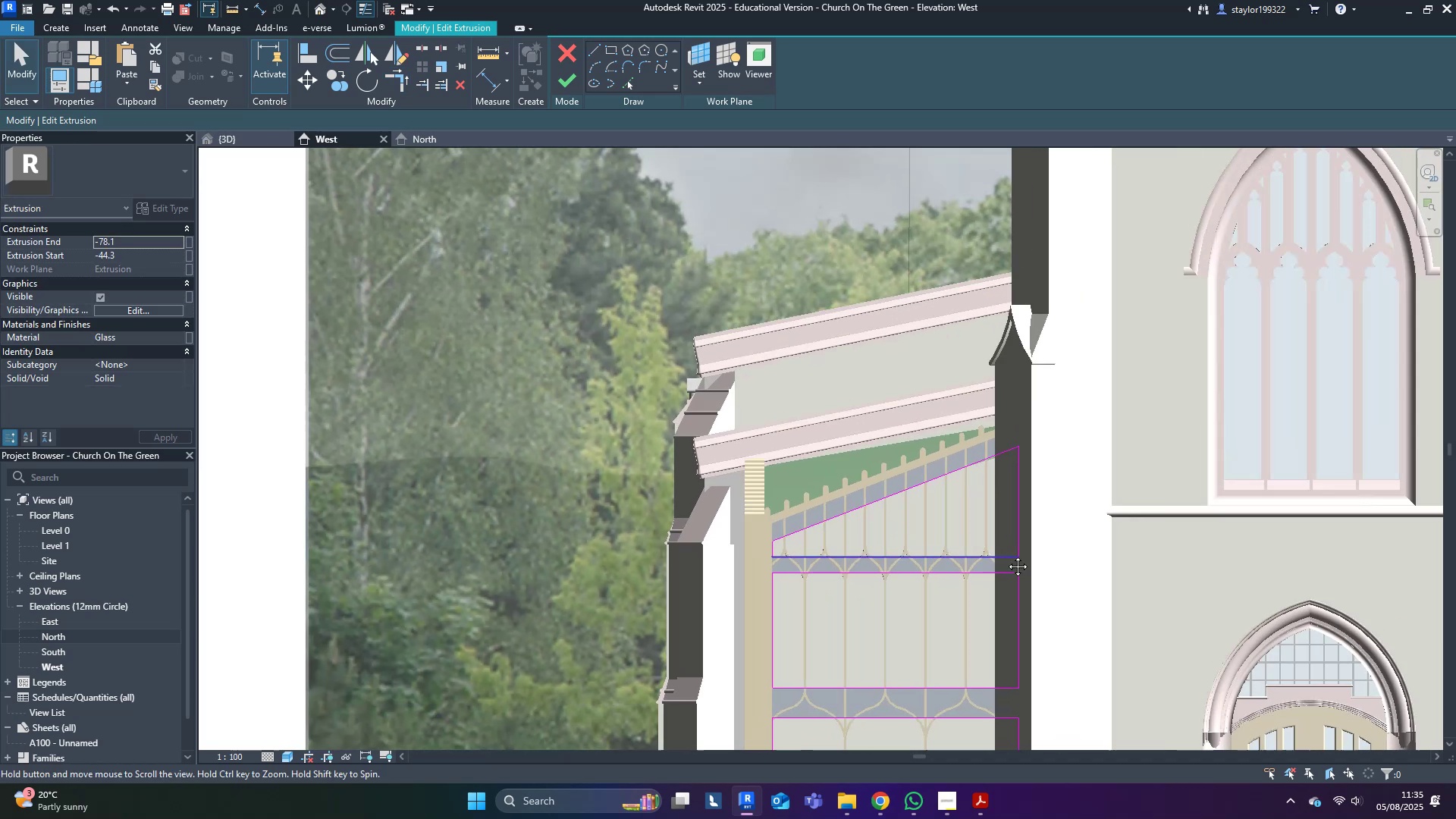 
scroll: coordinate [935, 538], scroll_direction: down, amount: 6.0
 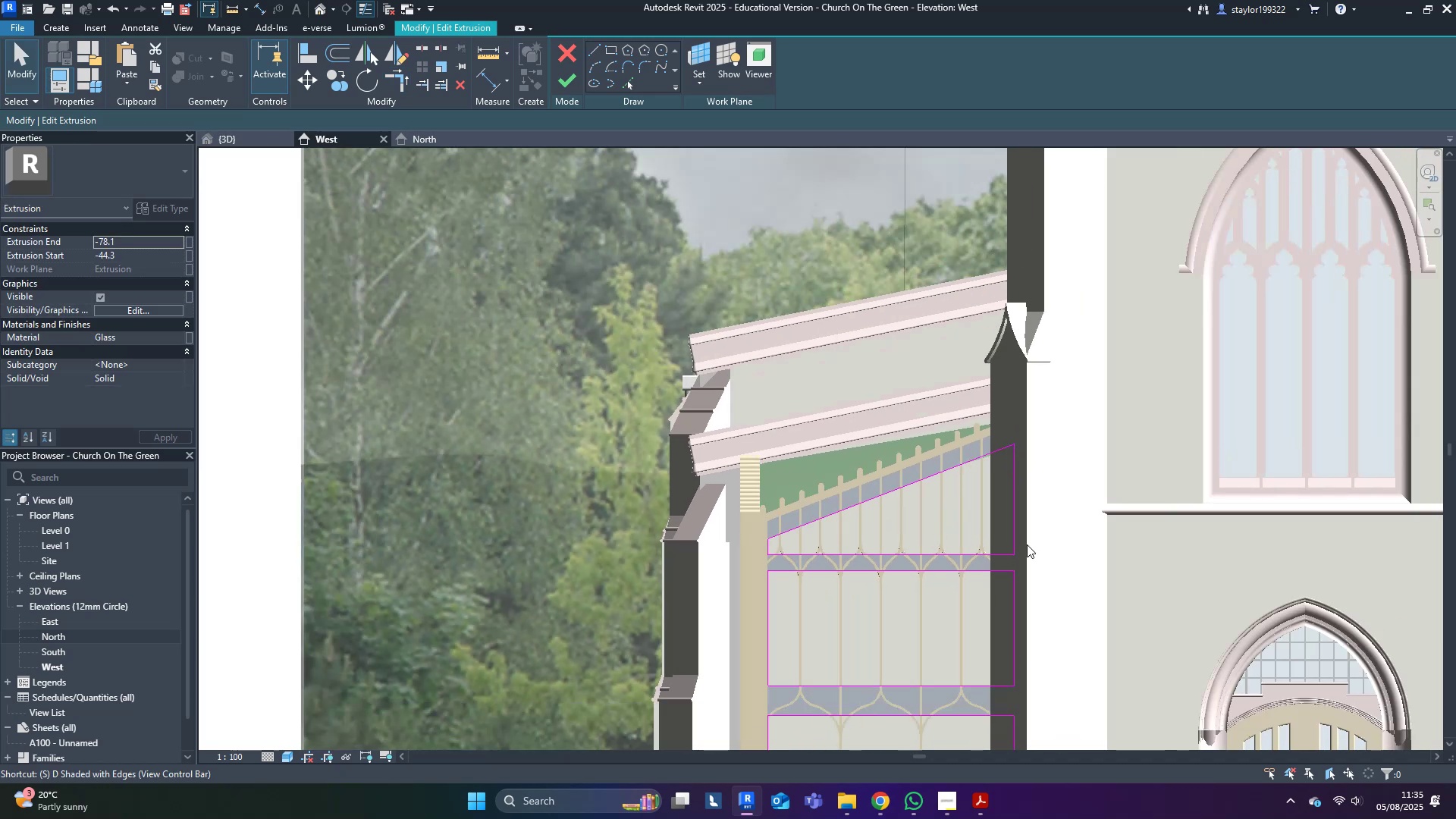 
hold_key(key=ShiftLeft, duration=0.33)
 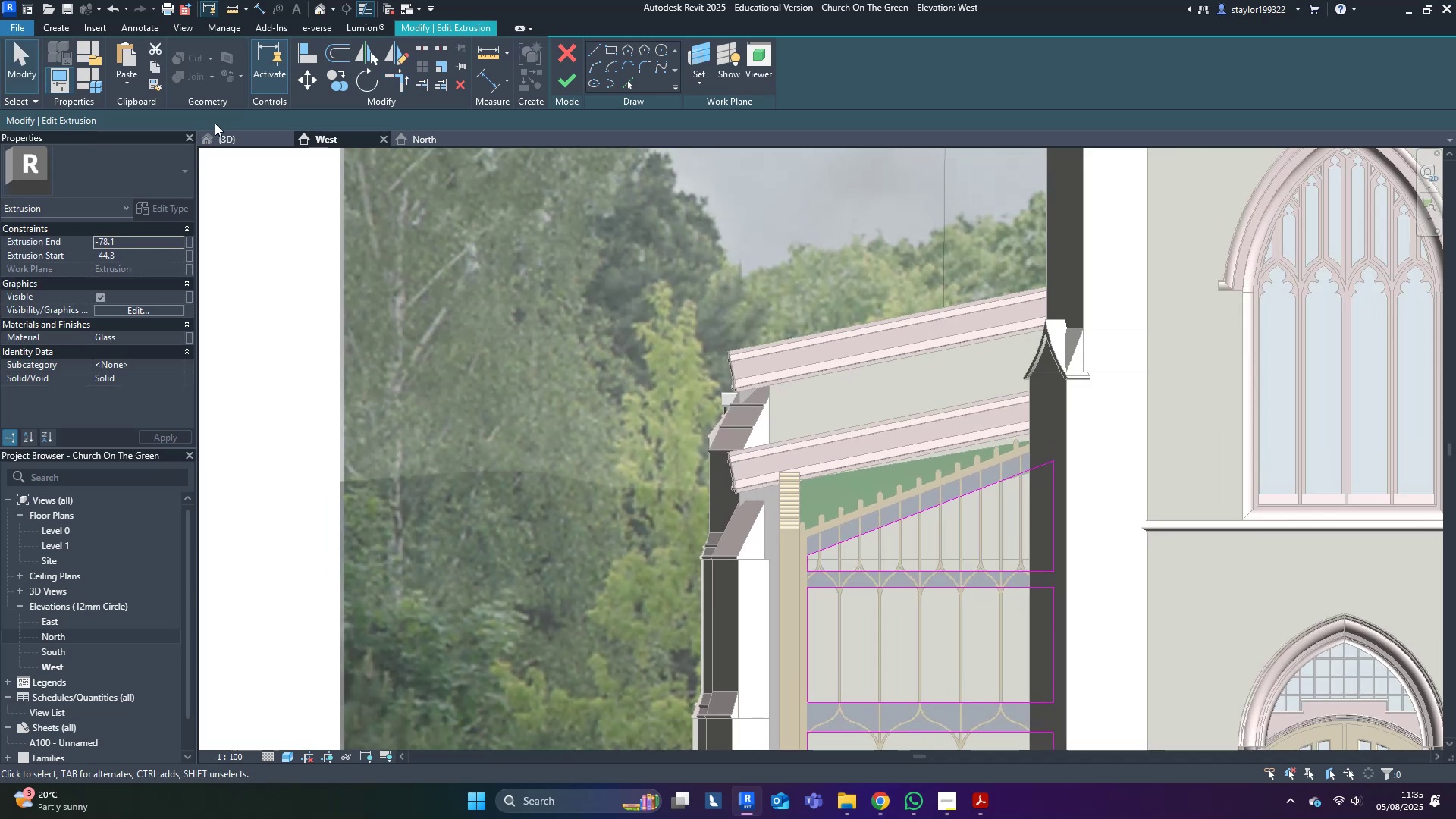 
left_click([247, 138])
 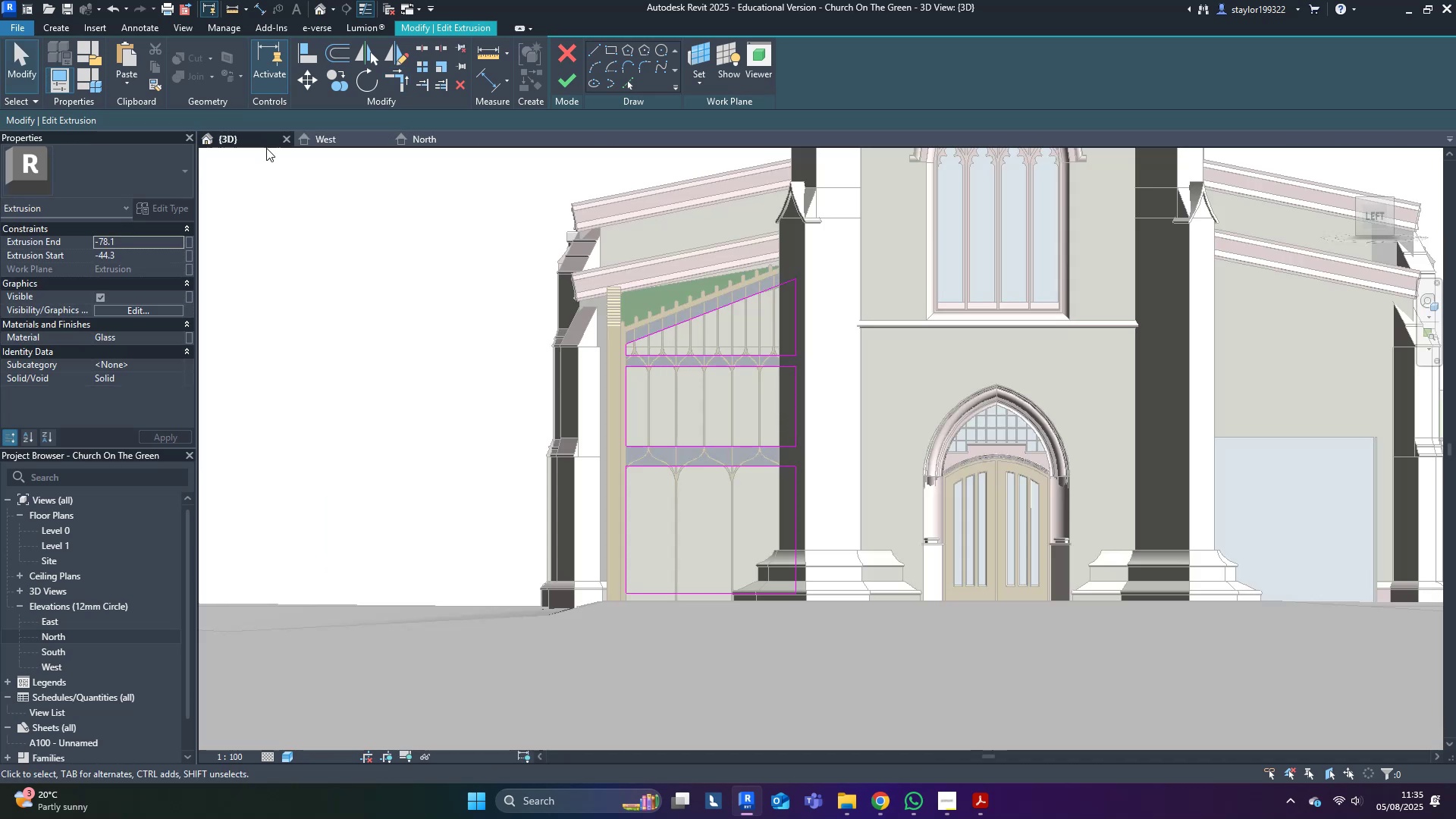 
hold_key(key=ShiftLeft, duration=1.5)
 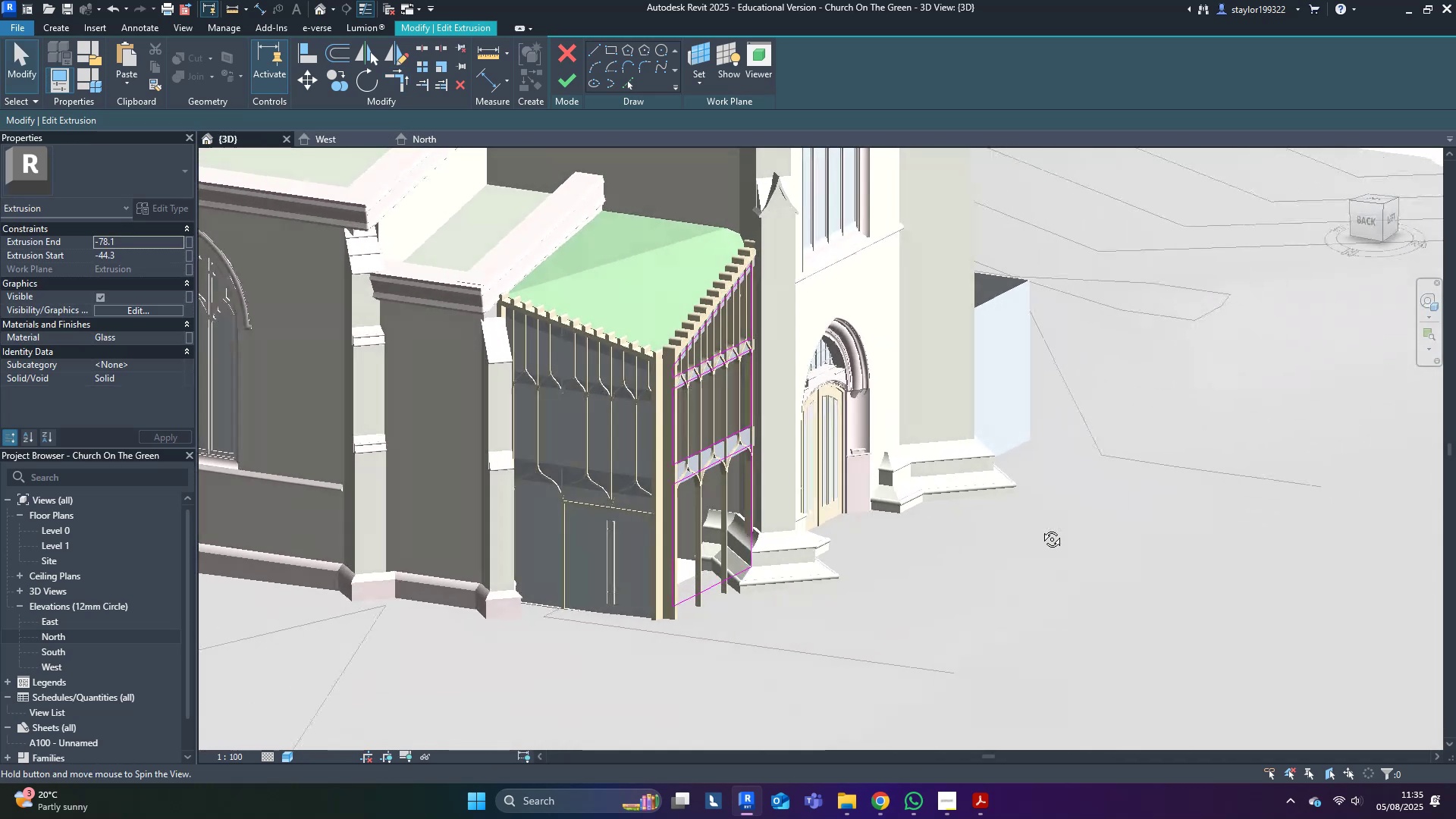 
key(Shift+ShiftLeft)
 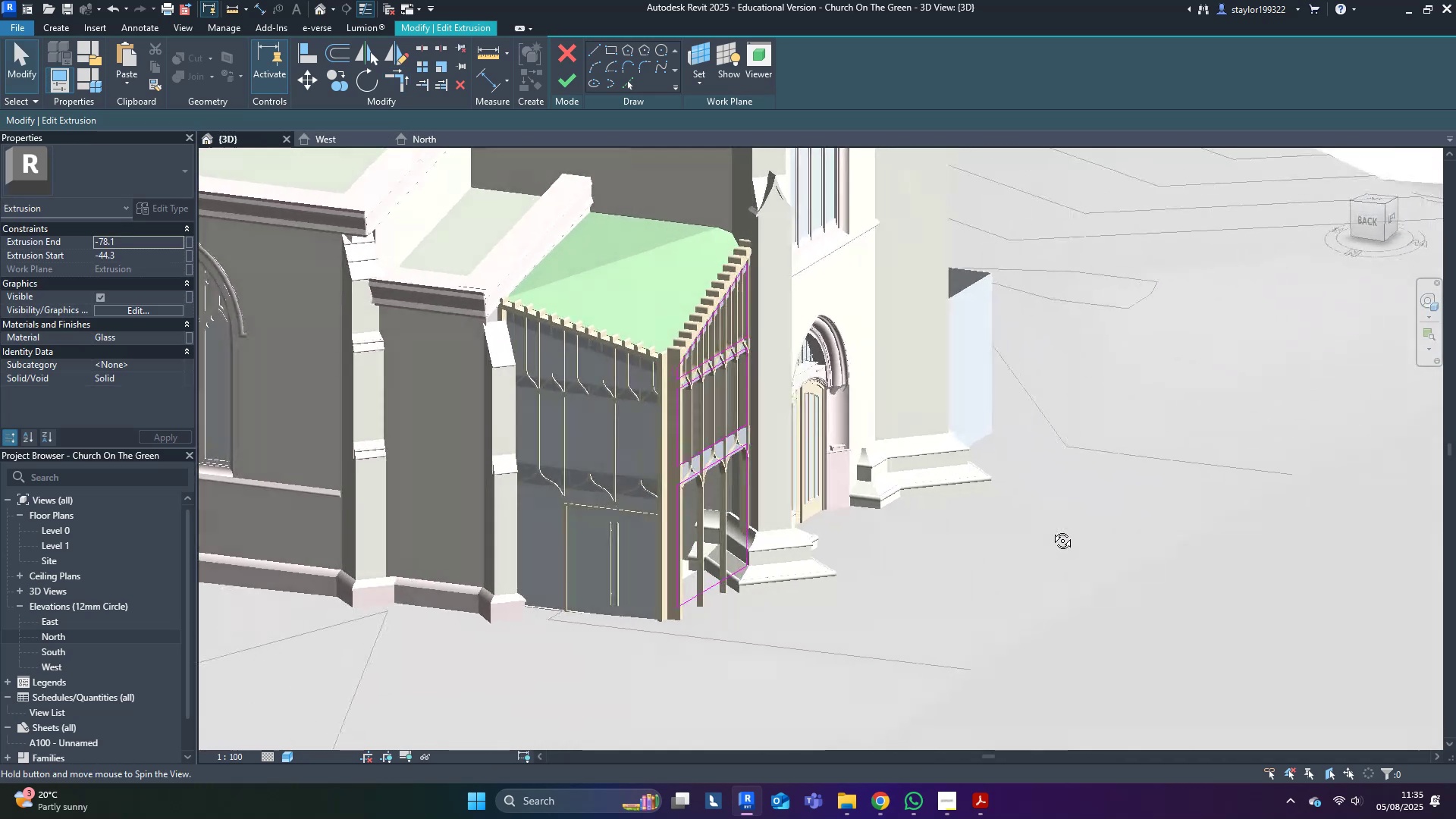 
key(Shift+ShiftLeft)
 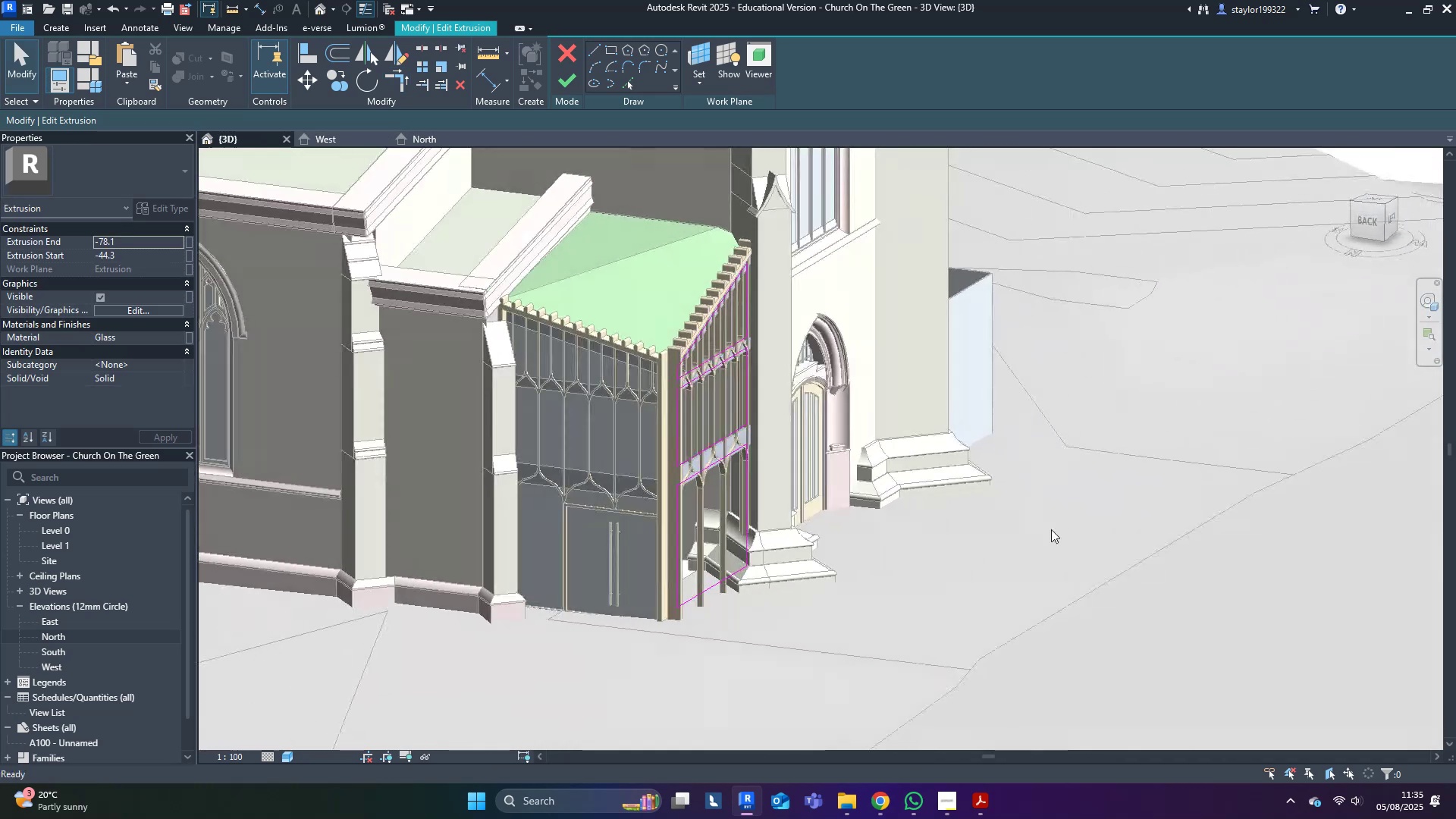 
key(Shift+ShiftLeft)
 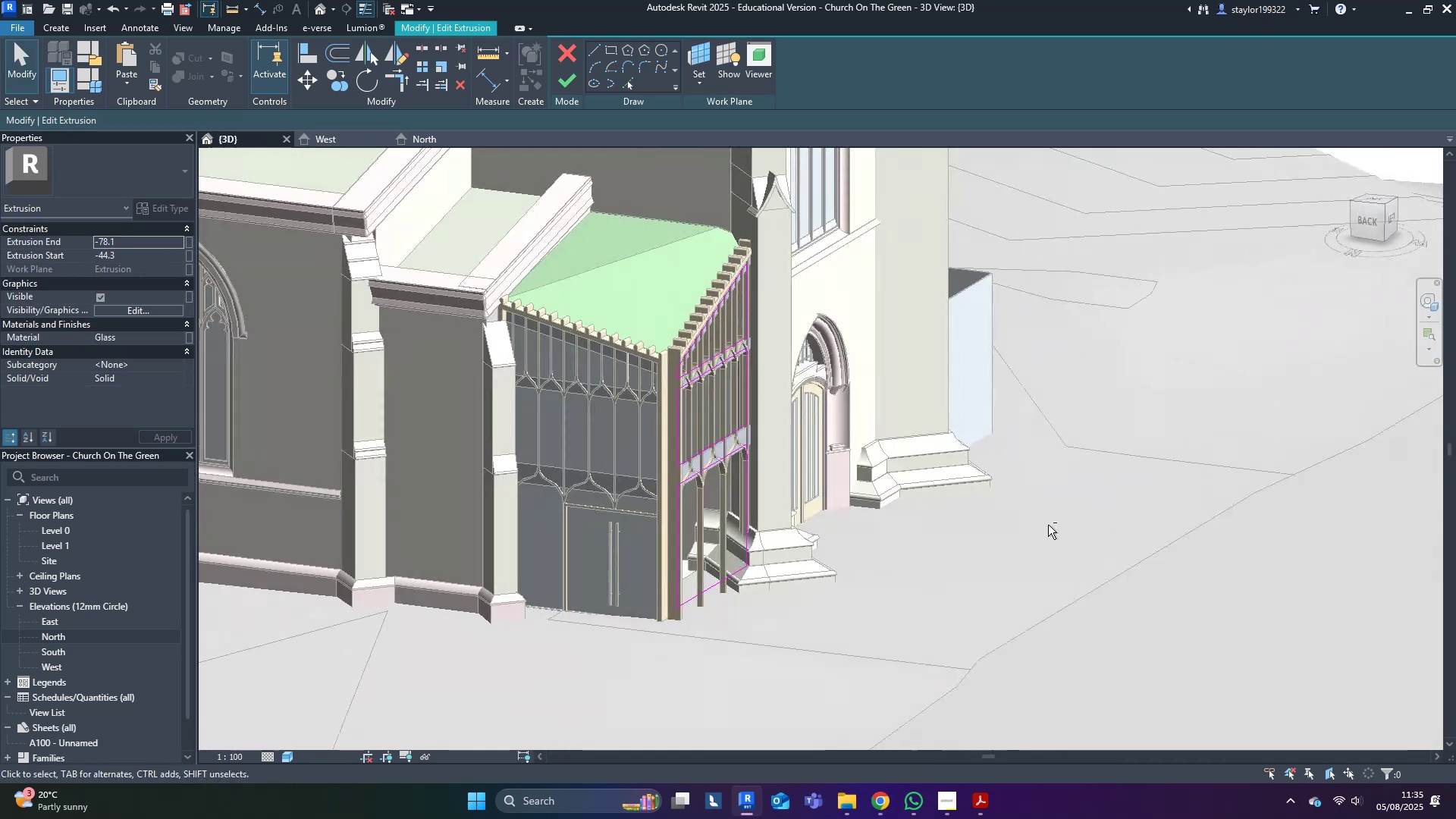 
key(Shift+ShiftLeft)
 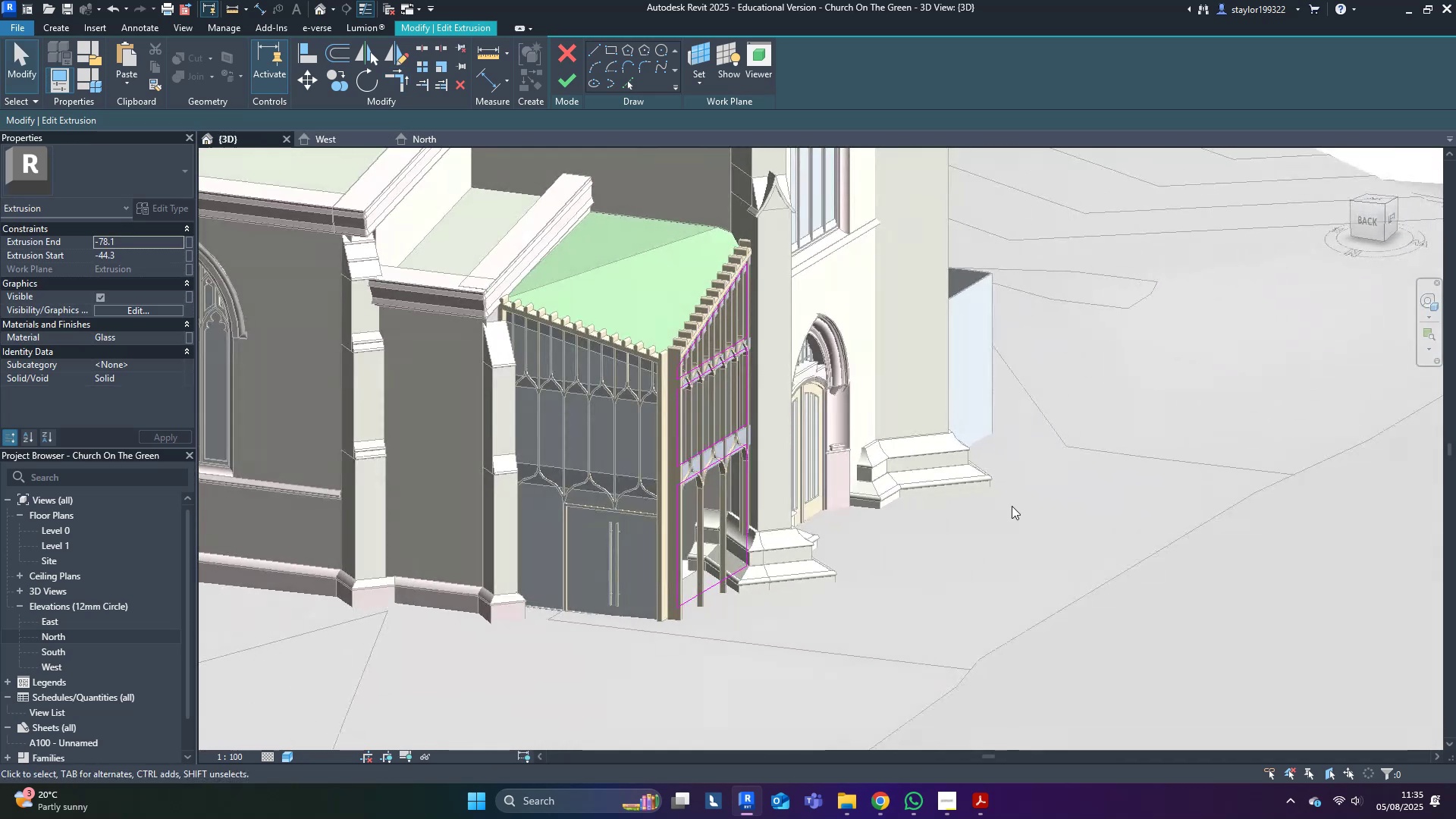 
key(Shift+ShiftLeft)
 